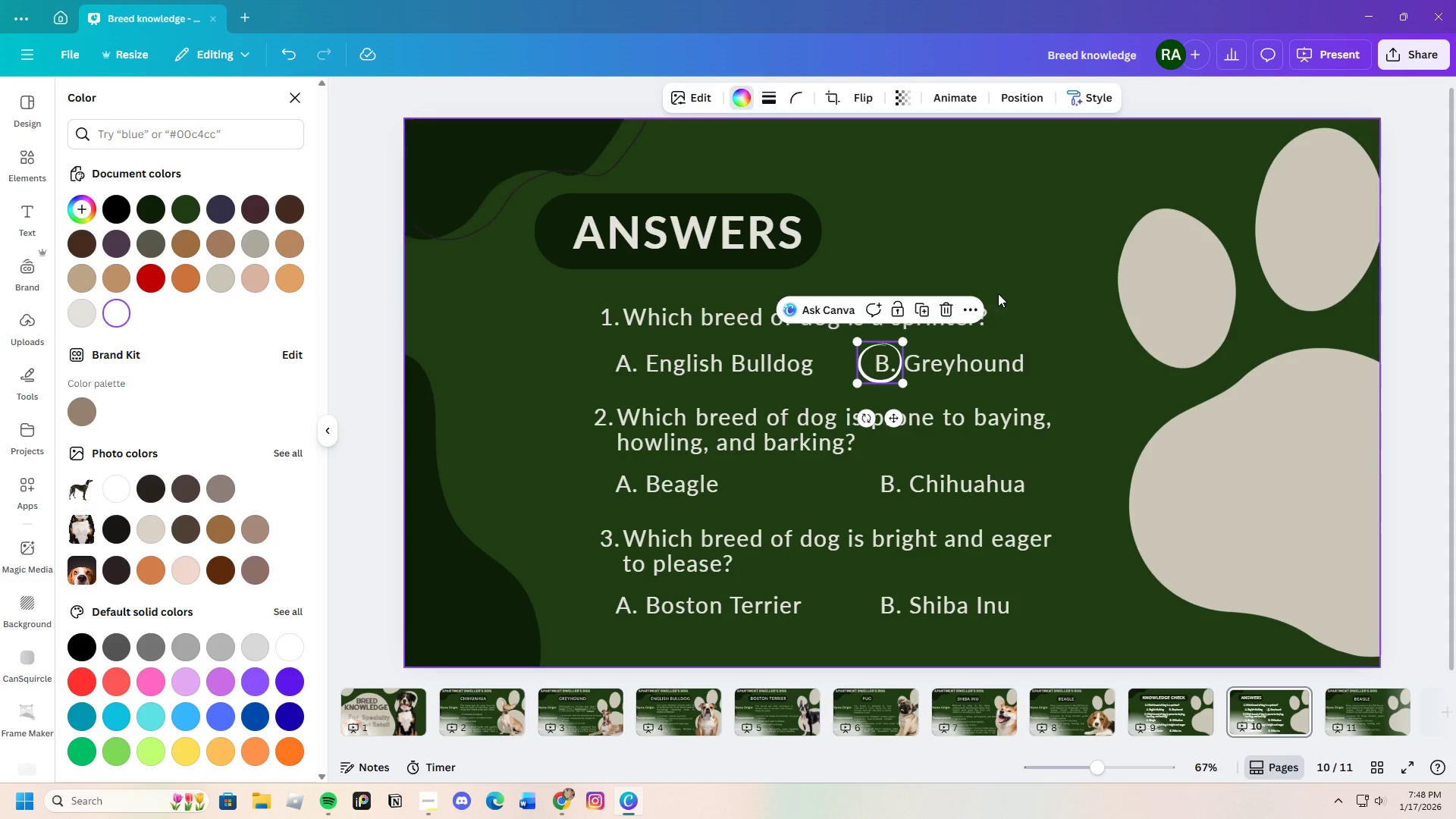 
left_click([998, 293])
 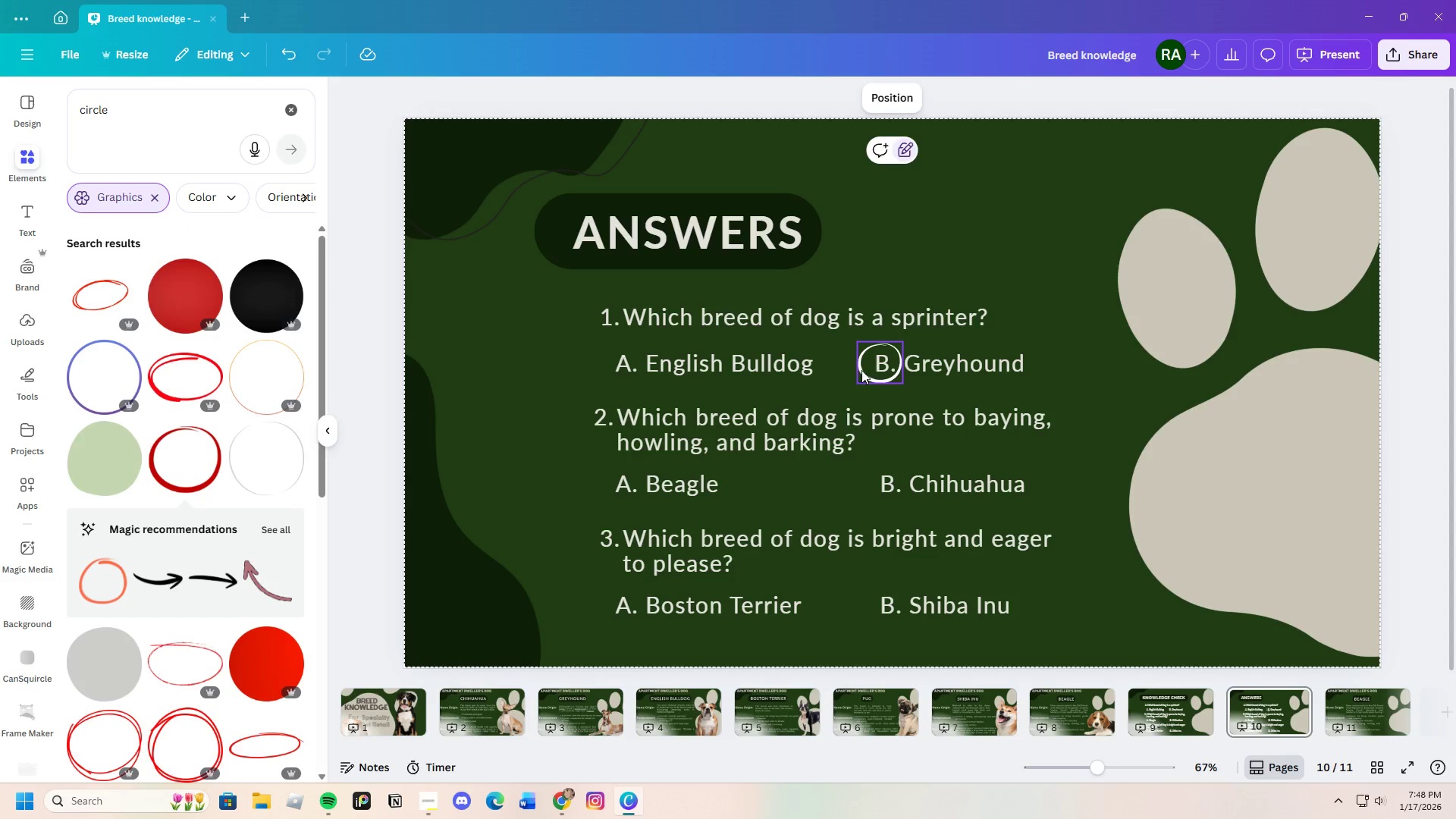 
left_click([861, 370])
 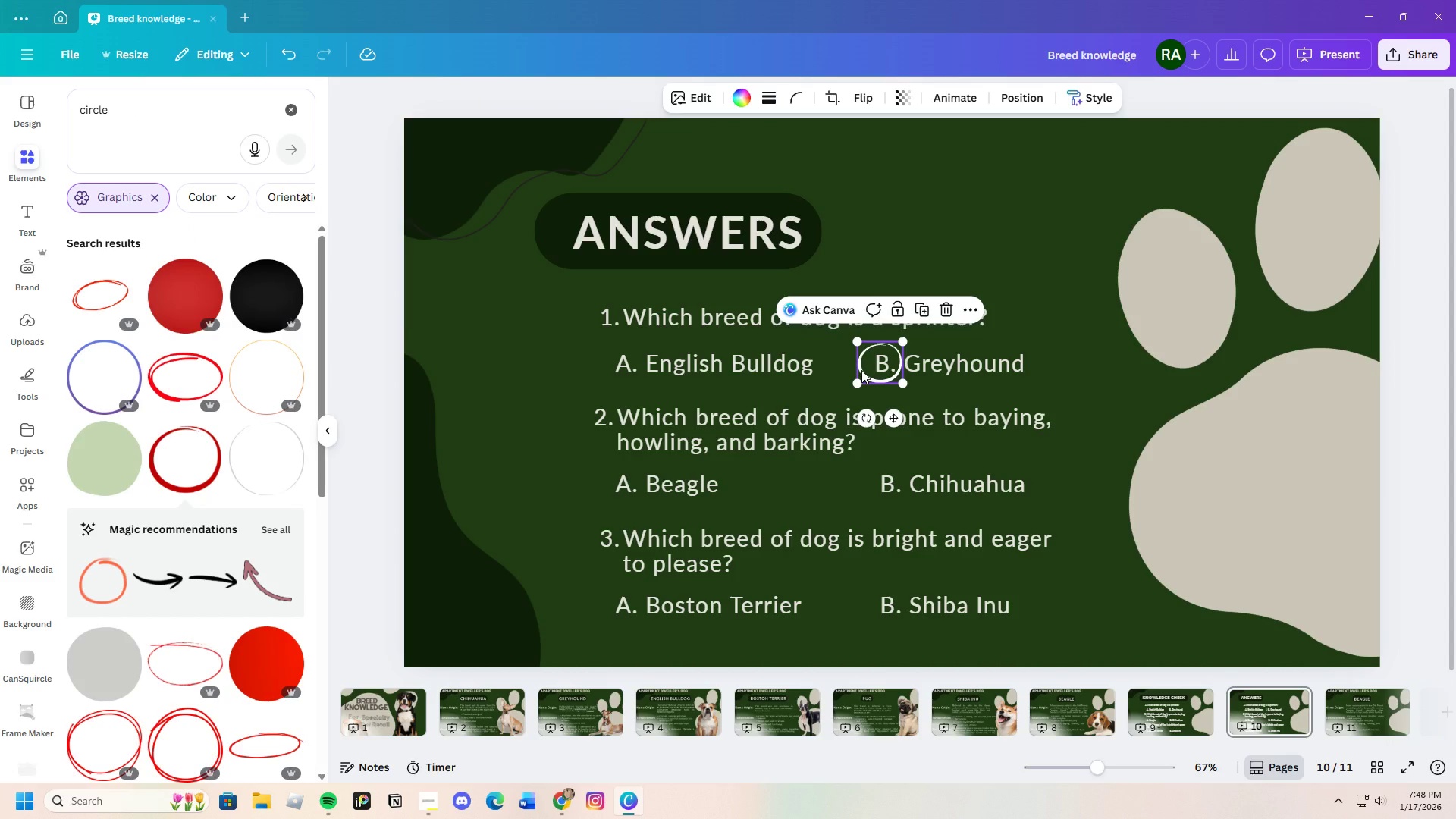 
key(Control+C)
 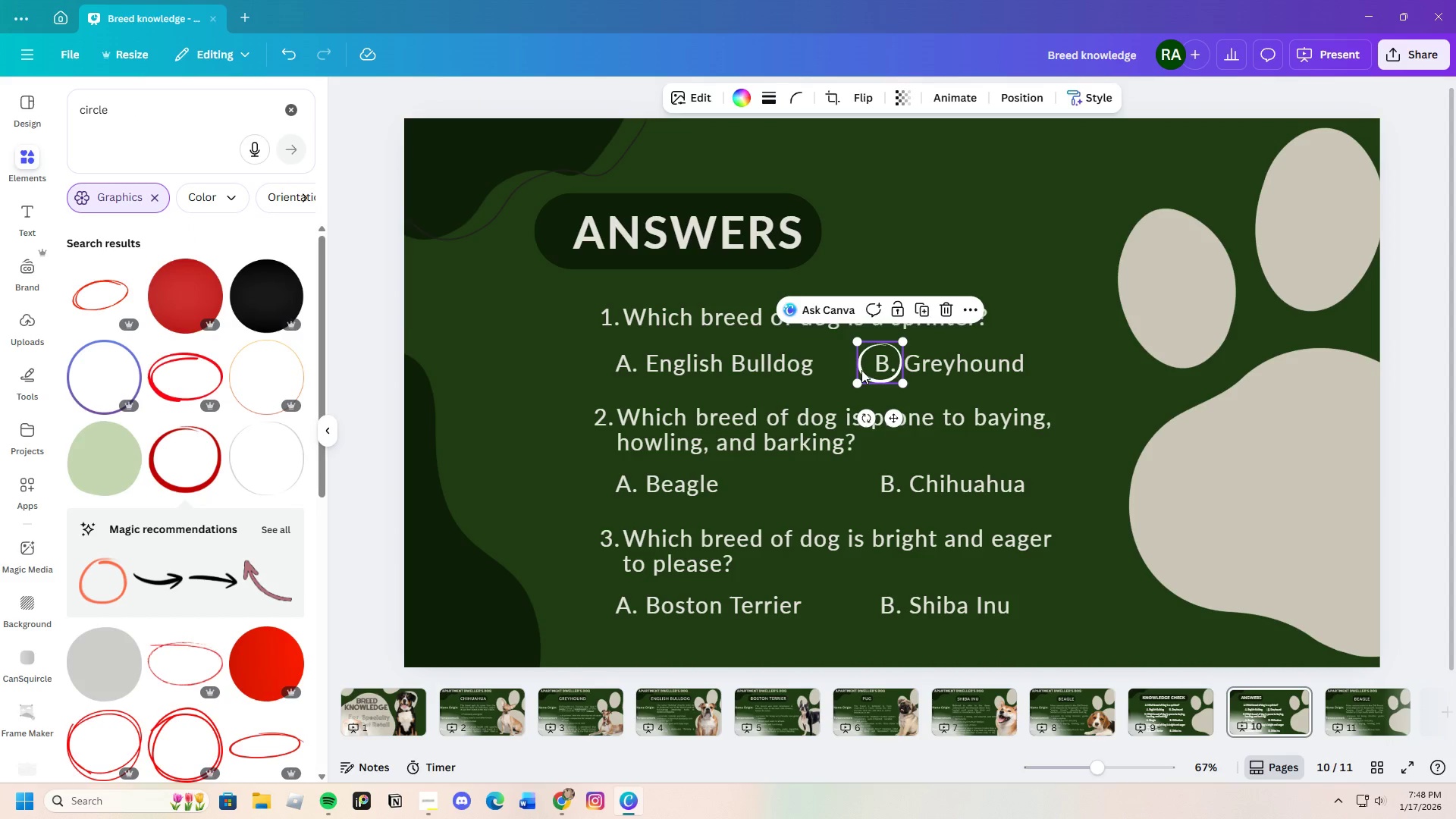 
key(Control+V)
 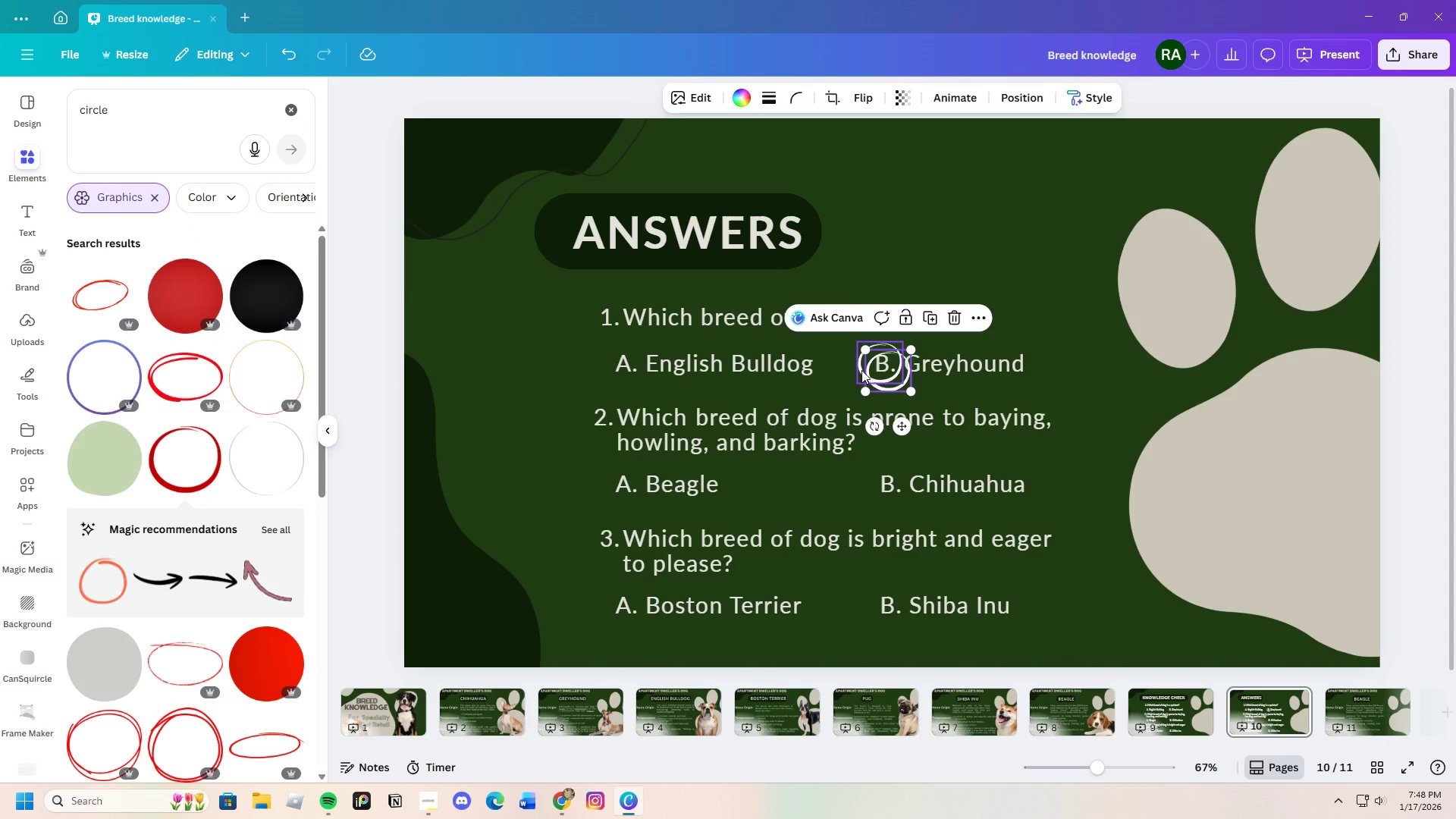 
key(Control+V)
 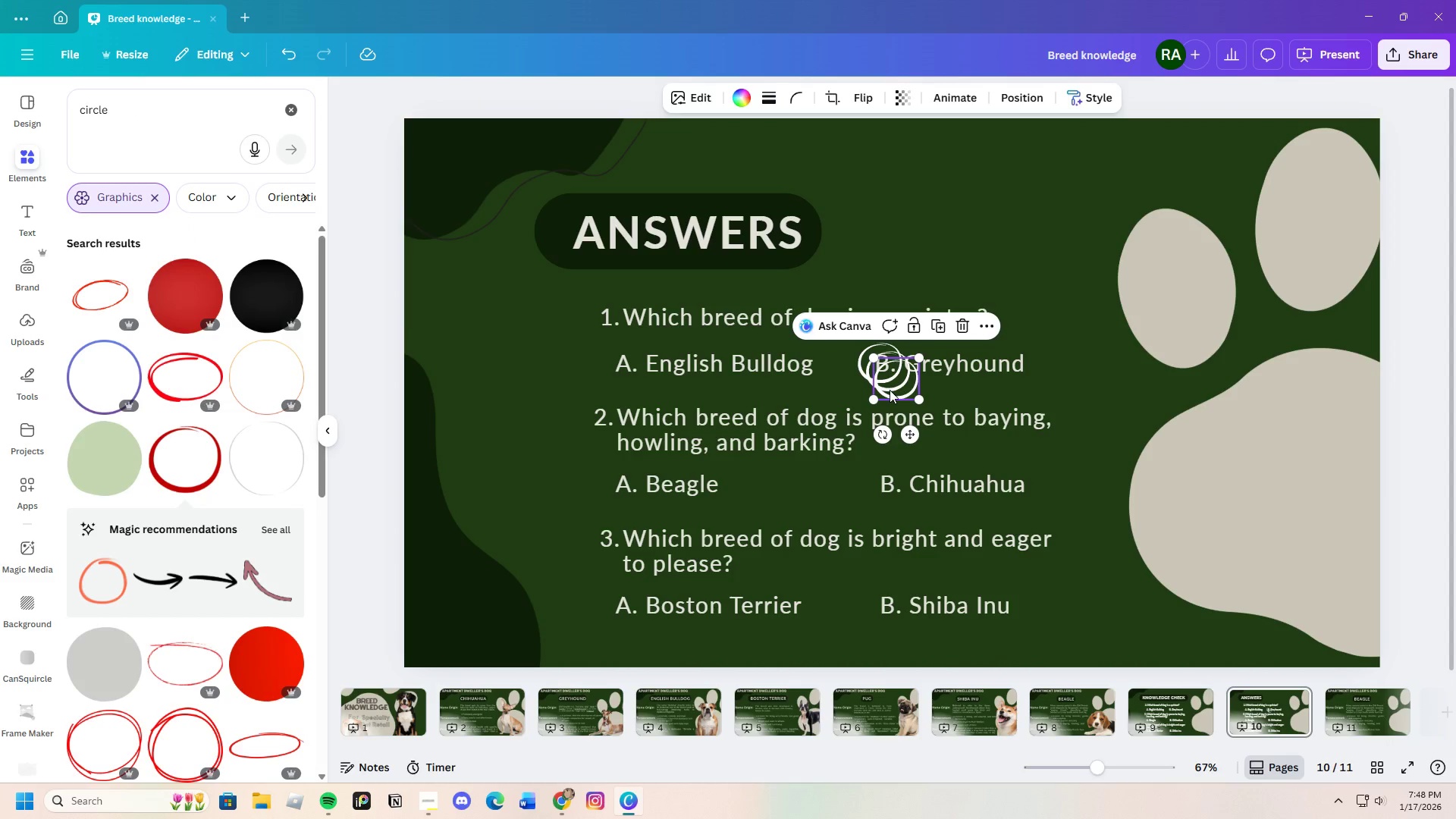 
left_click_drag(start_coordinate=[890, 392], to_coordinate=[618, 503])
 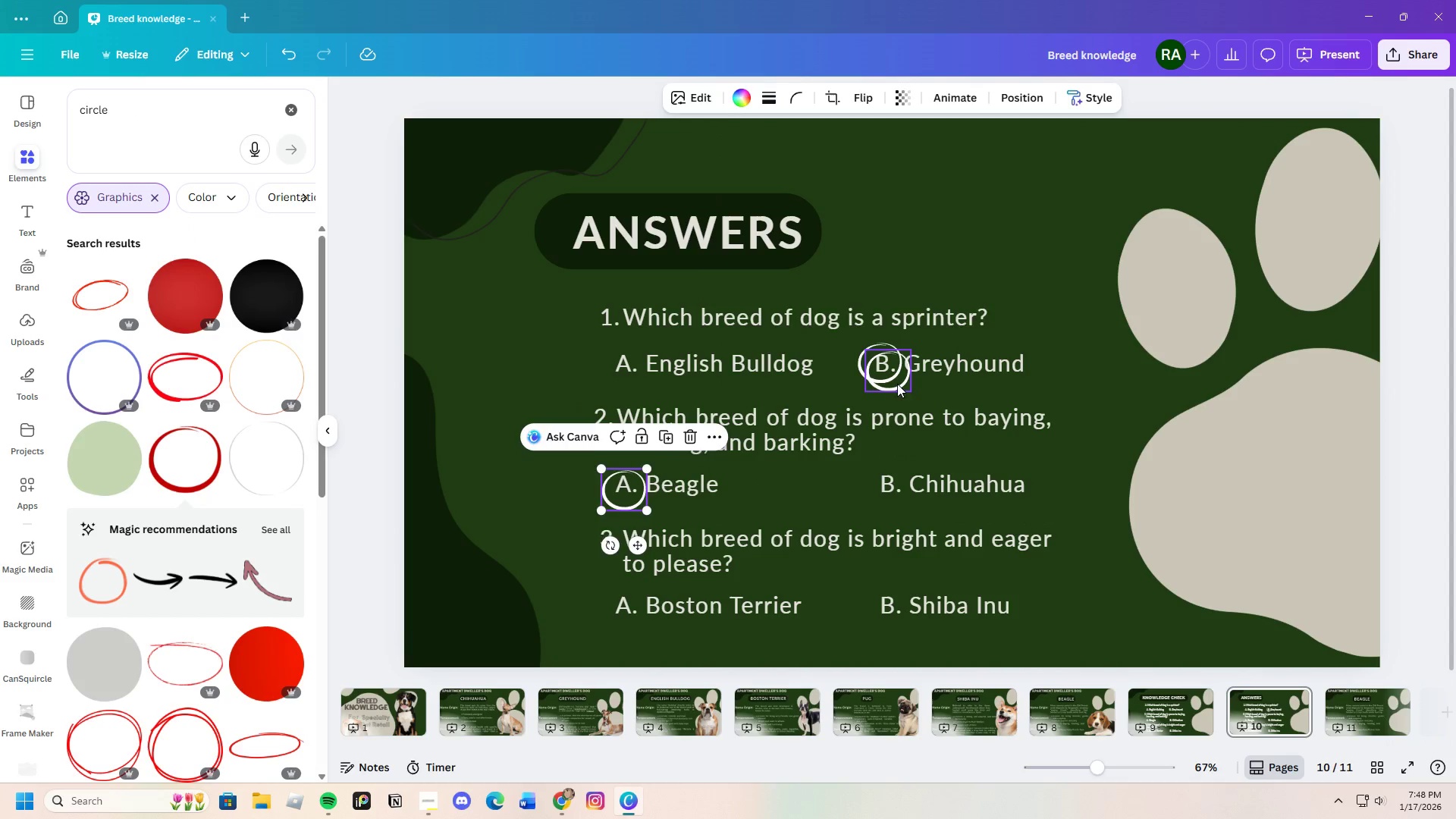 
left_click([895, 382])
 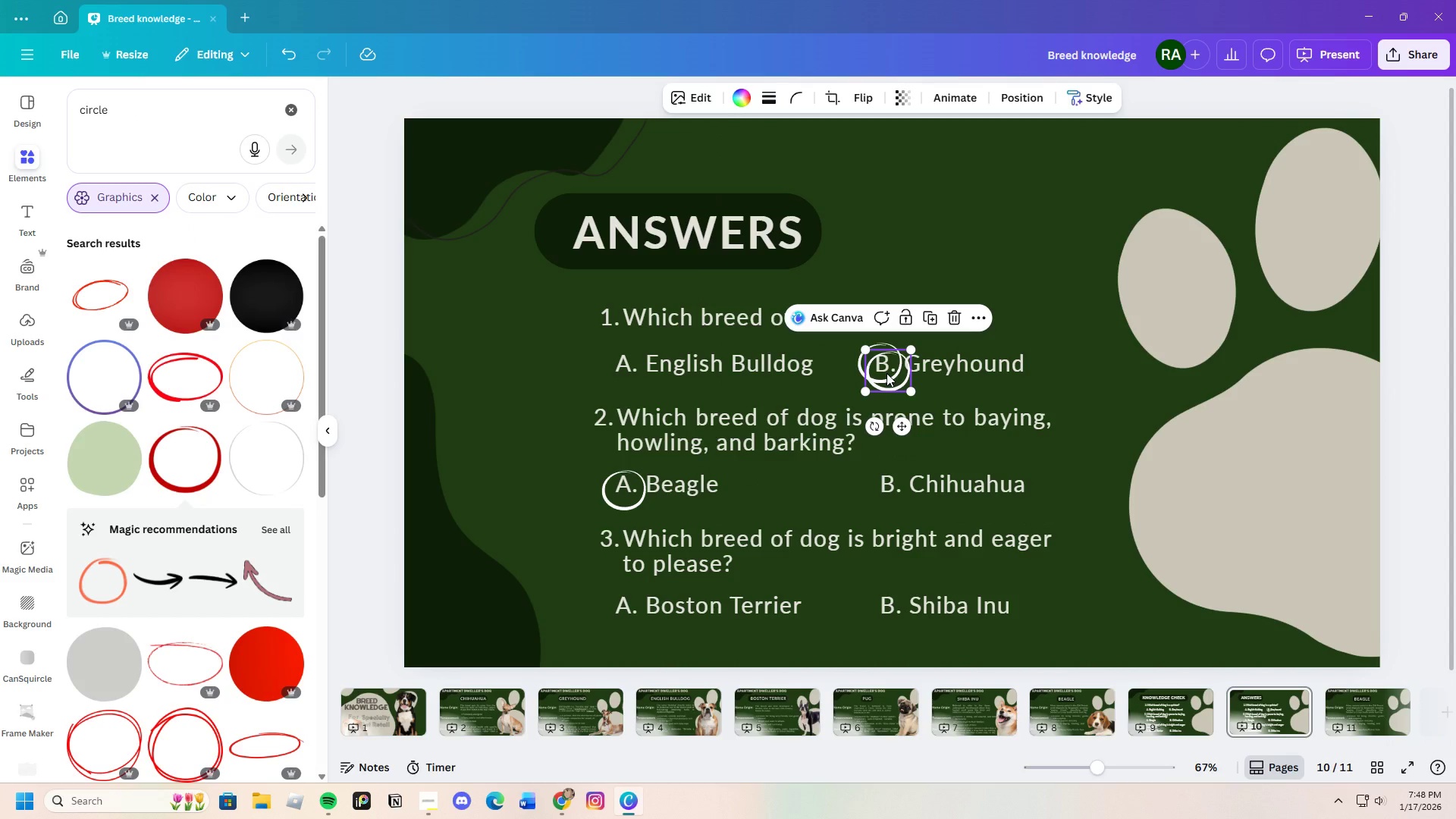 
left_click_drag(start_coordinate=[886, 373], to_coordinate=[622, 609])
 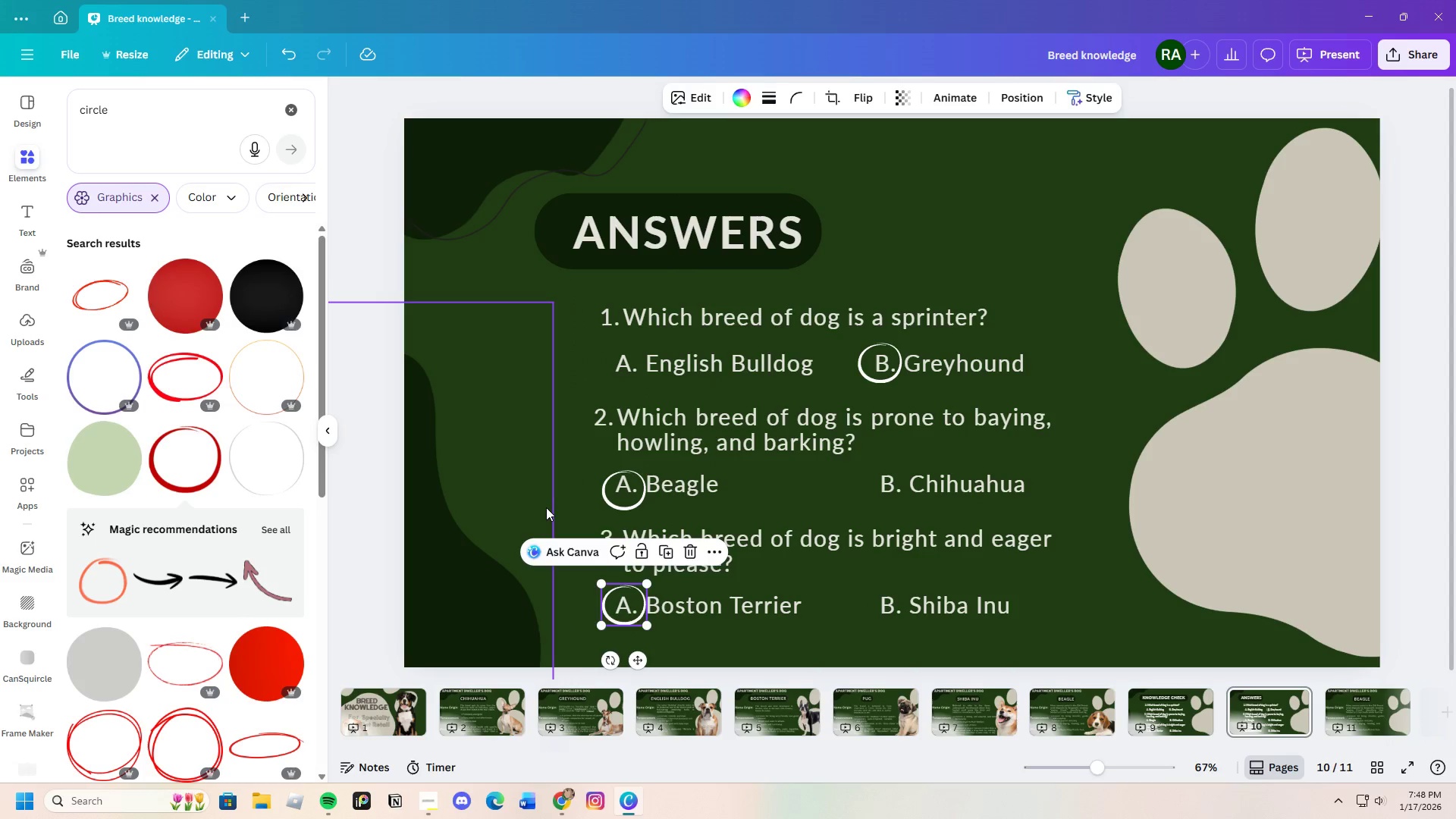 
left_click([547, 499])
 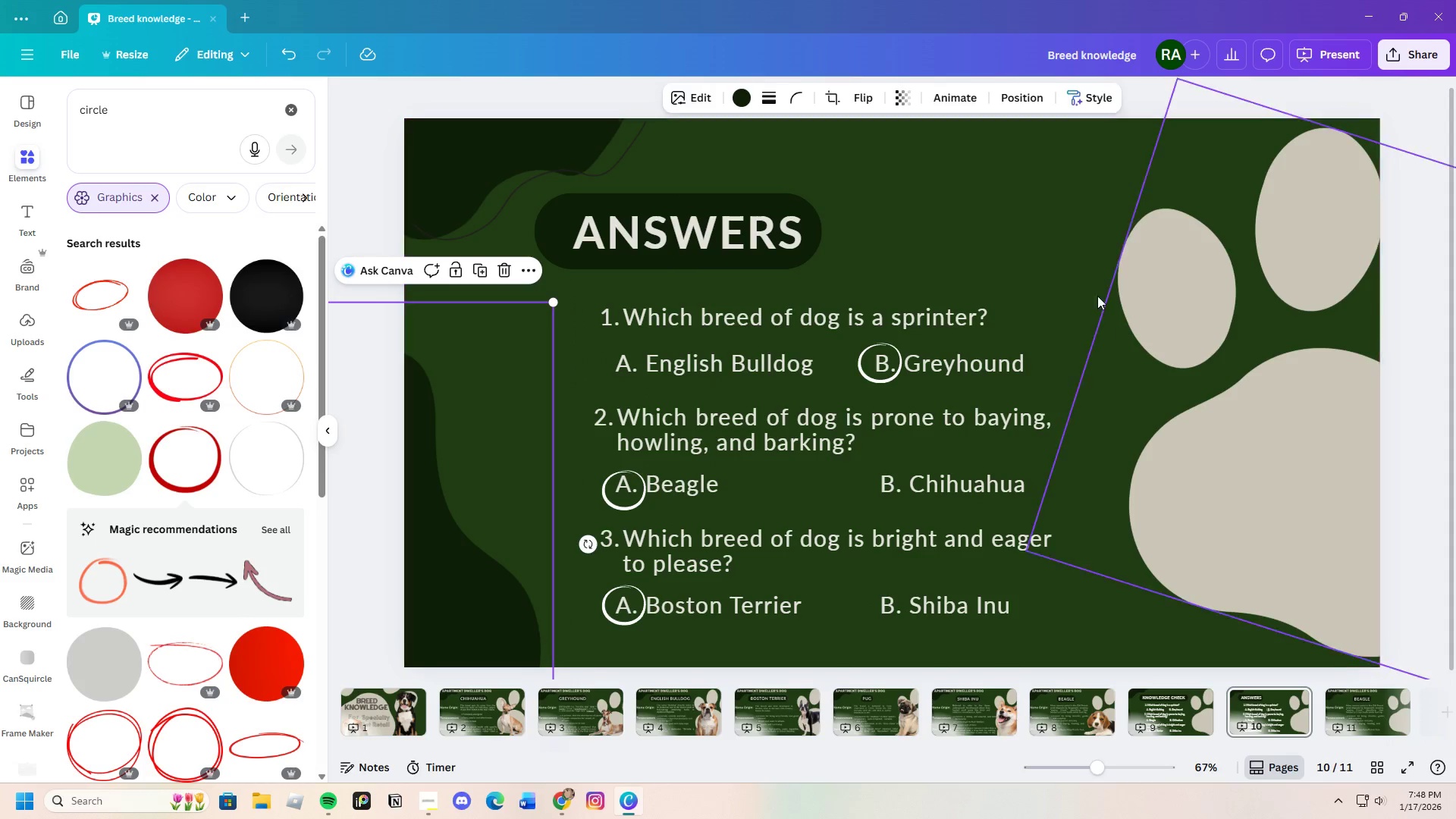 
left_click([1025, 223])
 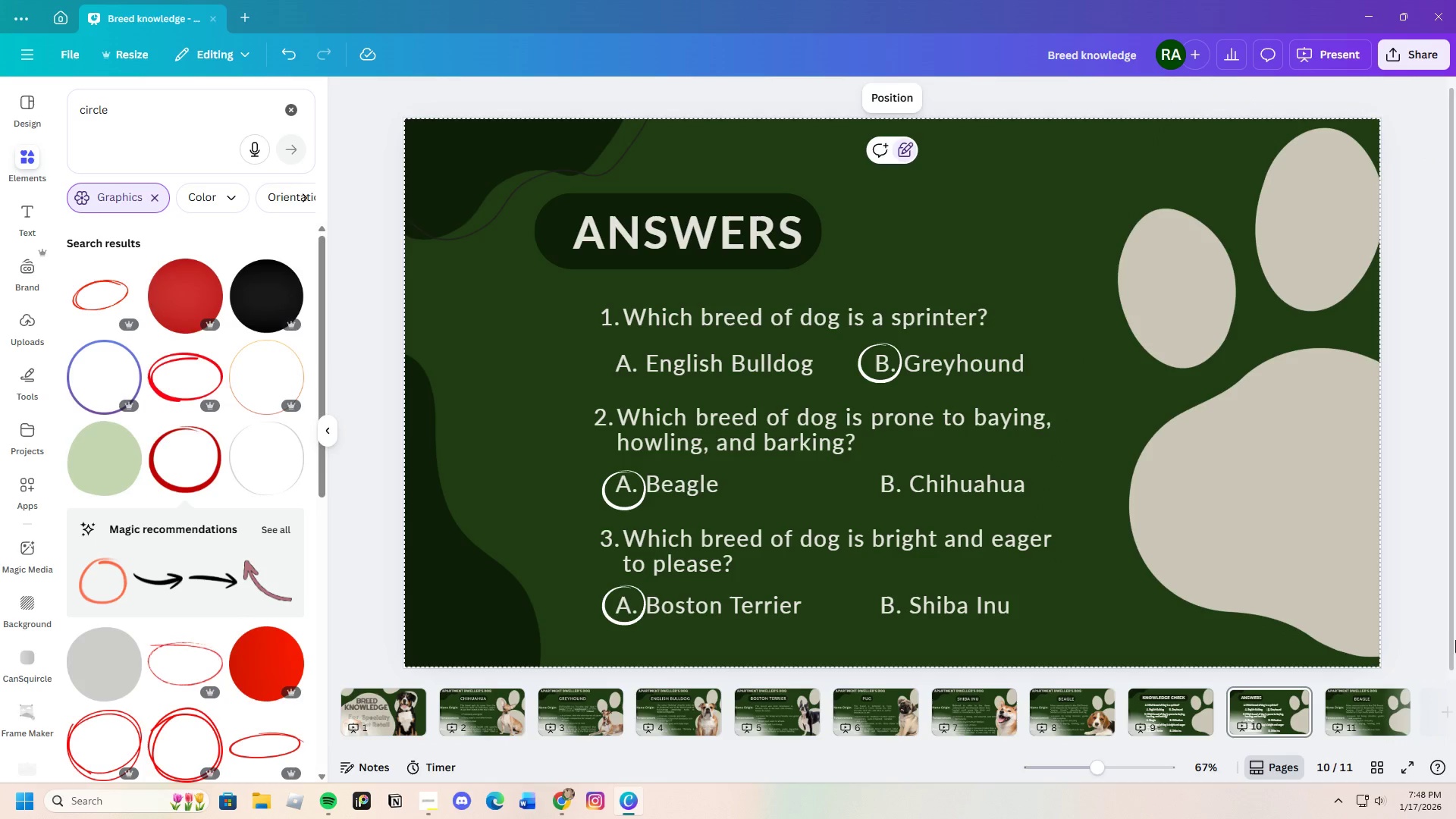 
wait(7.17)
 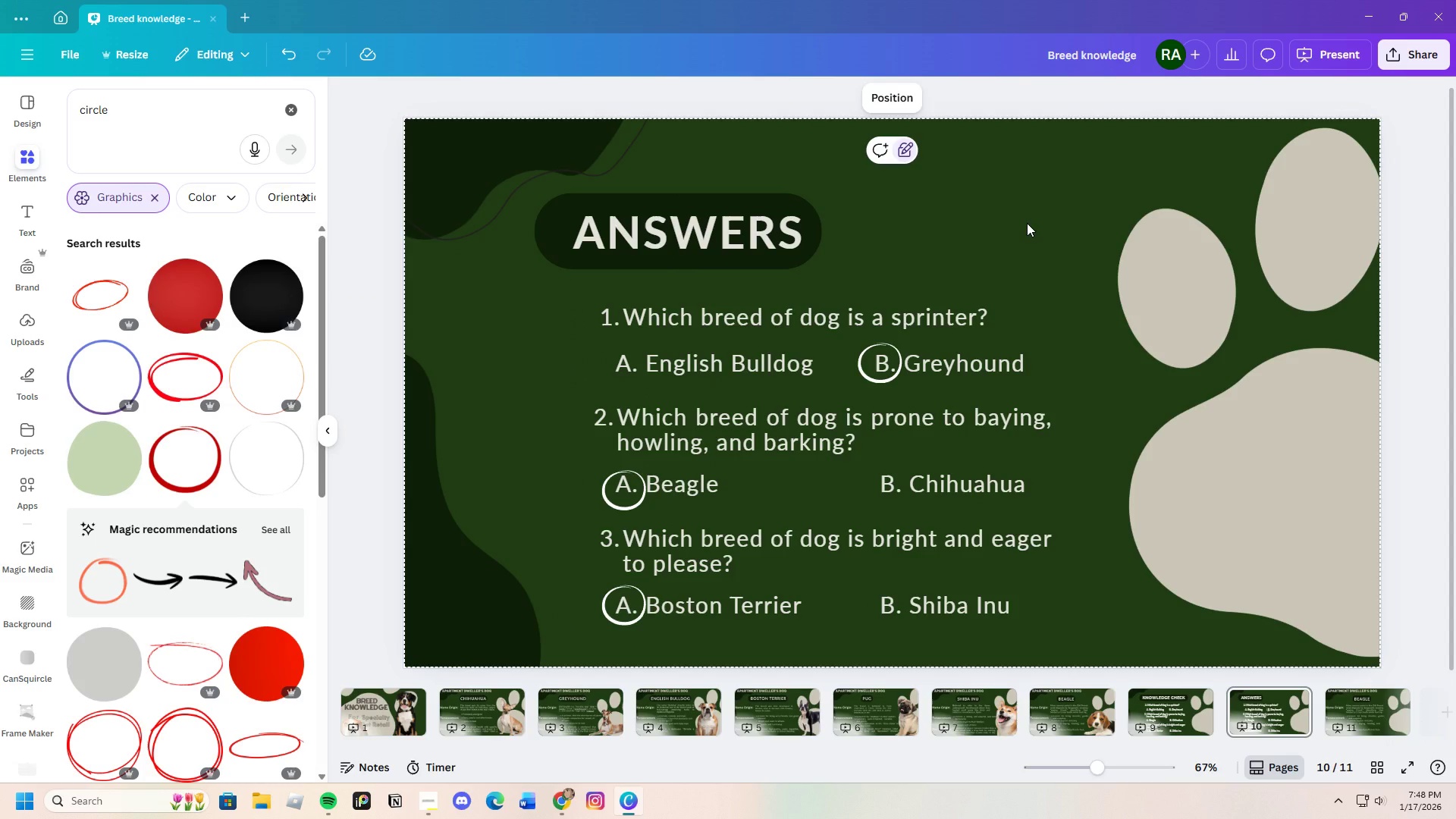 
left_click([1372, 717])
 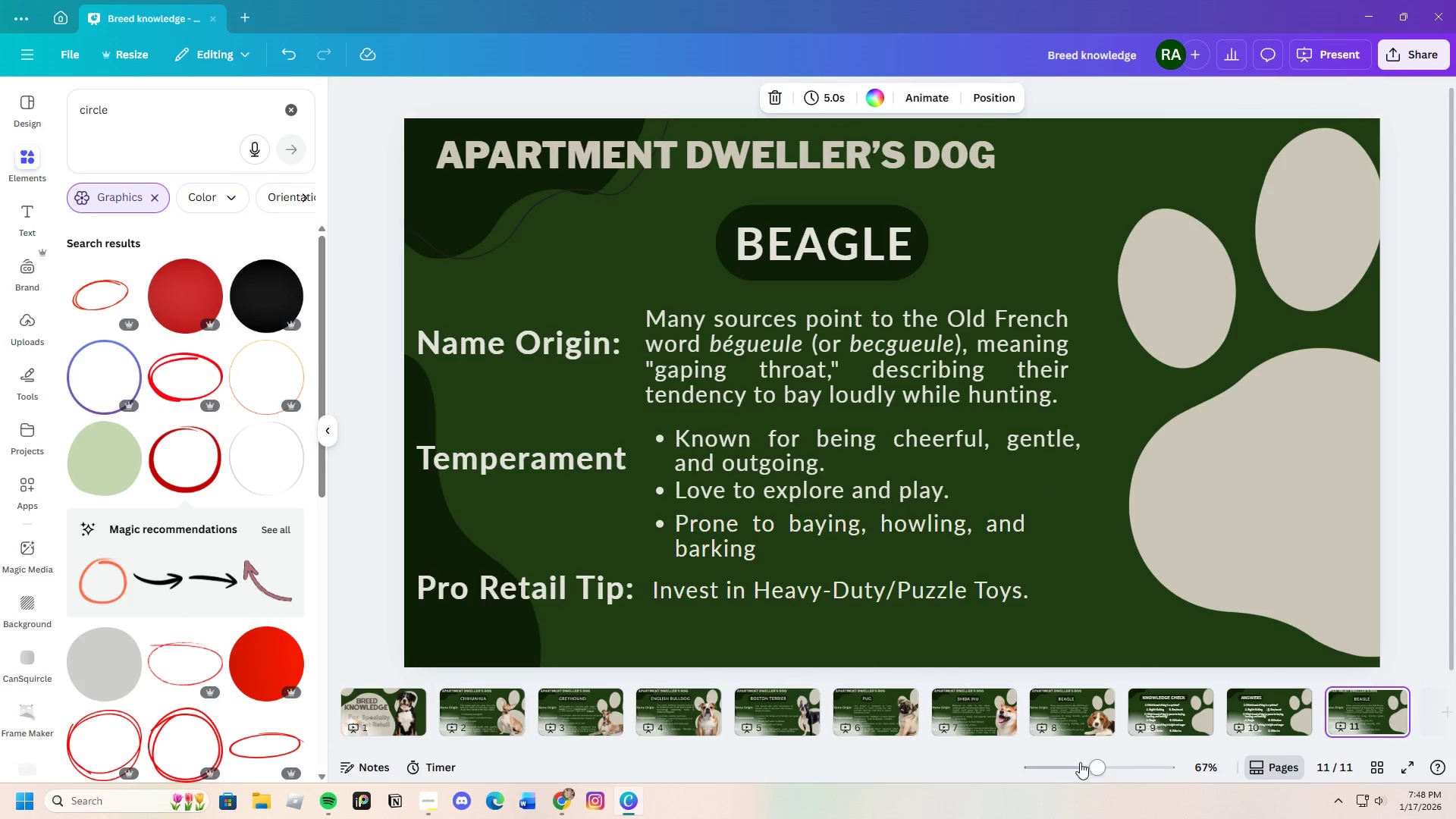 
scroll: coordinate [1114, 720], scroll_direction: down, amount: 2.0
 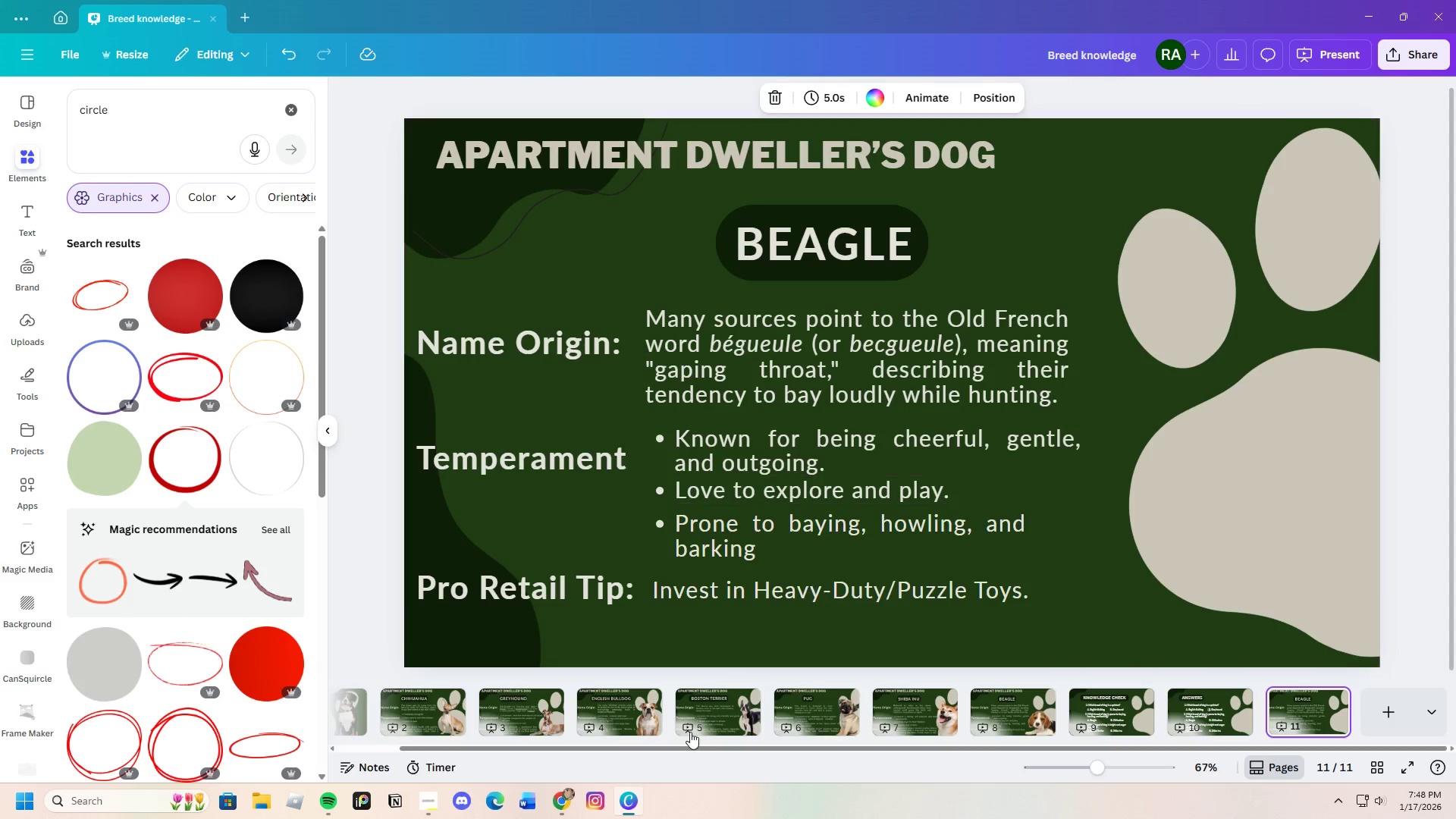 
left_click([559, 802])
 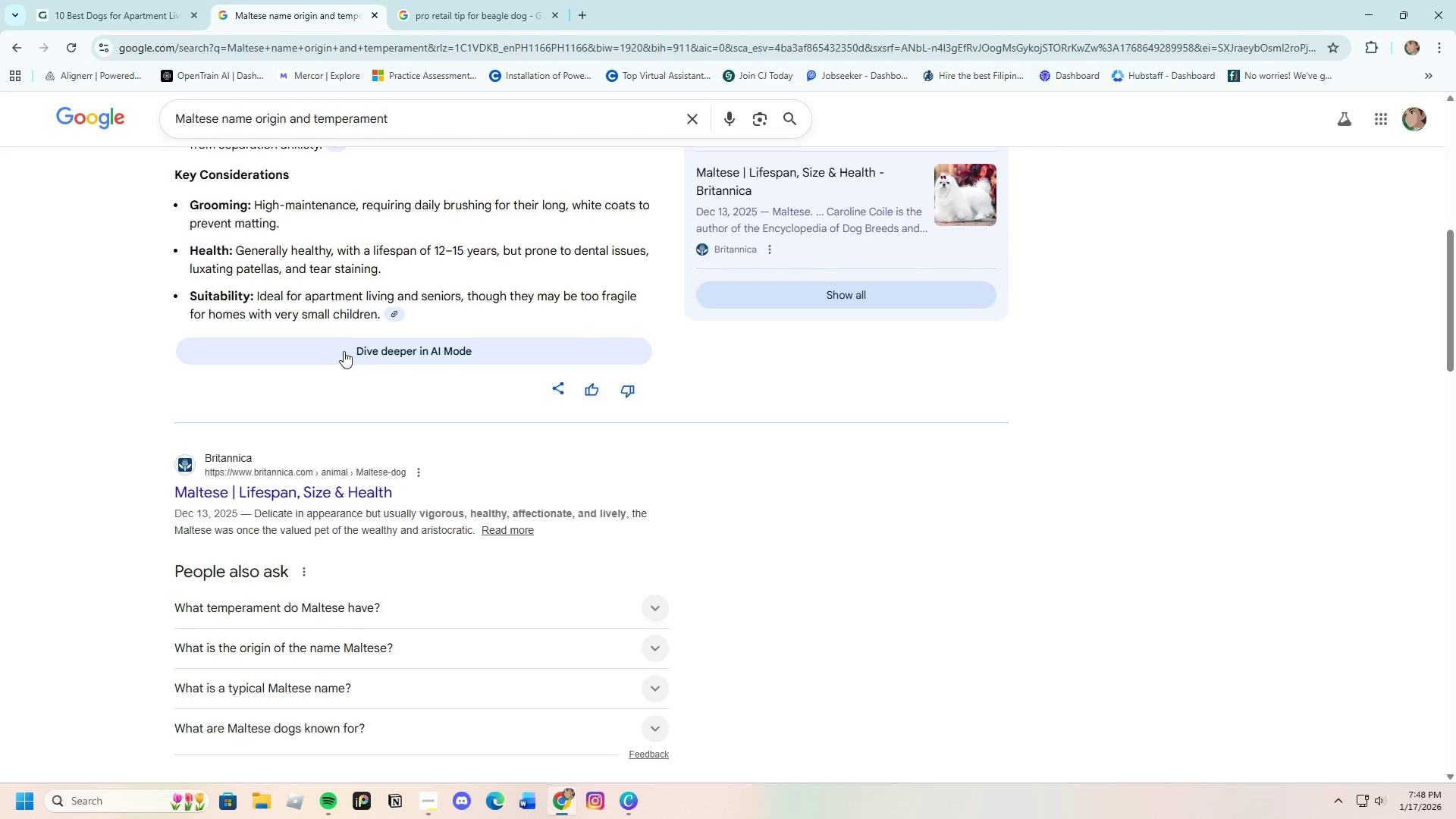 
scroll: coordinate [334, 349], scroll_direction: up, amount: 12.0
 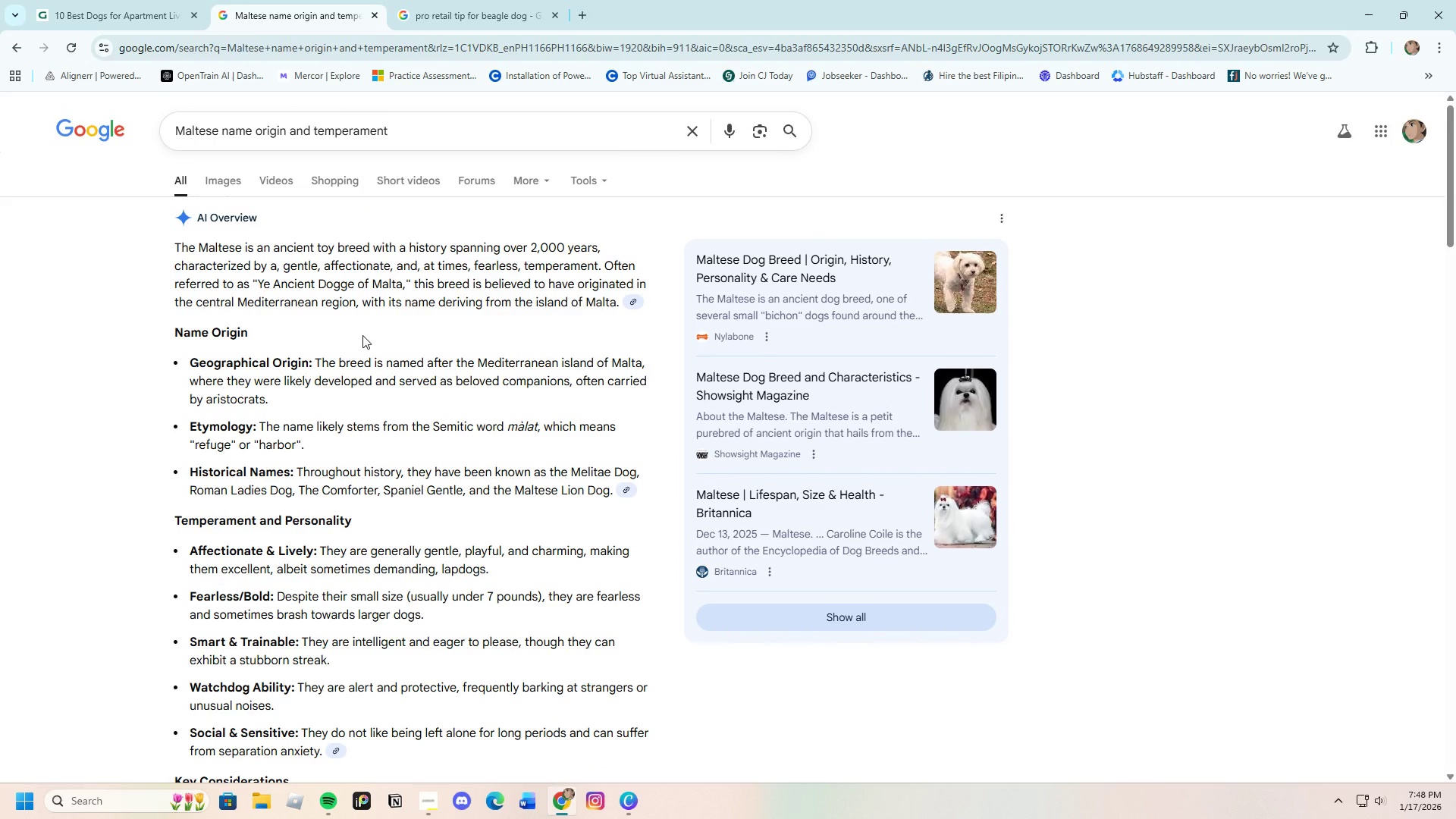 
scroll: coordinate [298, 359], scroll_direction: down, amount: 1.0
 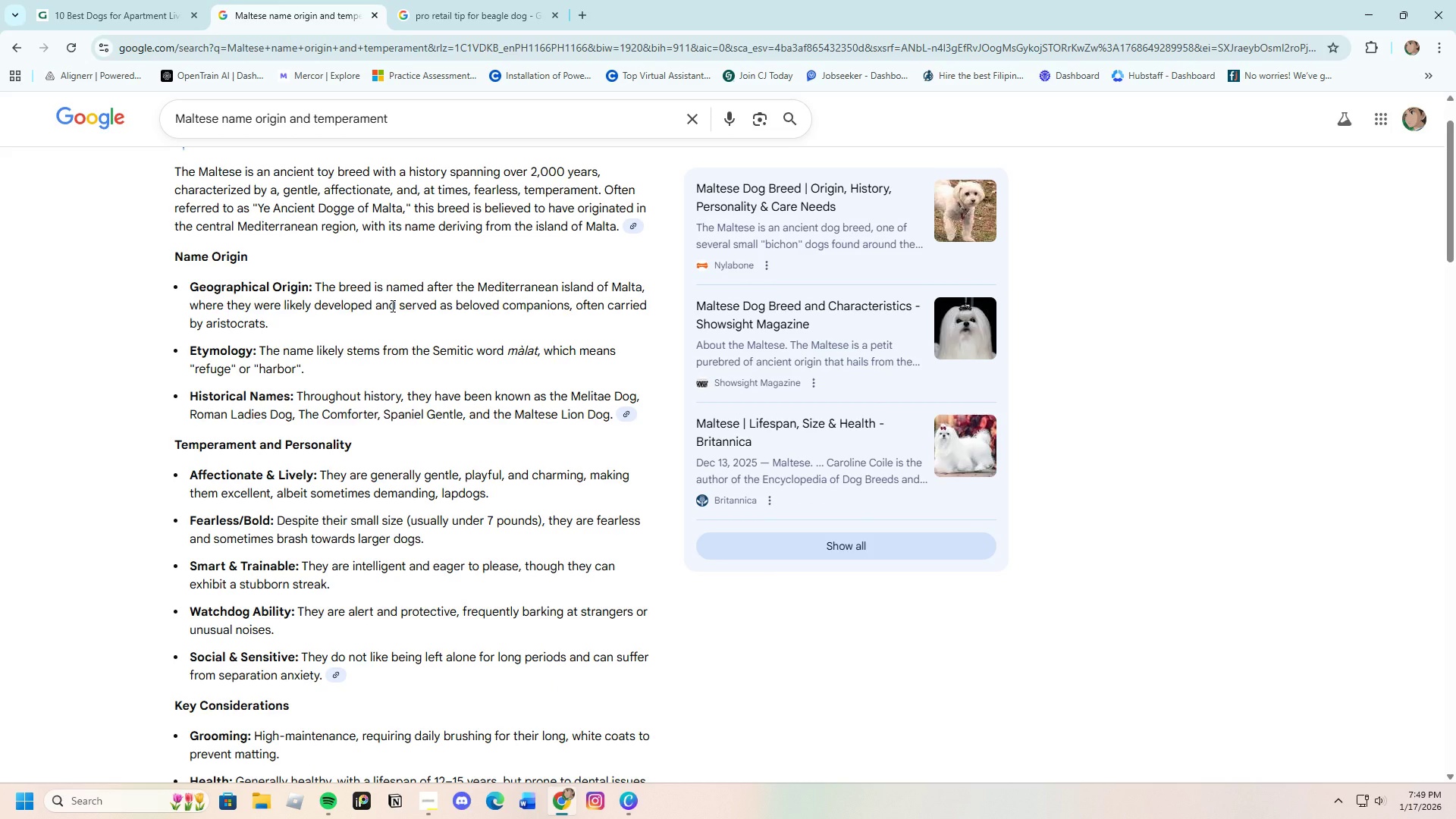 
wait(18.1)
 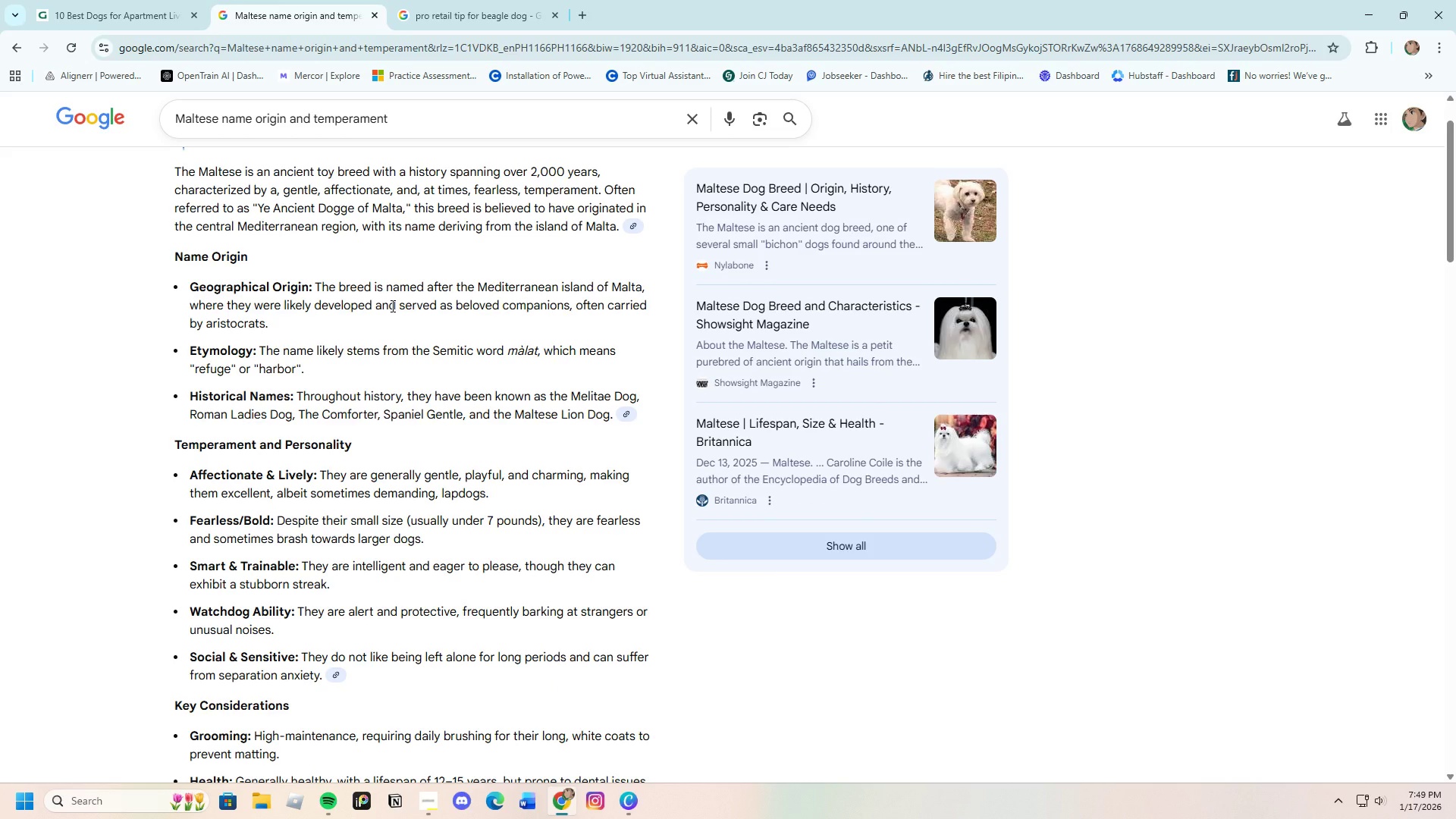 
left_click_drag(start_coordinate=[240, 173], to_coordinate=[200, 178])
 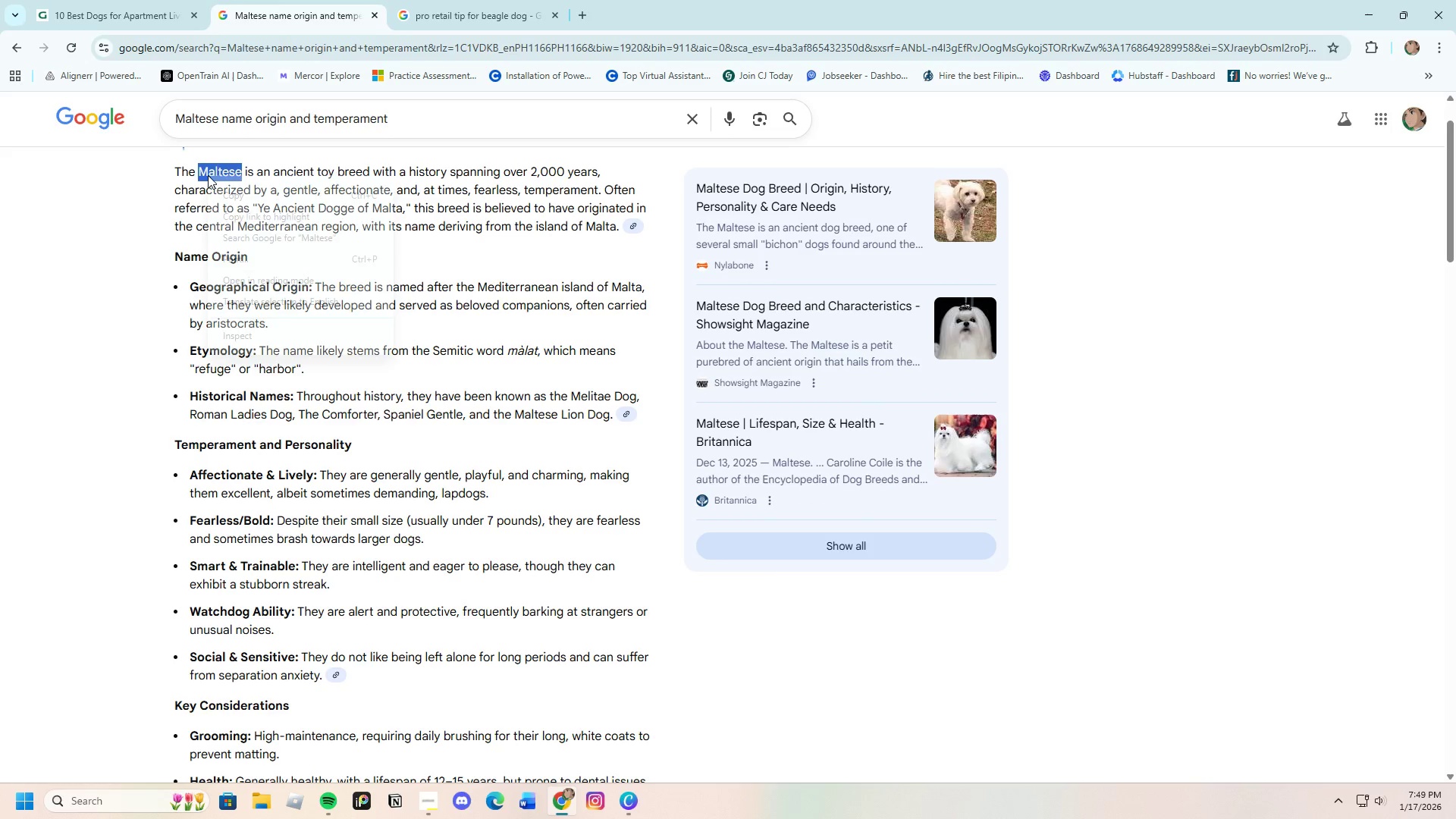 
right_click([208, 175])
 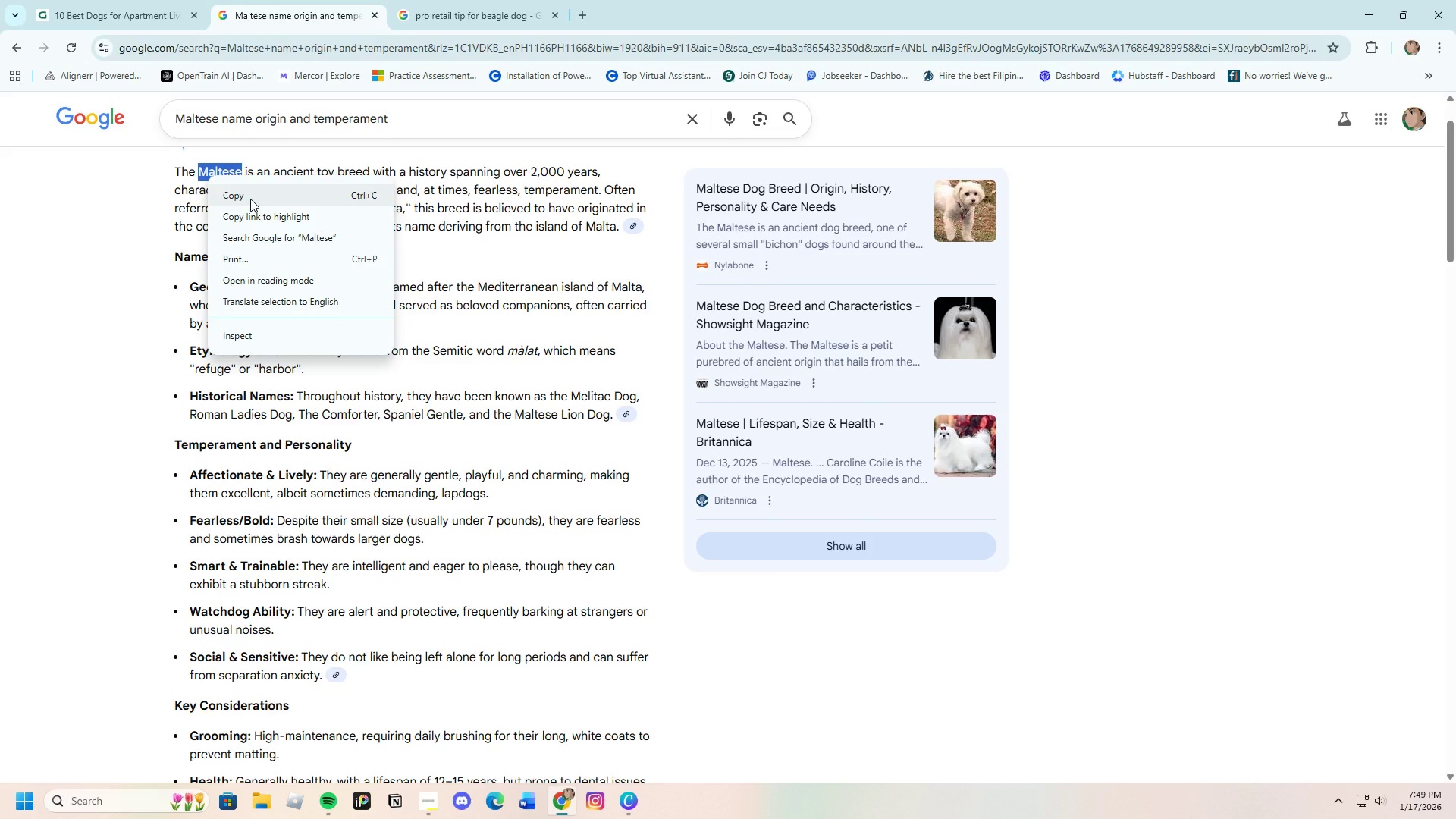 
left_click([250, 199])
 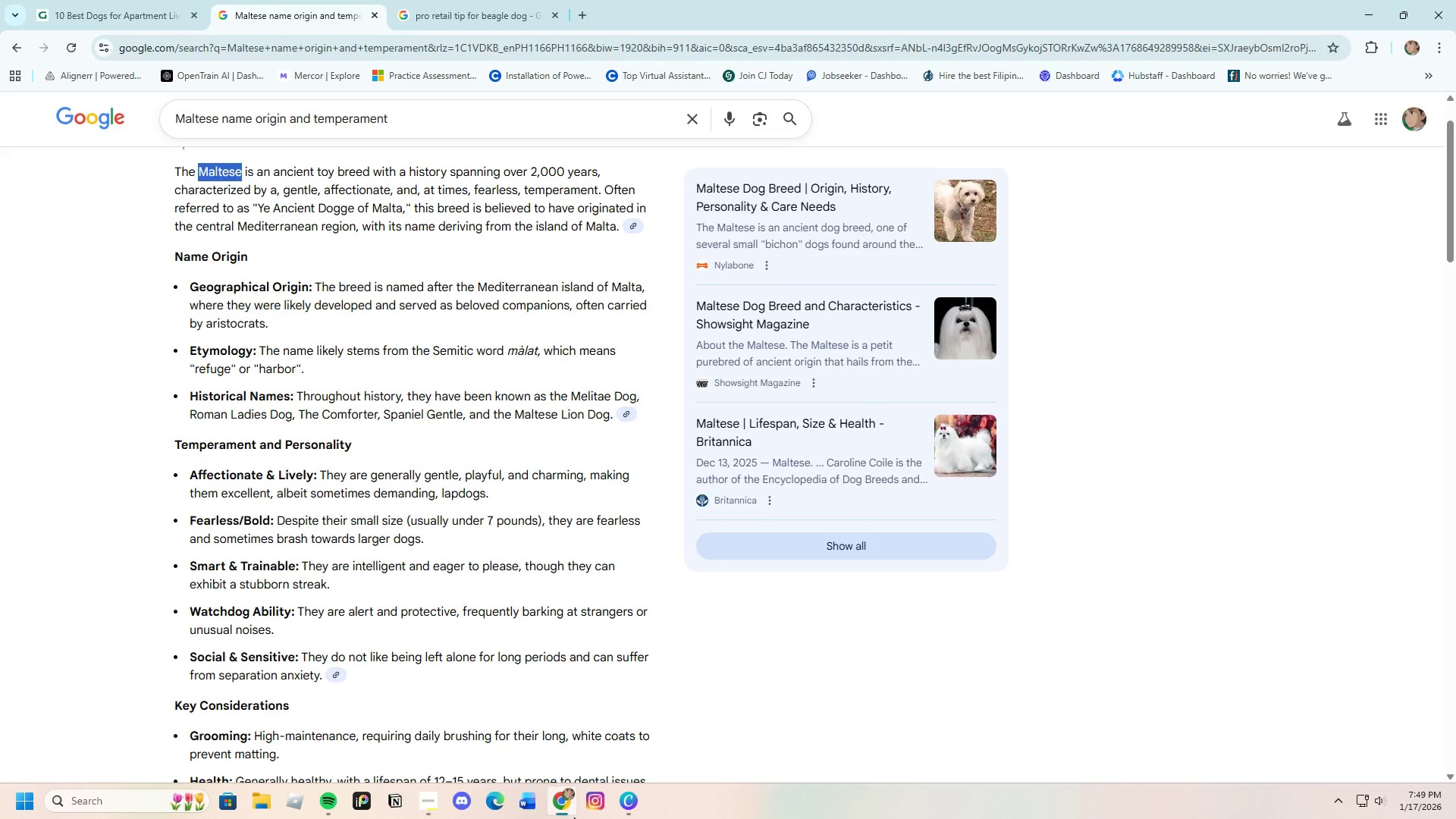 
left_click([566, 806])
 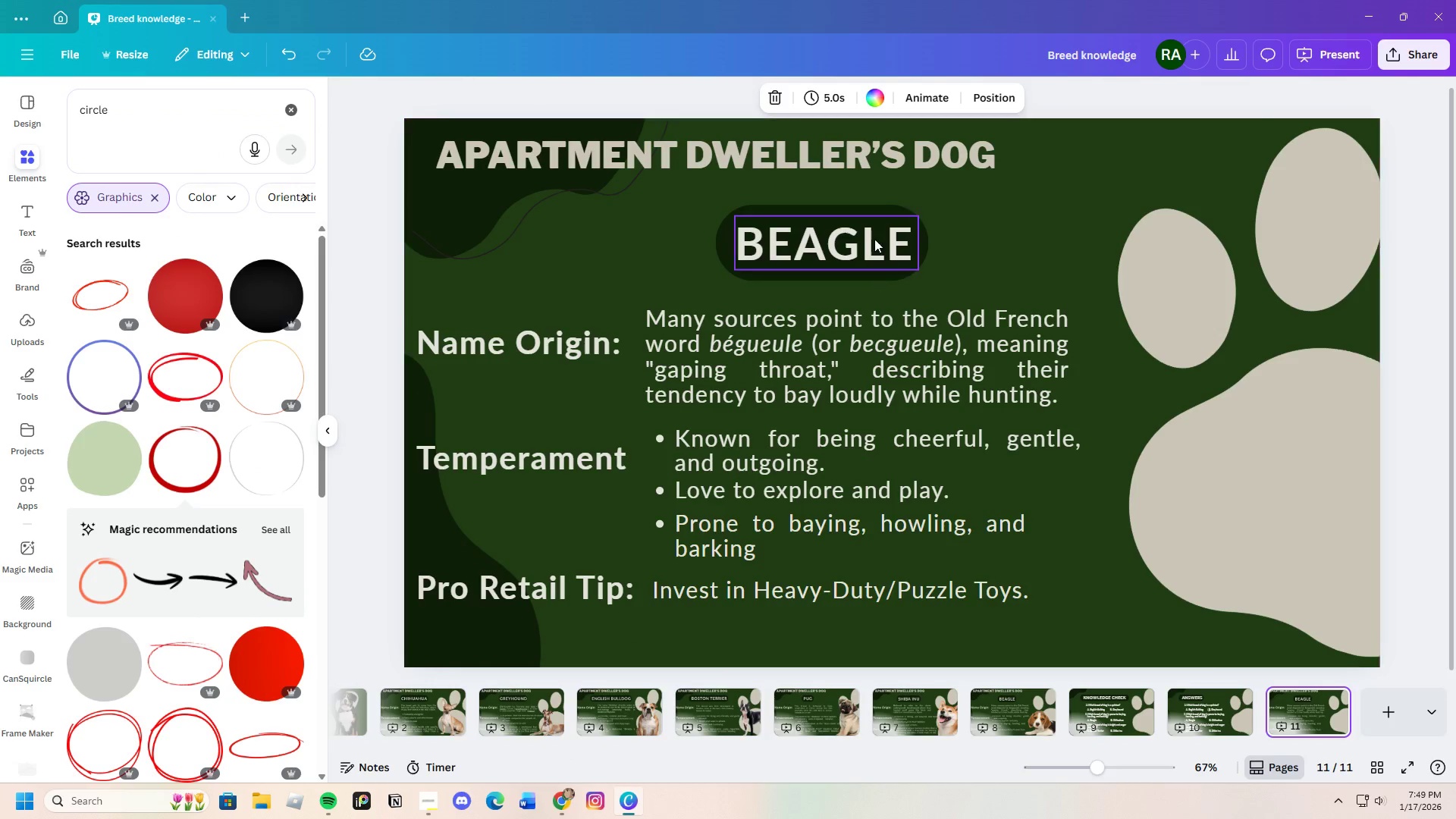 
double_click([875, 238])
 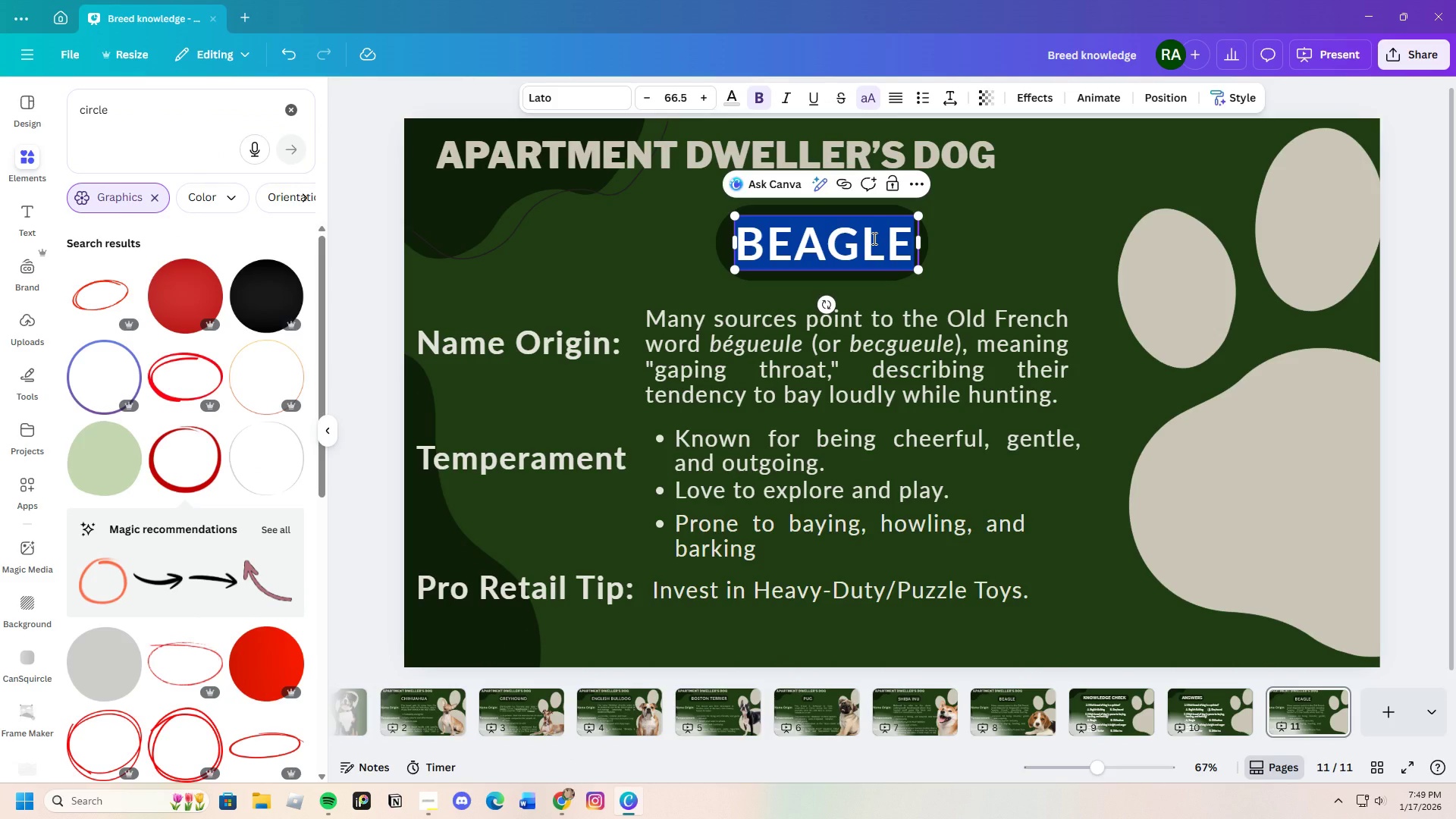 
key(Backspace)
 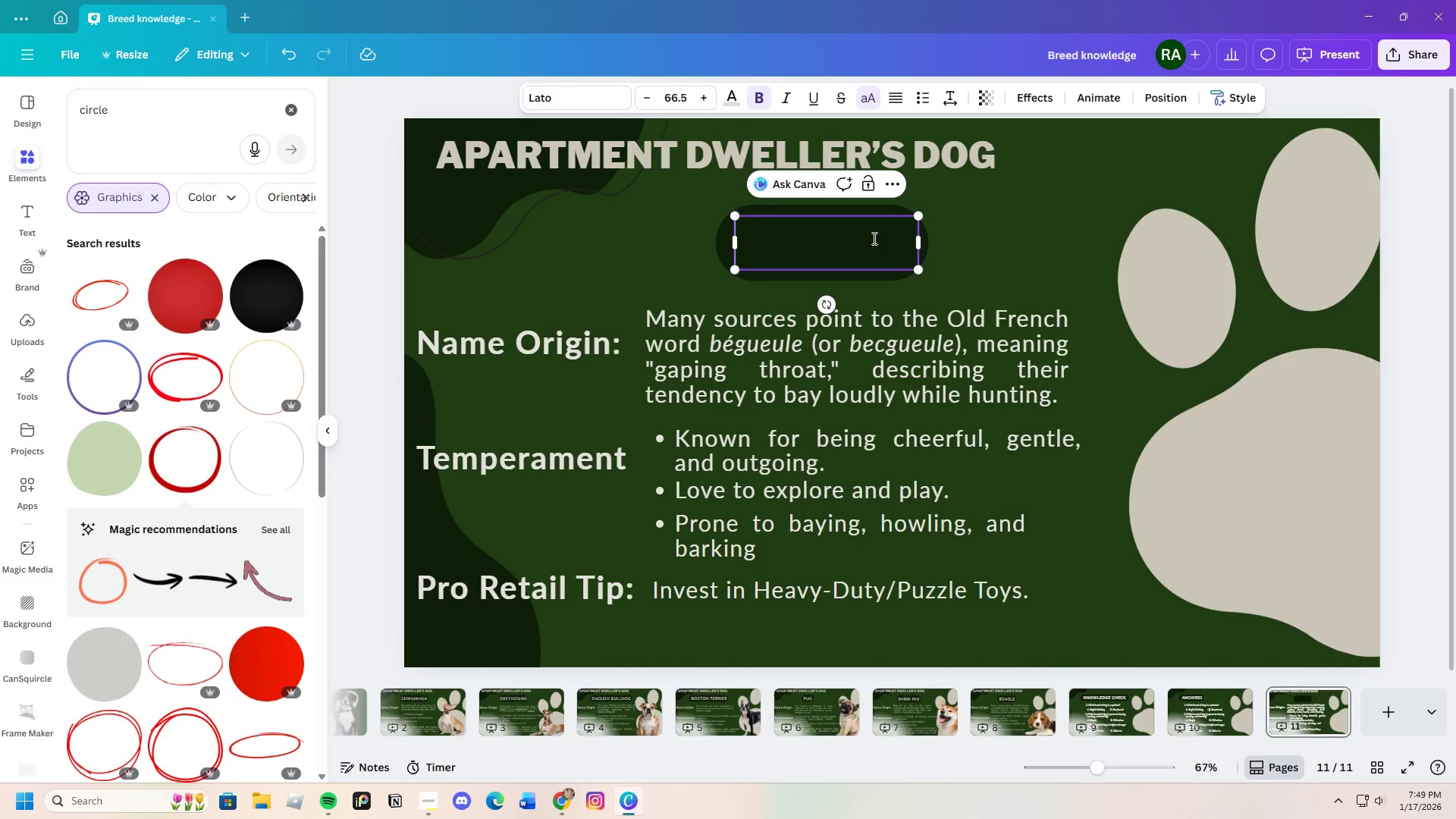 
key(Control+V)
 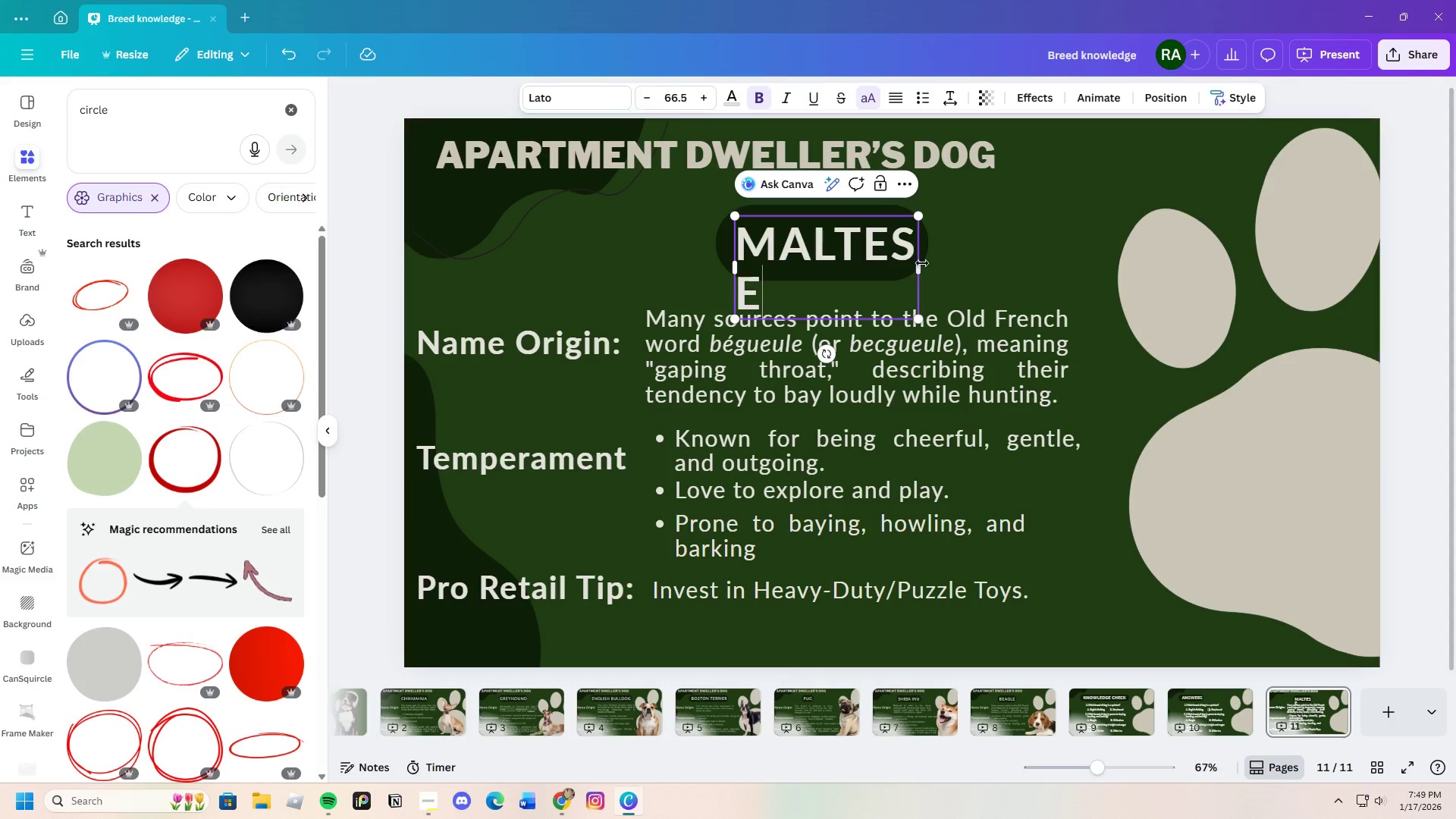 
left_click_drag(start_coordinate=[922, 262], to_coordinate=[958, 253])
 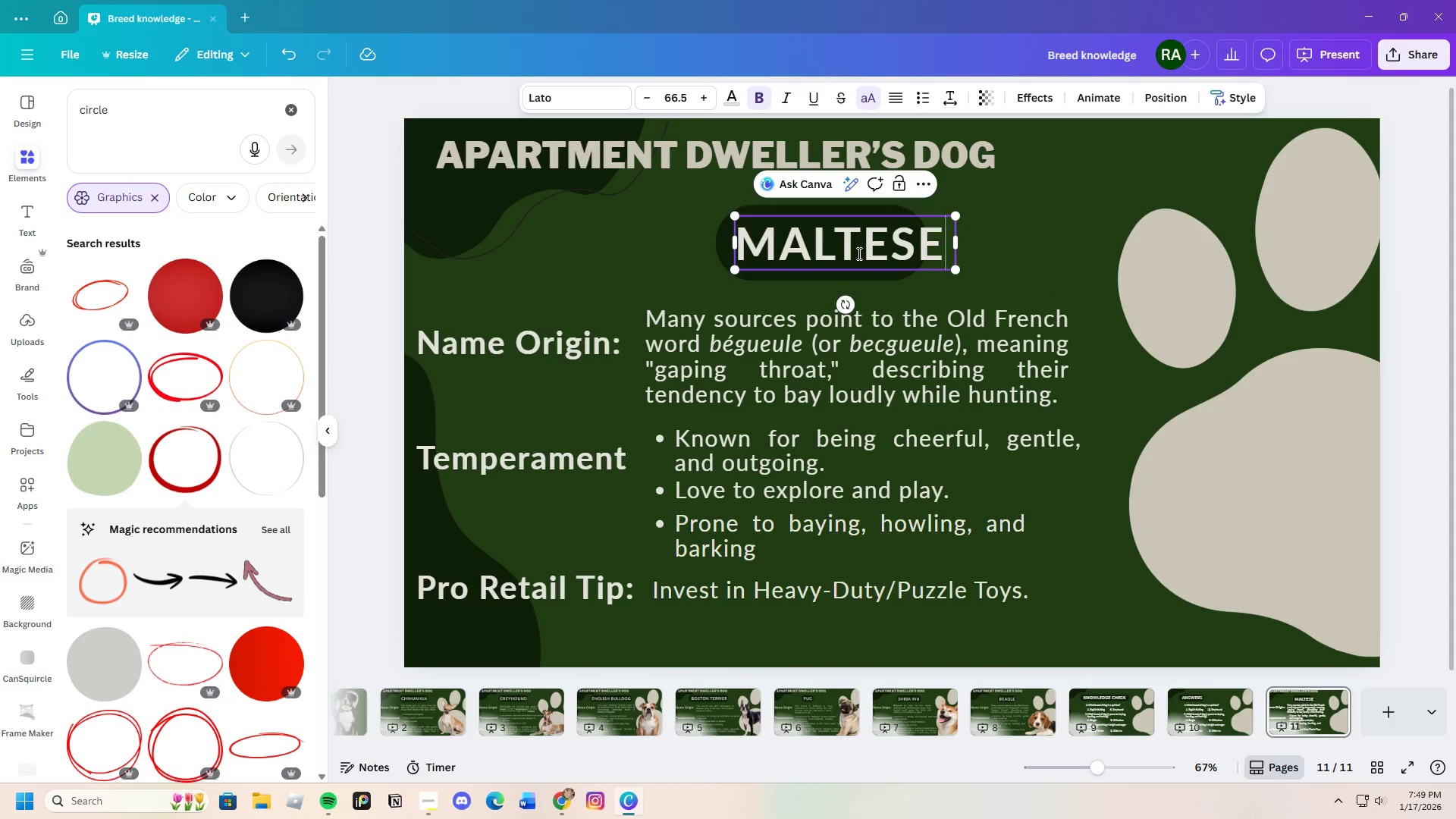 
double_click([1034, 259])
 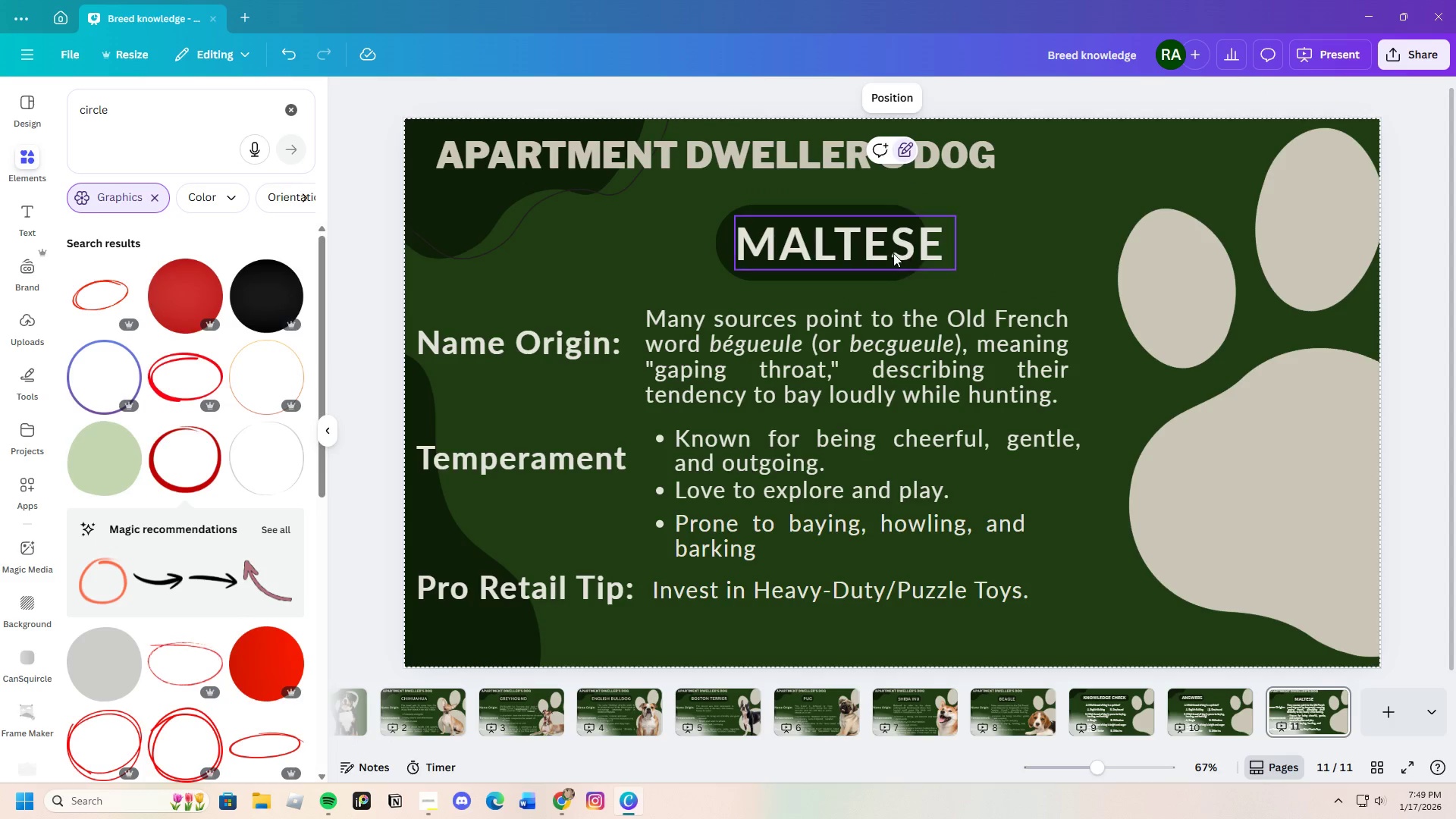 
triple_click([893, 253])
 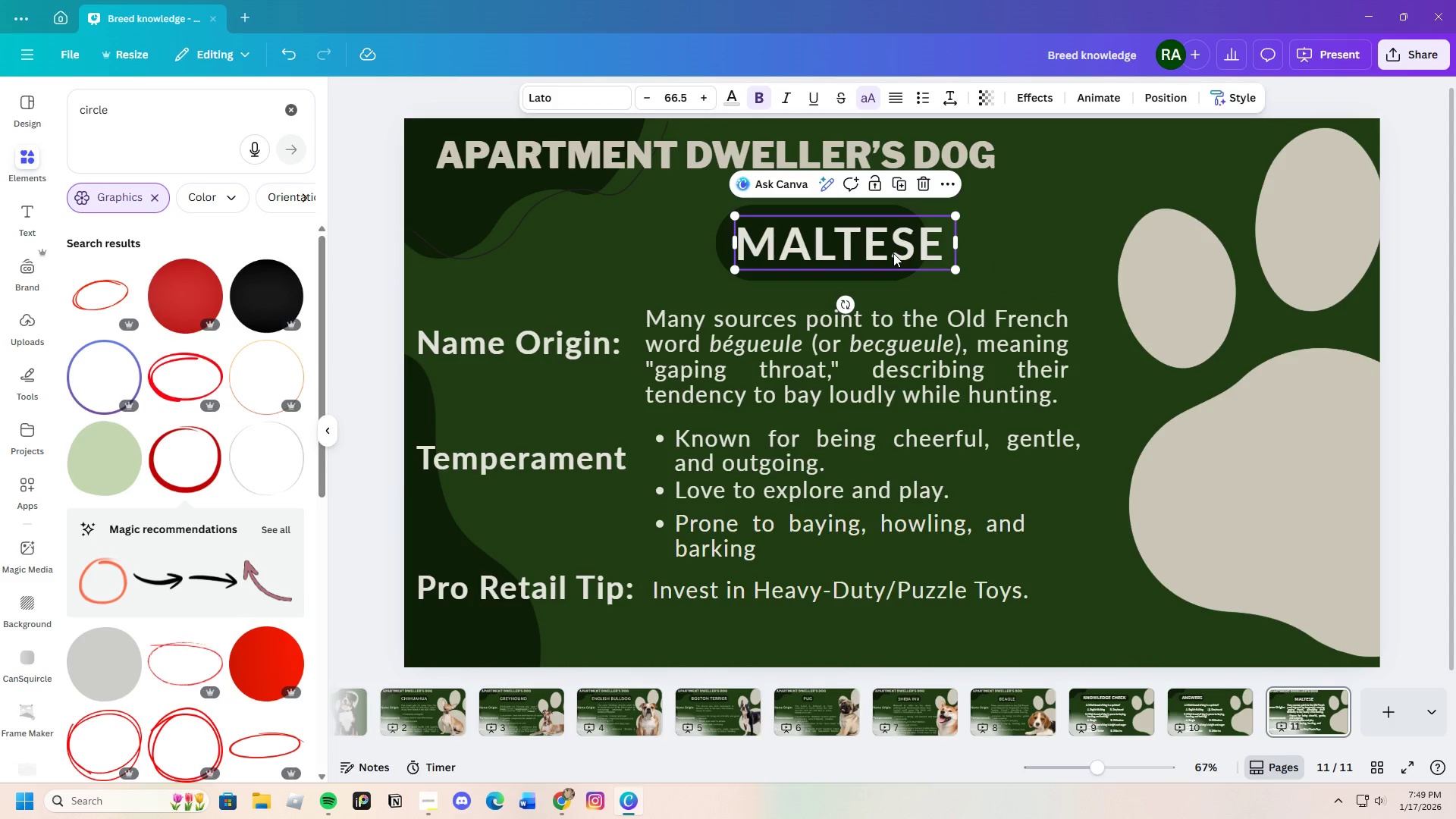 
left_click_drag(start_coordinate=[893, 253], to_coordinate=[882, 252])
 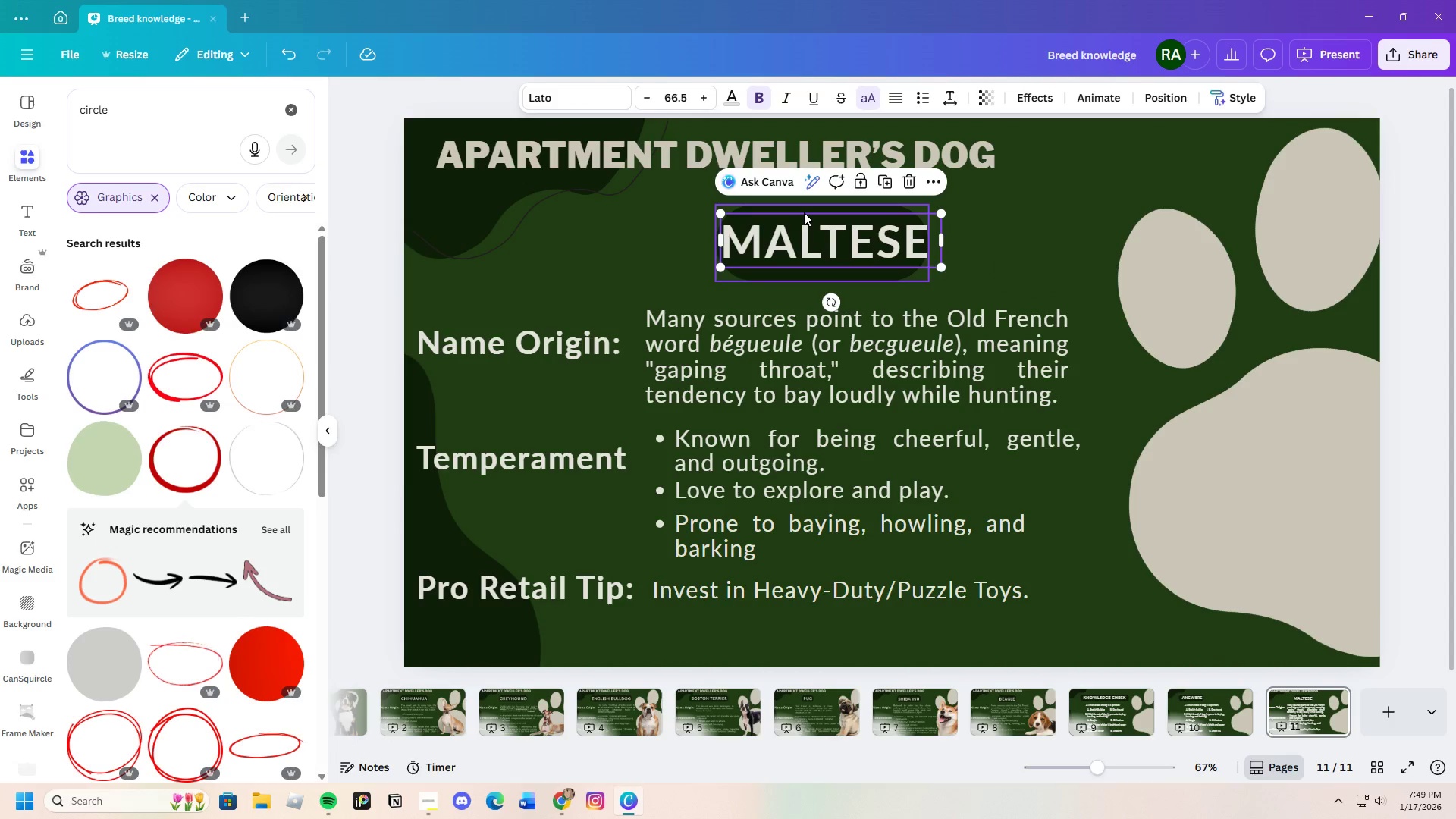 
left_click([804, 212])
 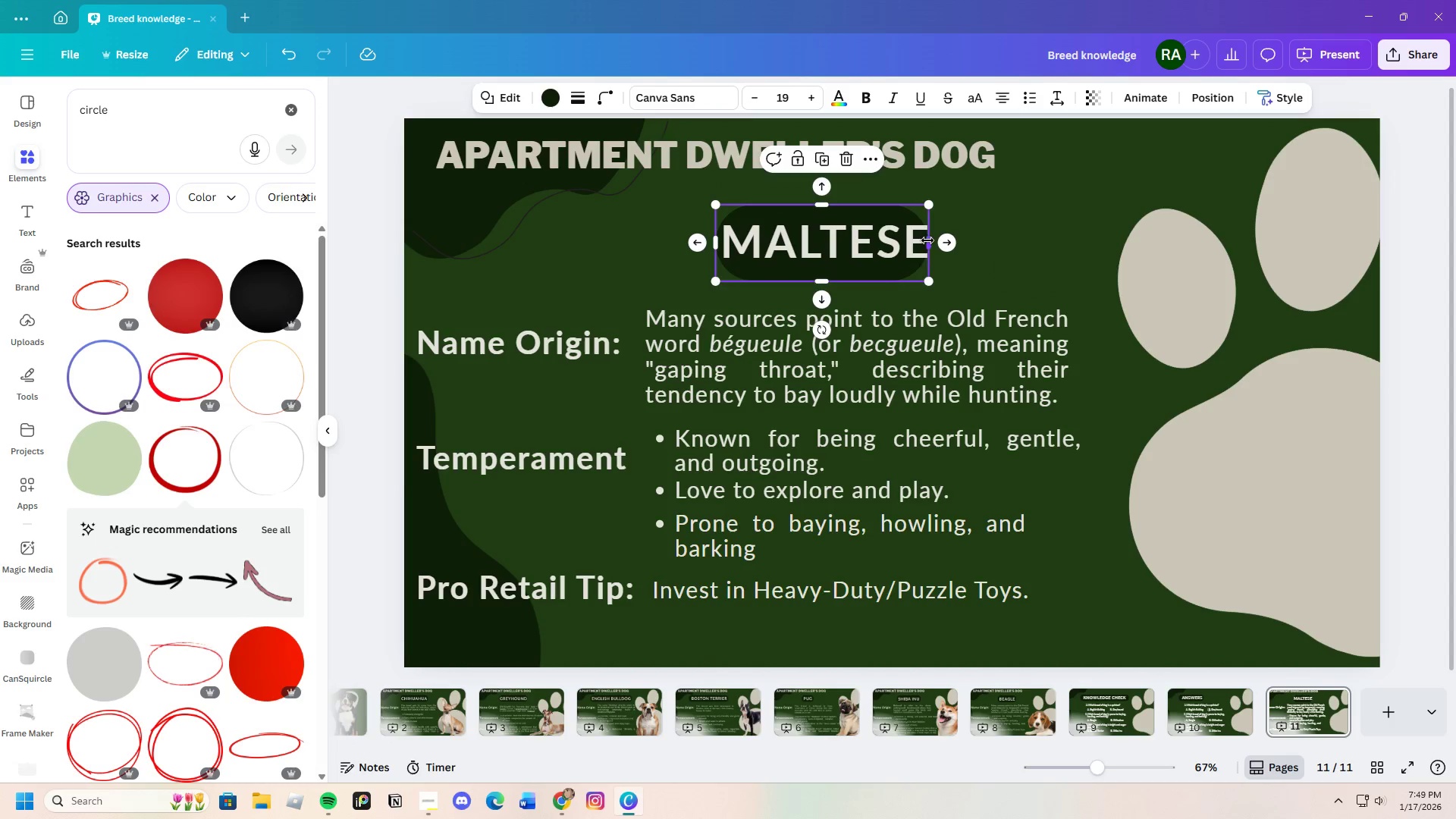 
left_click_drag(start_coordinate=[928, 240], to_coordinate=[942, 243])
 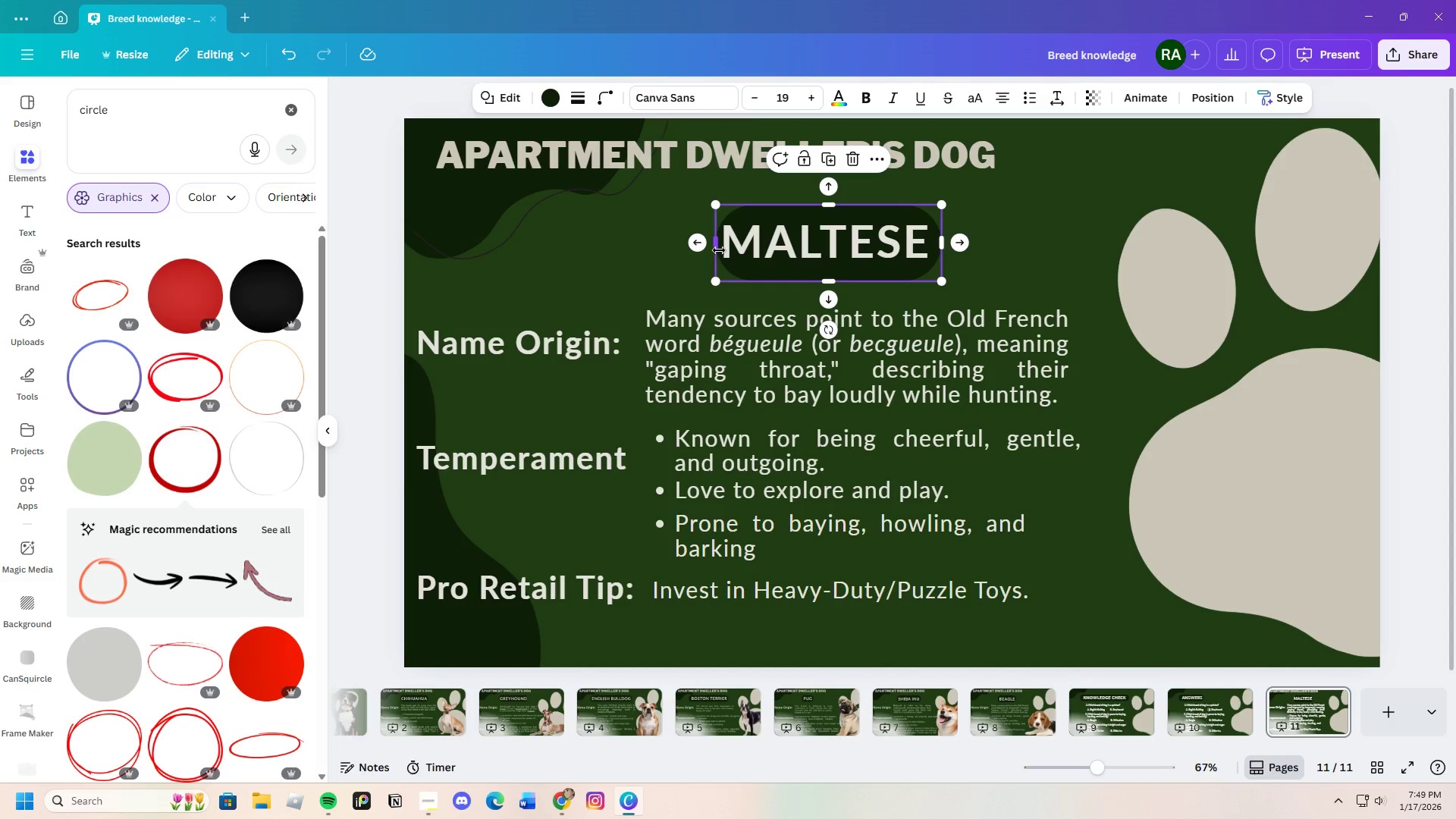 
left_click_drag(start_coordinate=[717, 247], to_coordinate=[712, 246])
 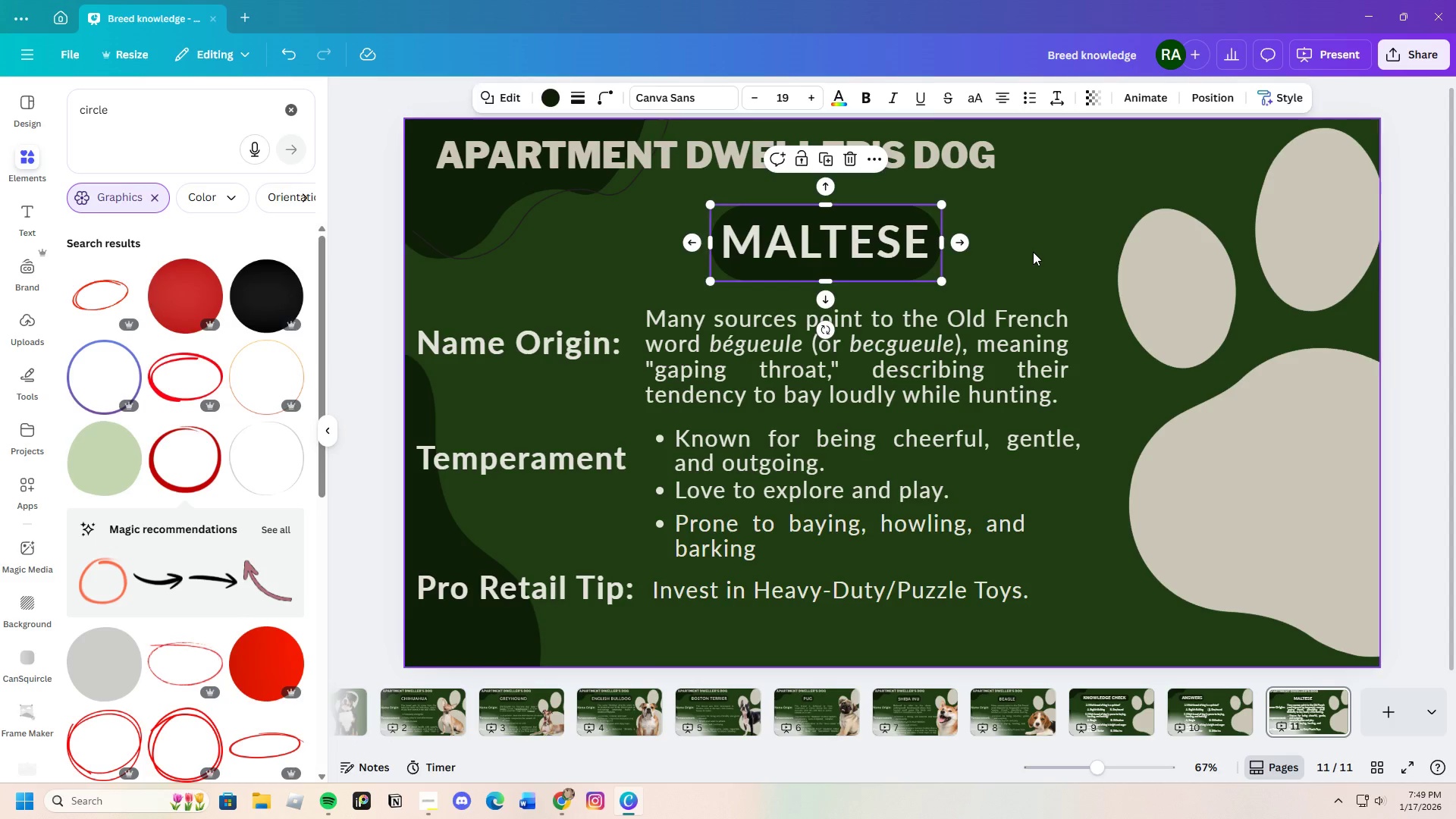 
left_click([1033, 252])
 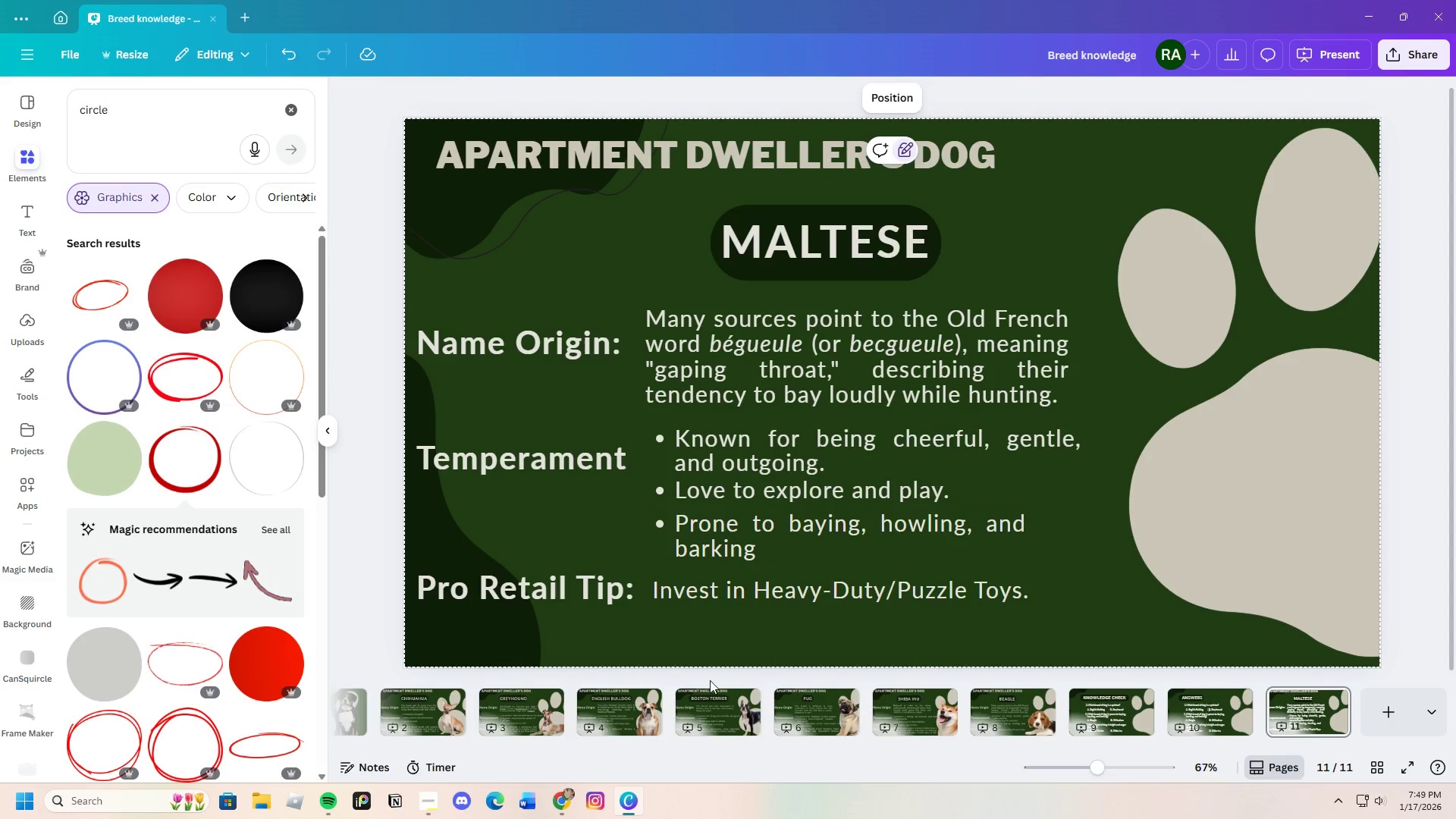 
left_click([568, 805])
 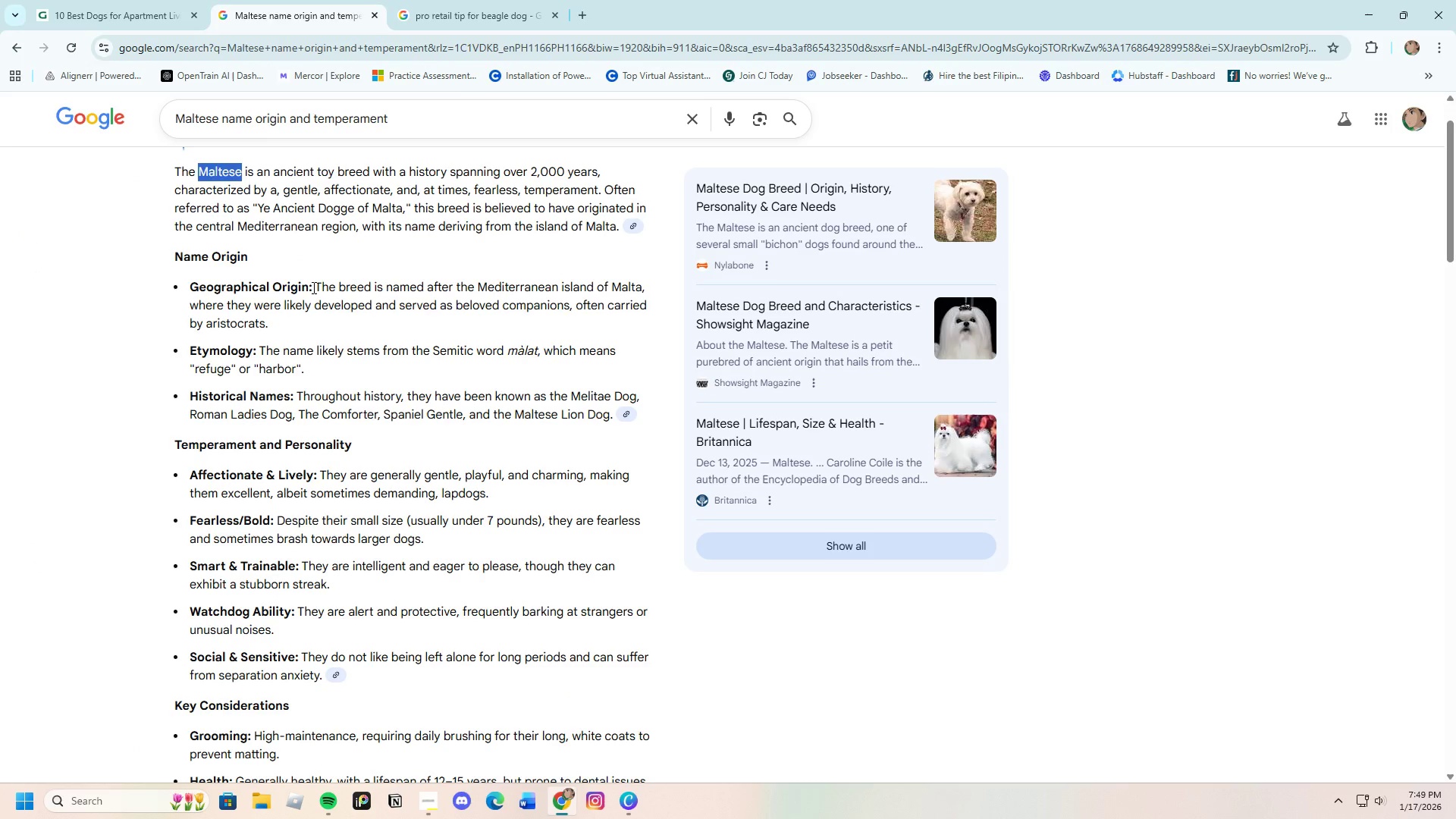 
left_click_drag(start_coordinate=[315, 281], to_coordinate=[366, 315])
 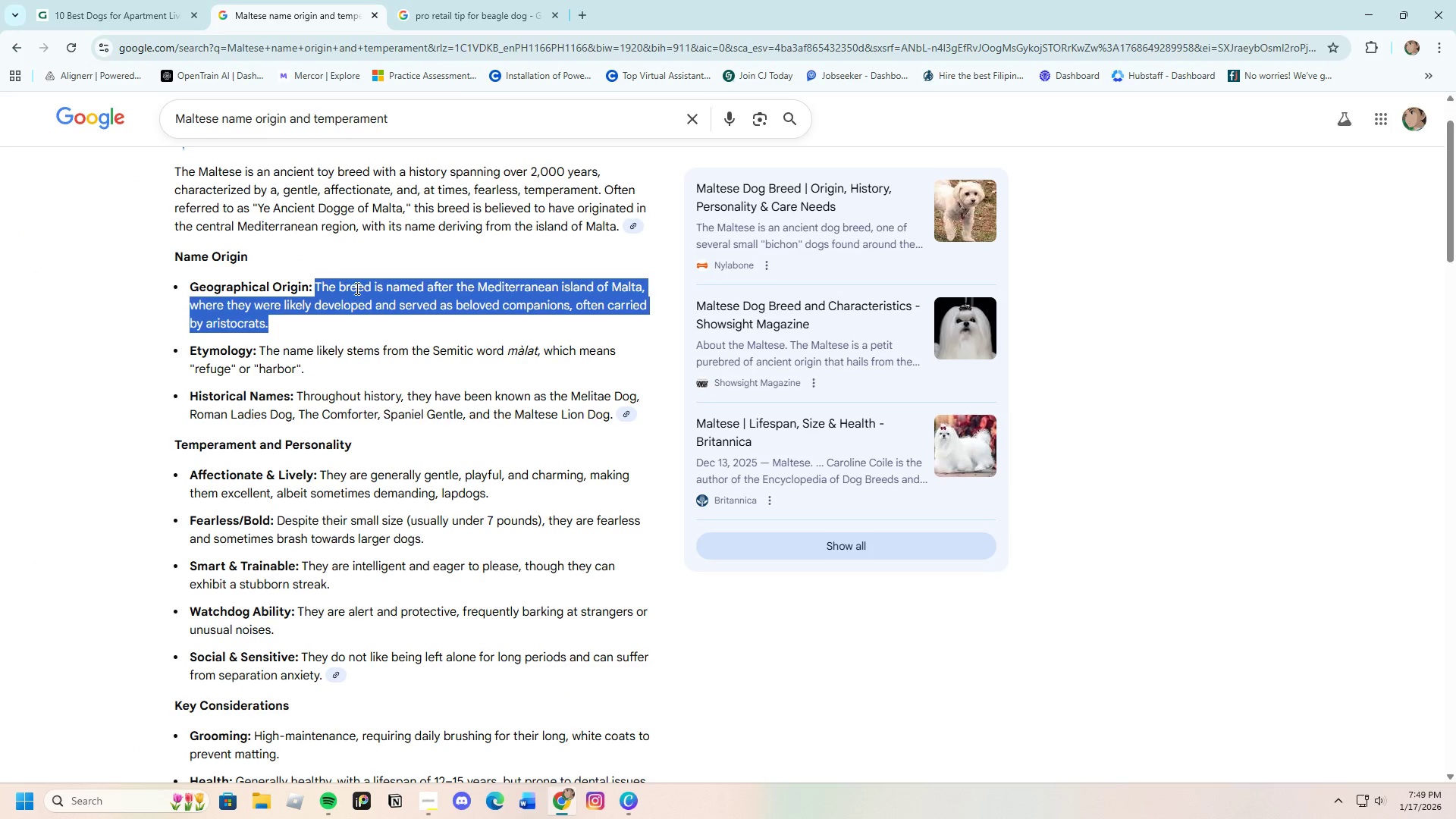 
right_click([356, 288])
 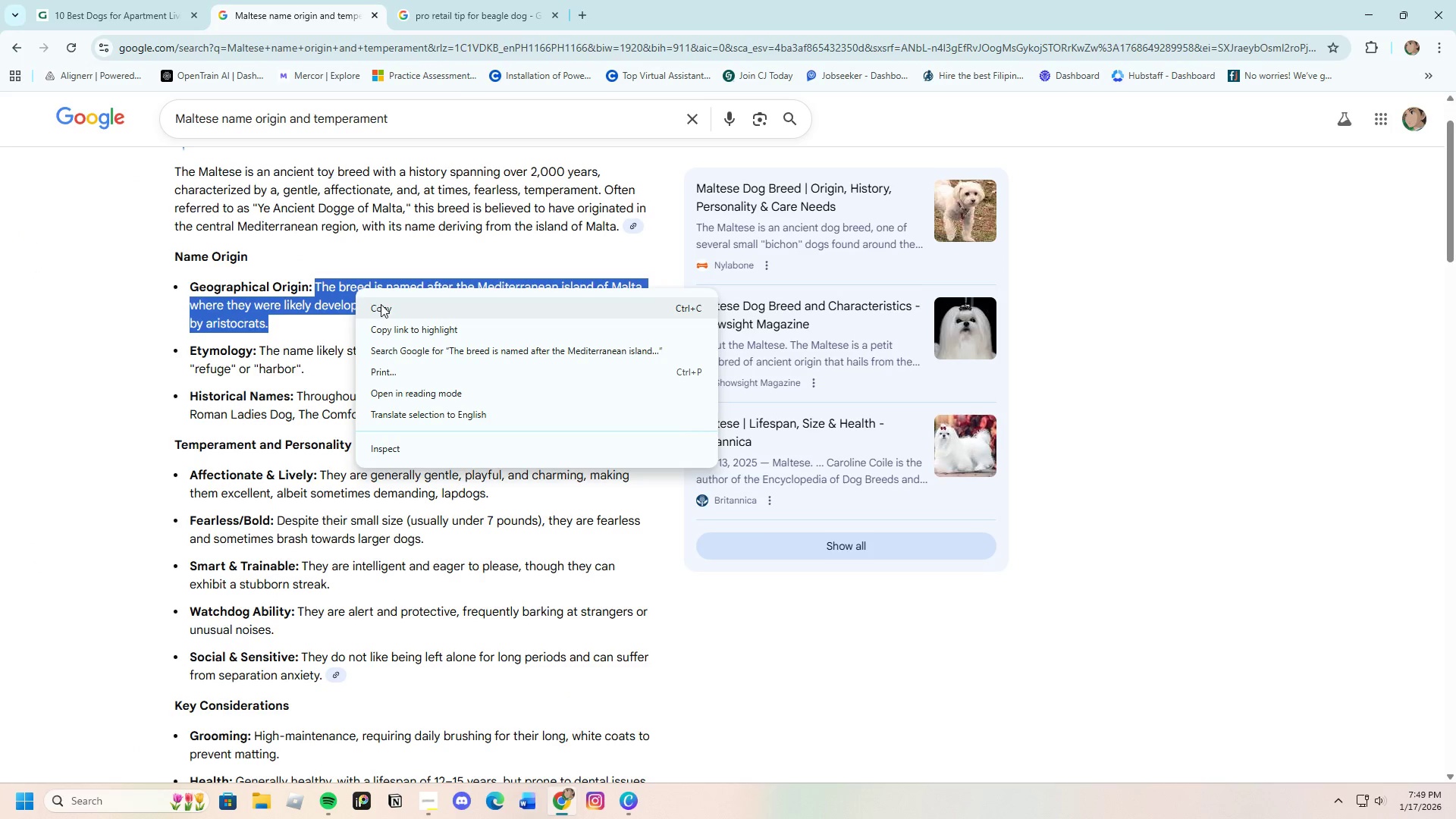 
left_click([381, 304])
 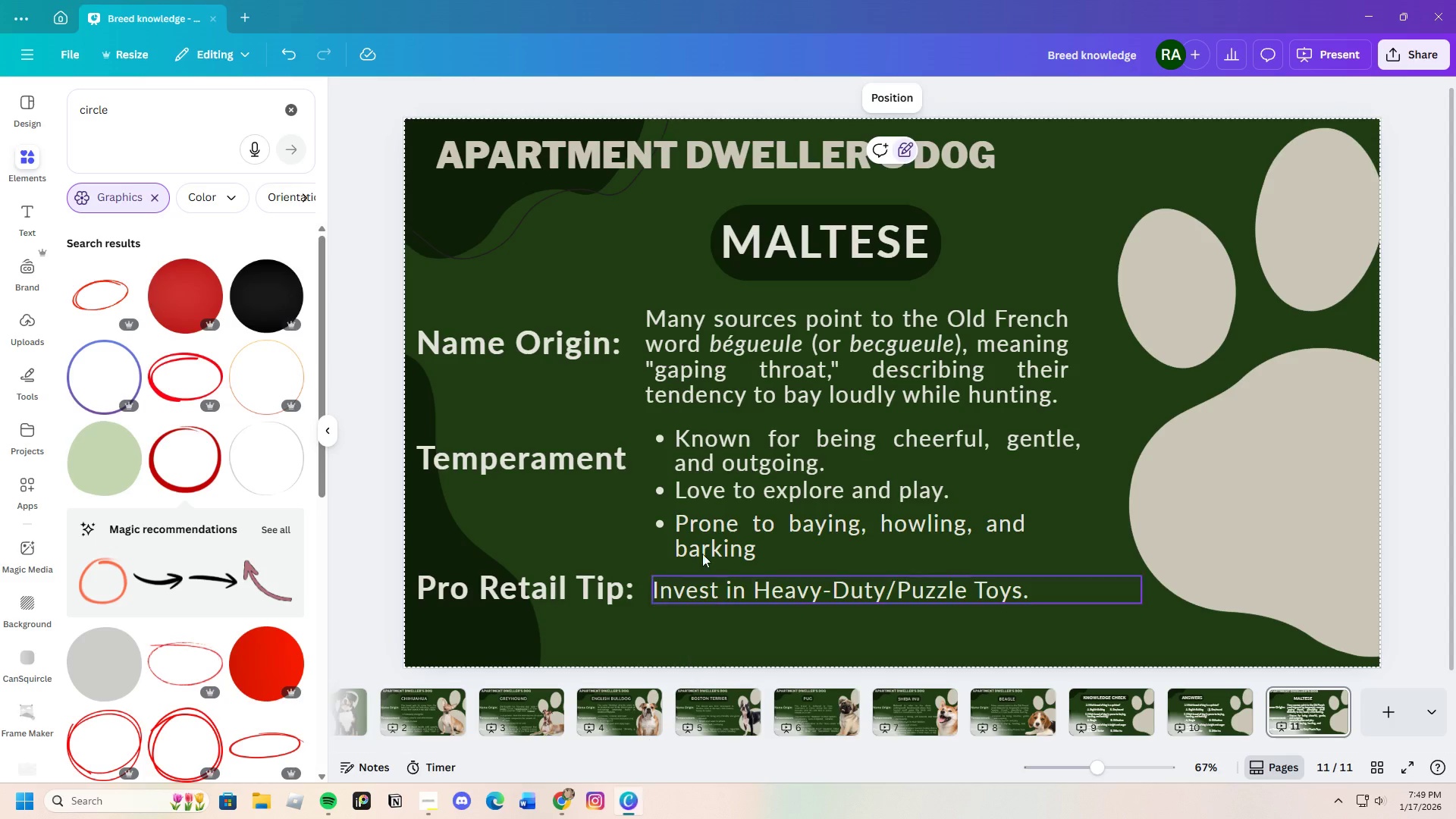 
double_click([659, 328])
 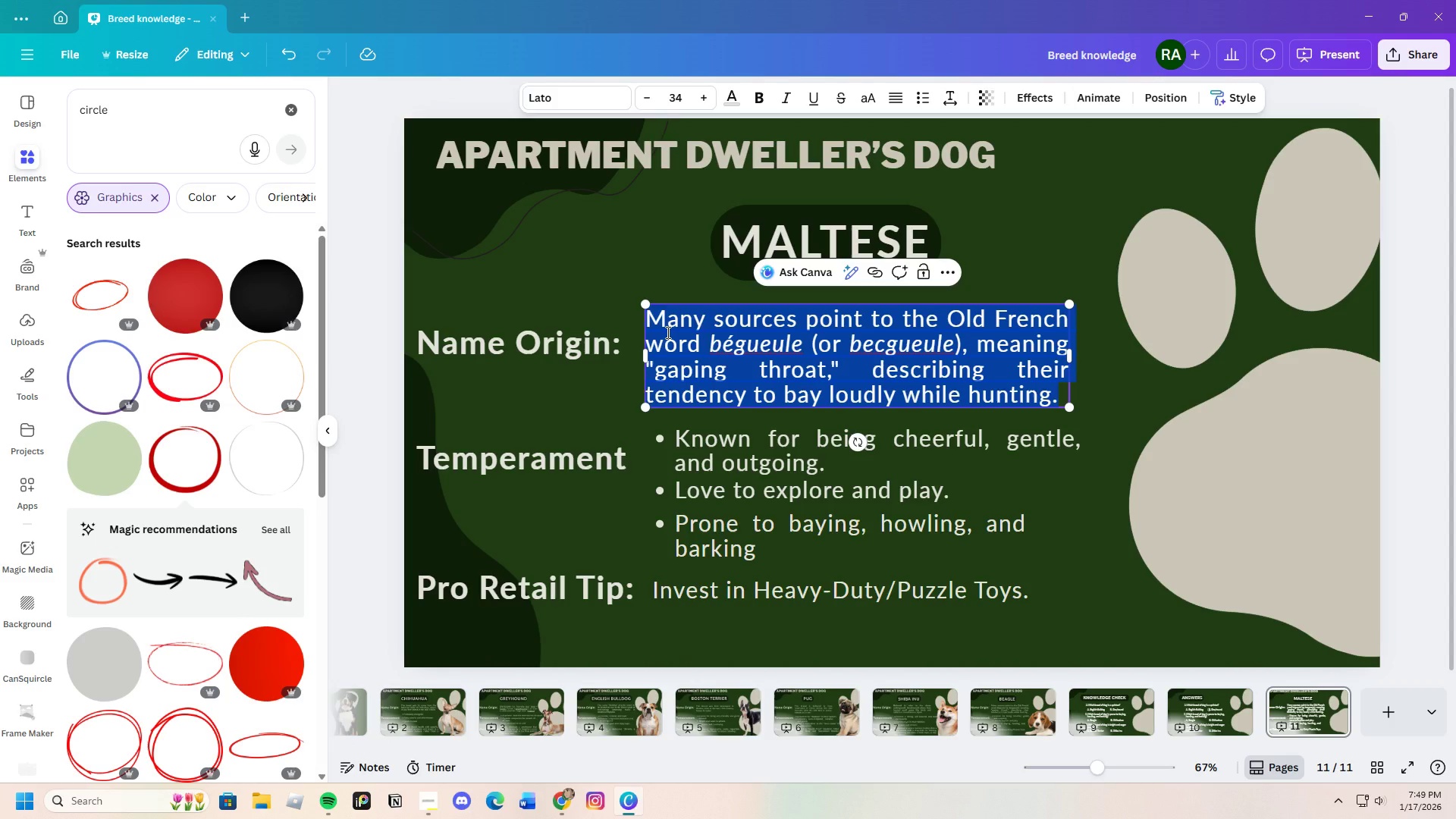 
key(Backspace)
 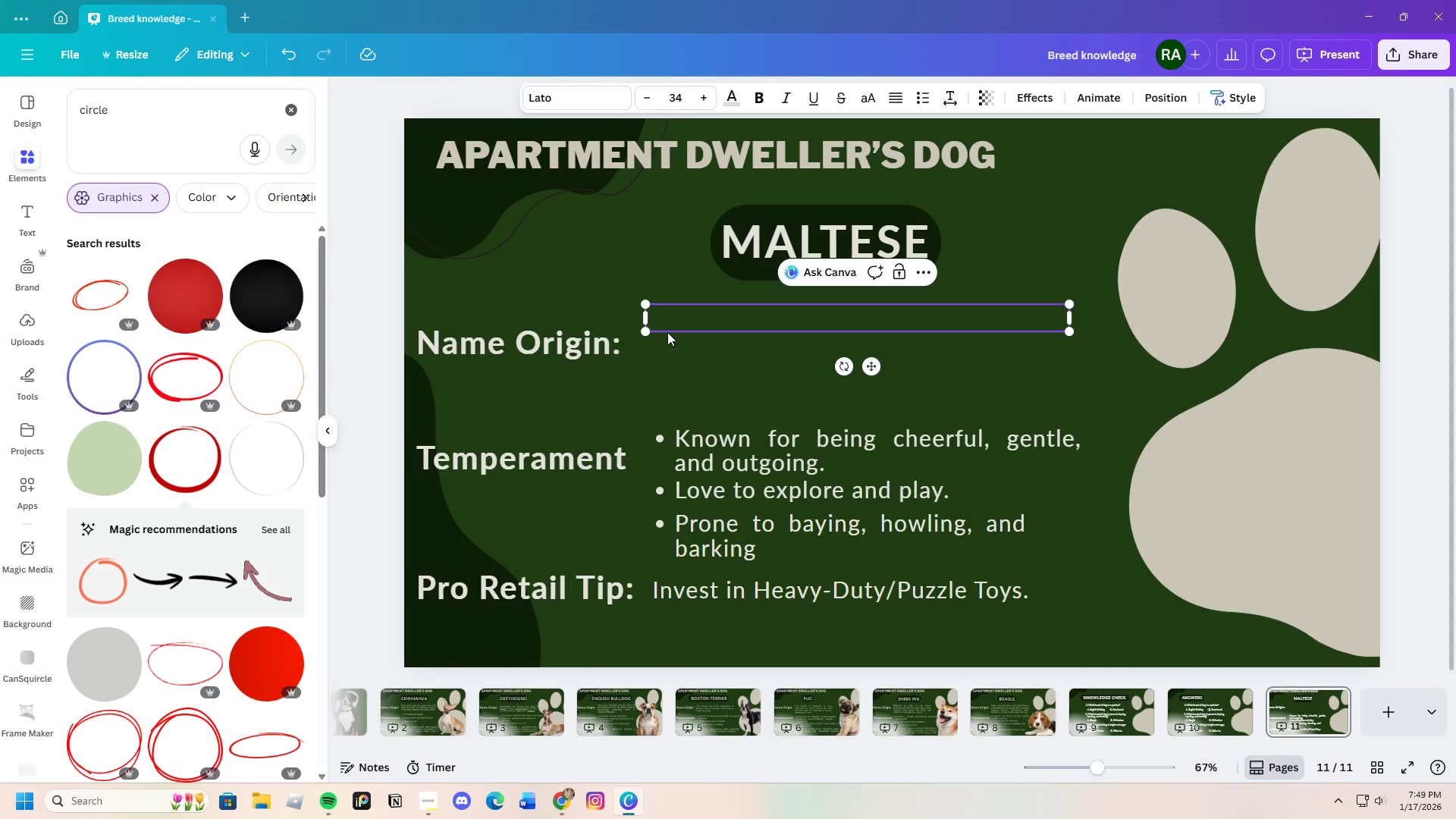 
key(Control+V)
 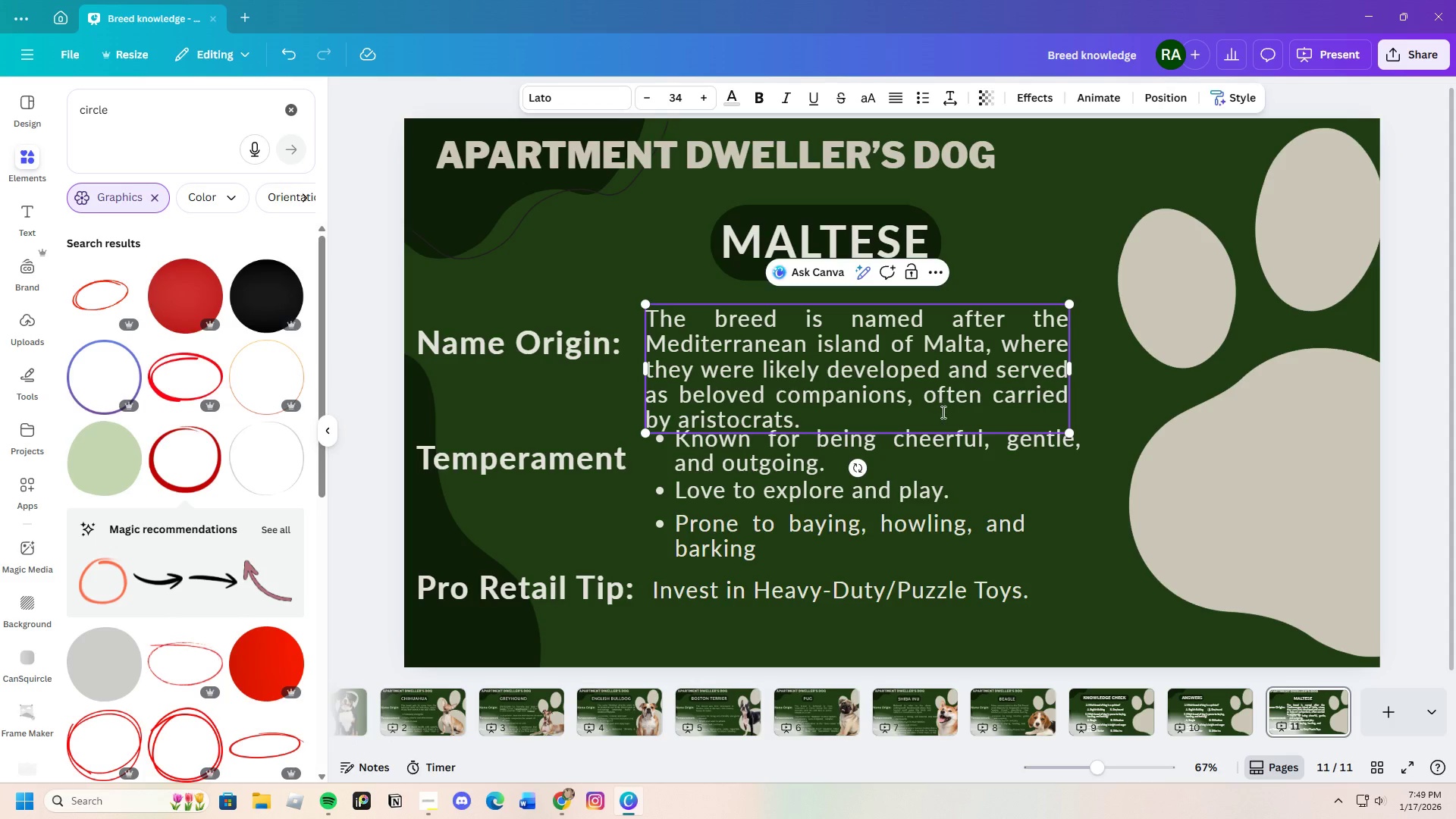 
wait(5.39)
 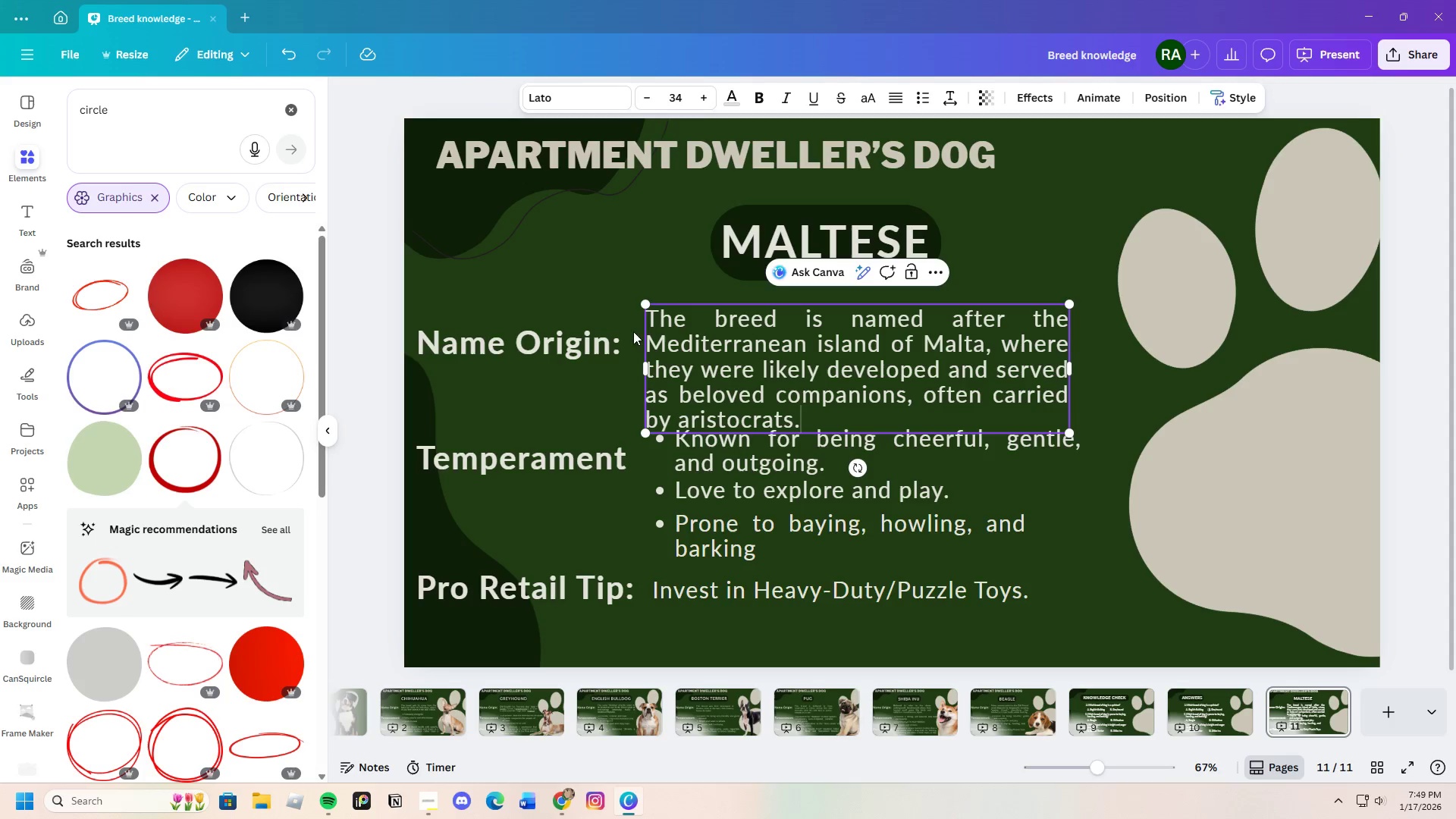 
left_click_drag(start_coordinate=[909, 400], to_coordinate=[965, 419])
 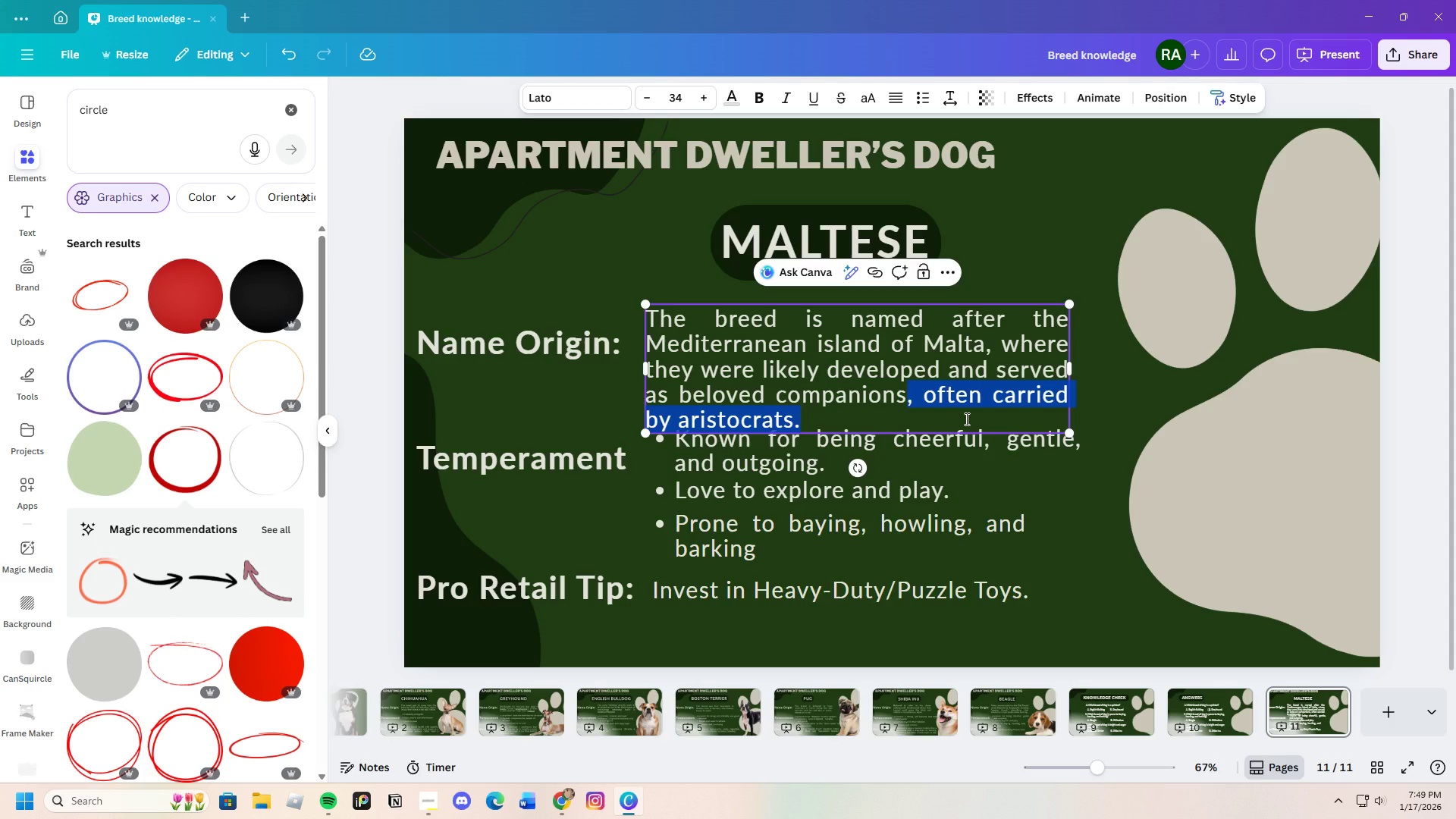 
key(Backspace)
 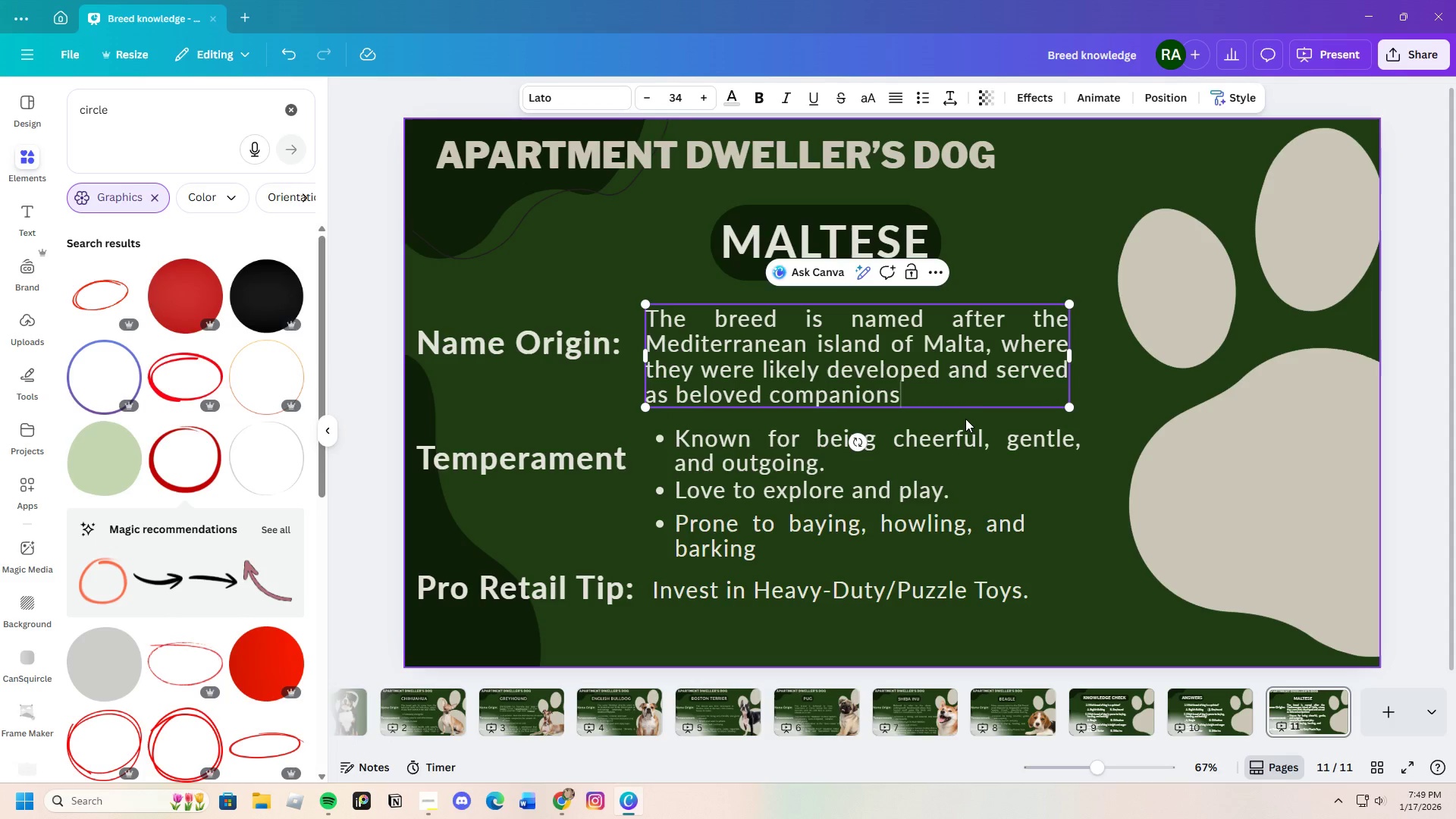 
key(Period)
 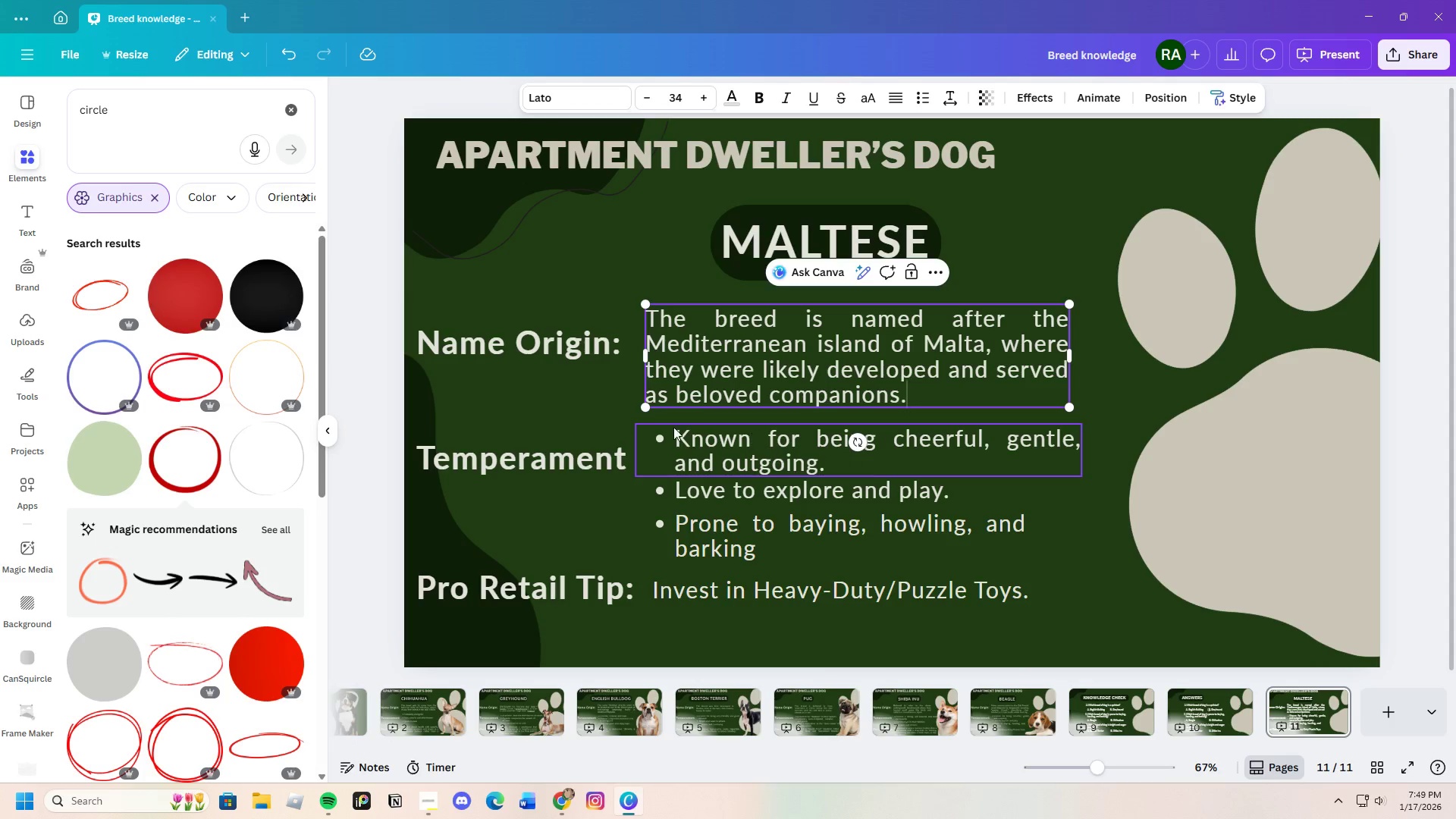 
left_click([598, 417])
 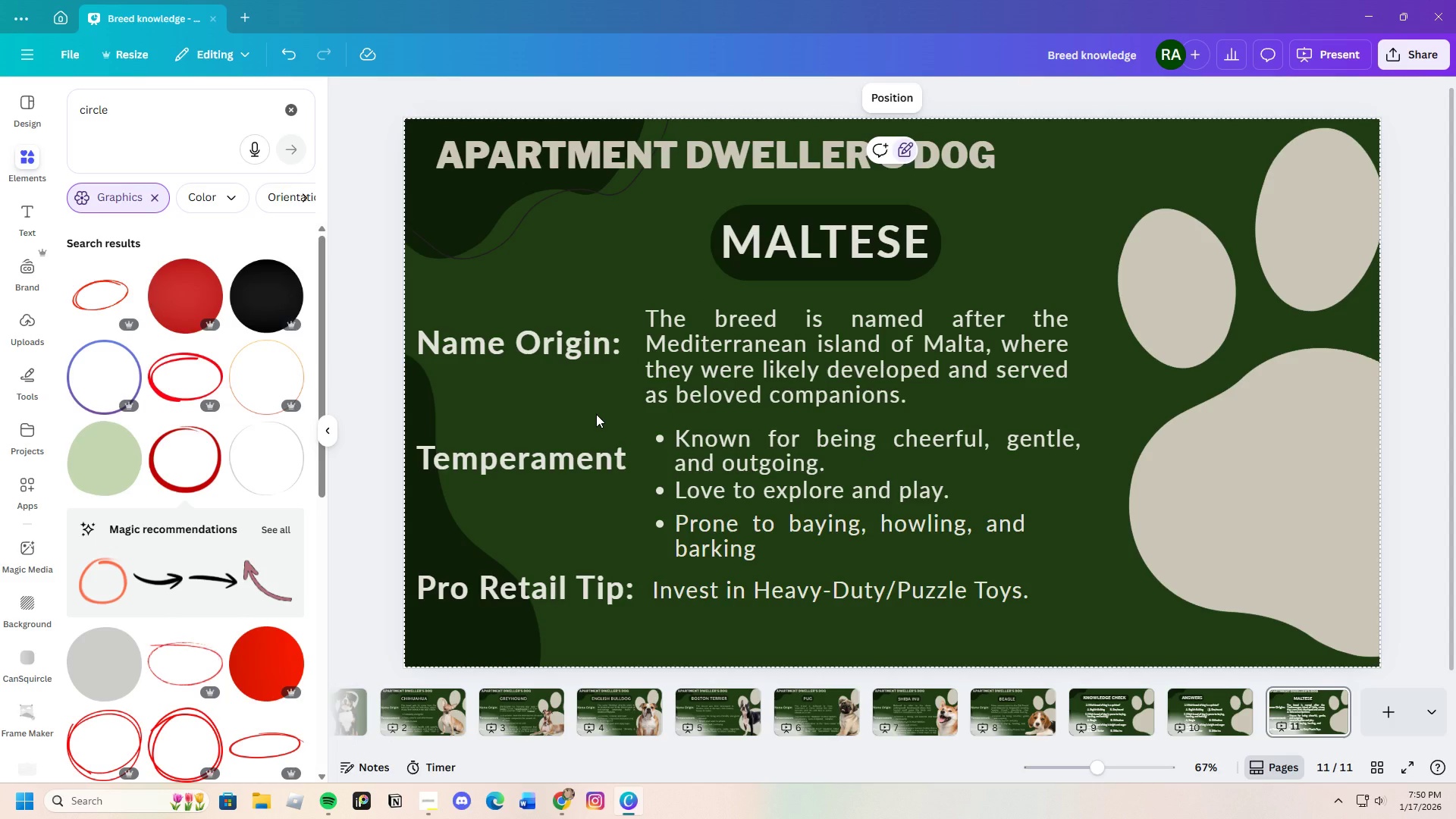 
wait(15.94)
 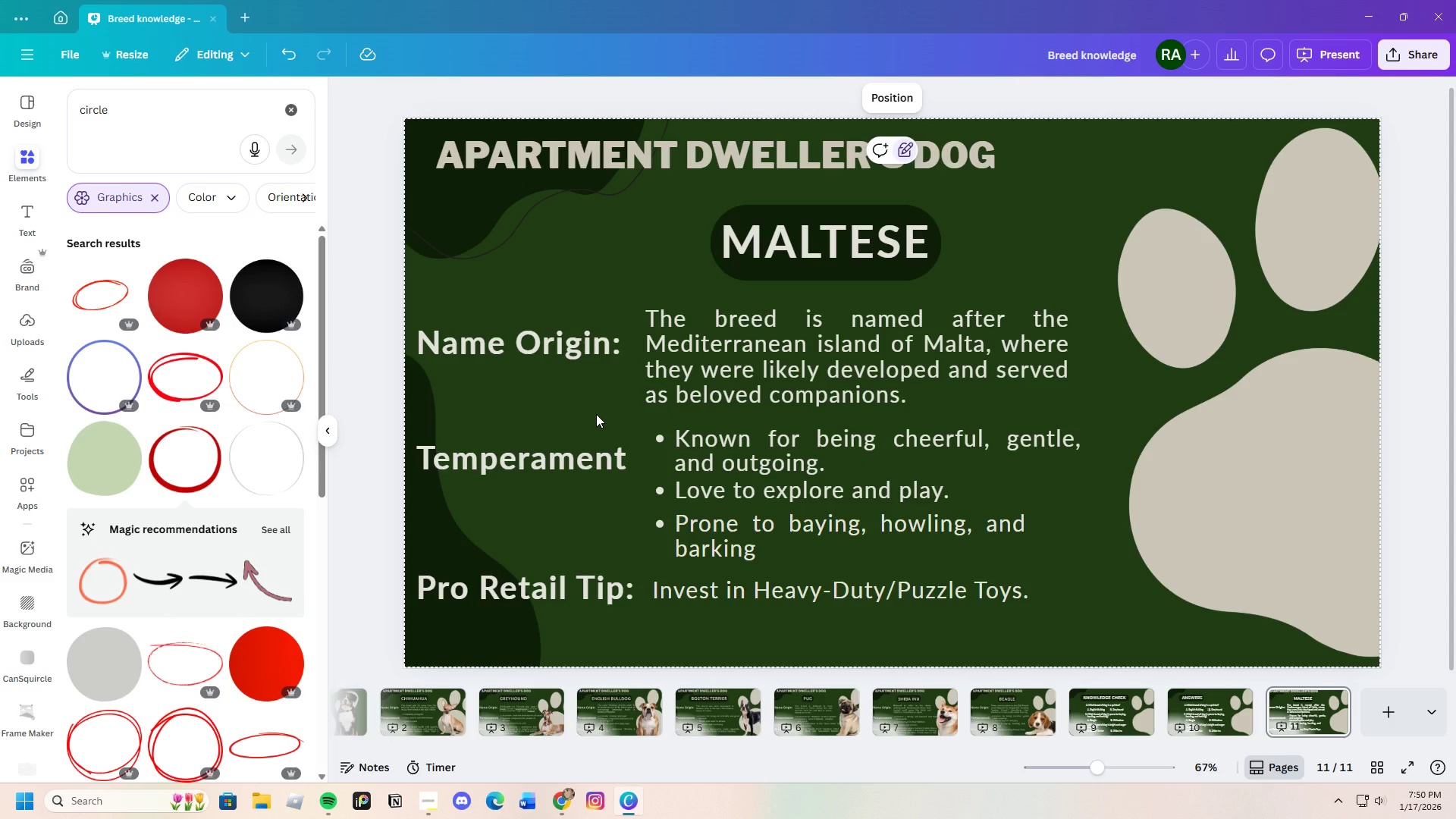 
left_click([579, 406])
 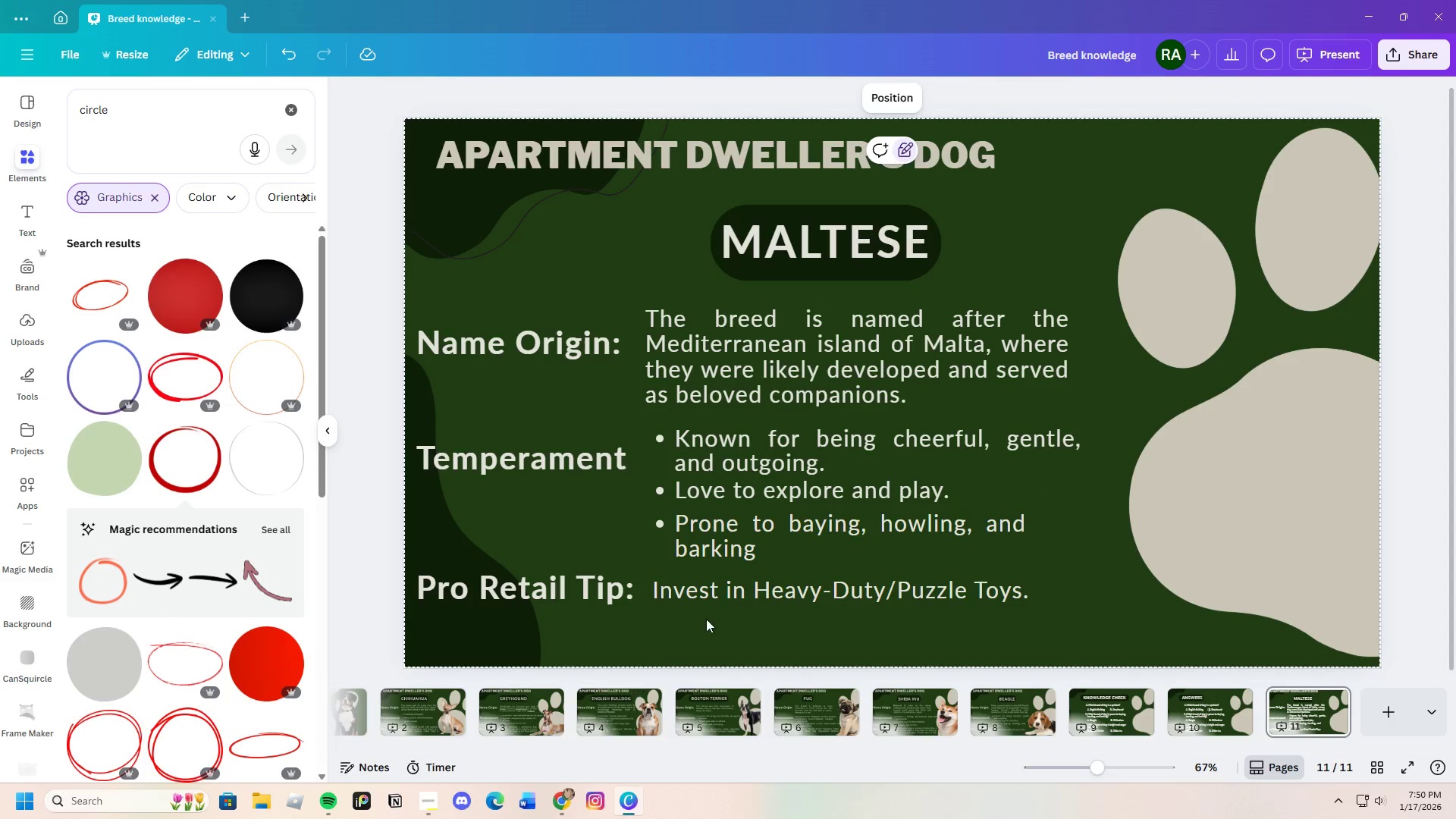 
left_click([563, 798])
 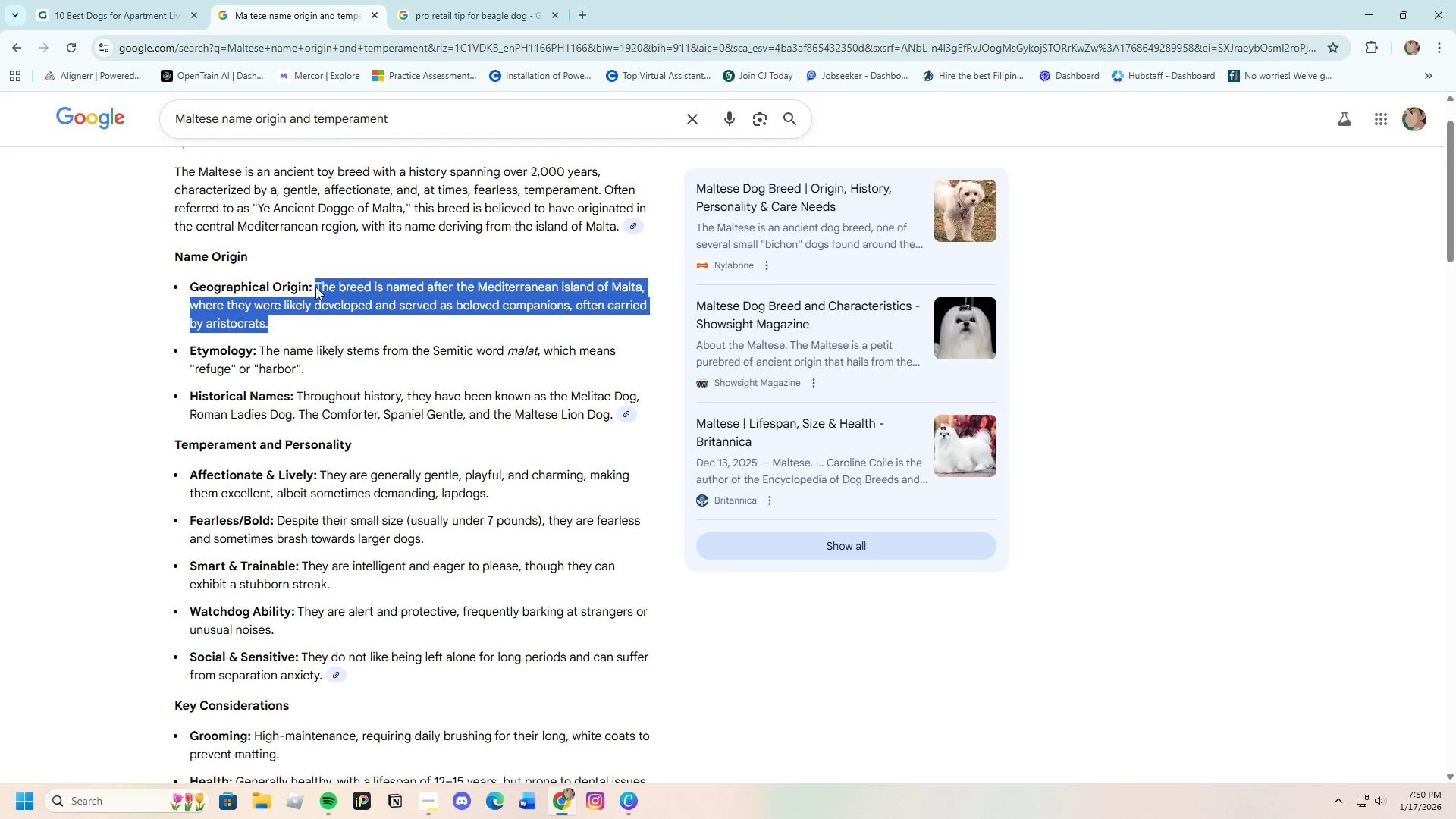 
scroll: coordinate [217, 428], scroll_direction: down, amount: 3.0
 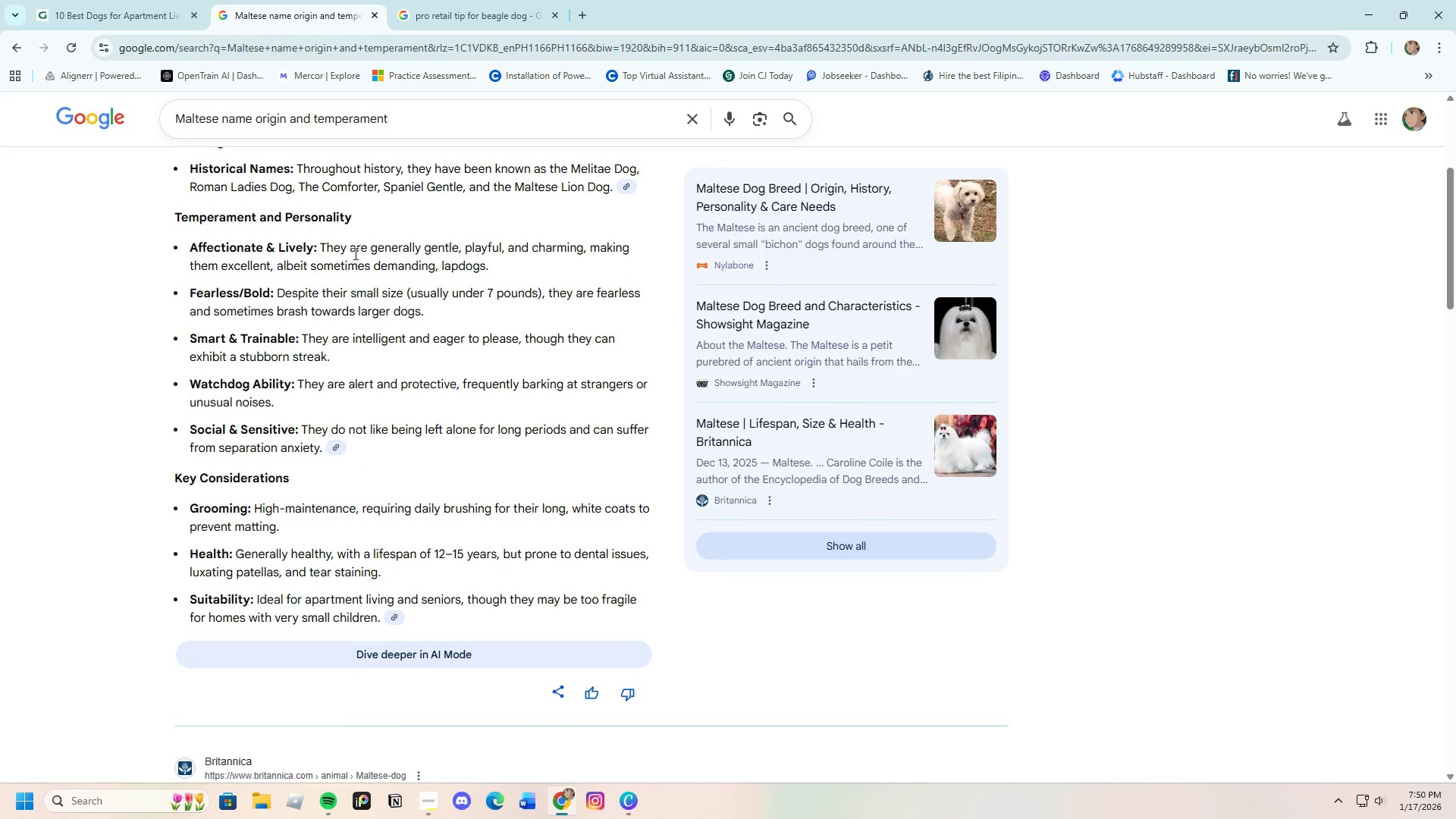 
scroll: coordinate [394, 274], scroll_direction: up, amount: 1.0
 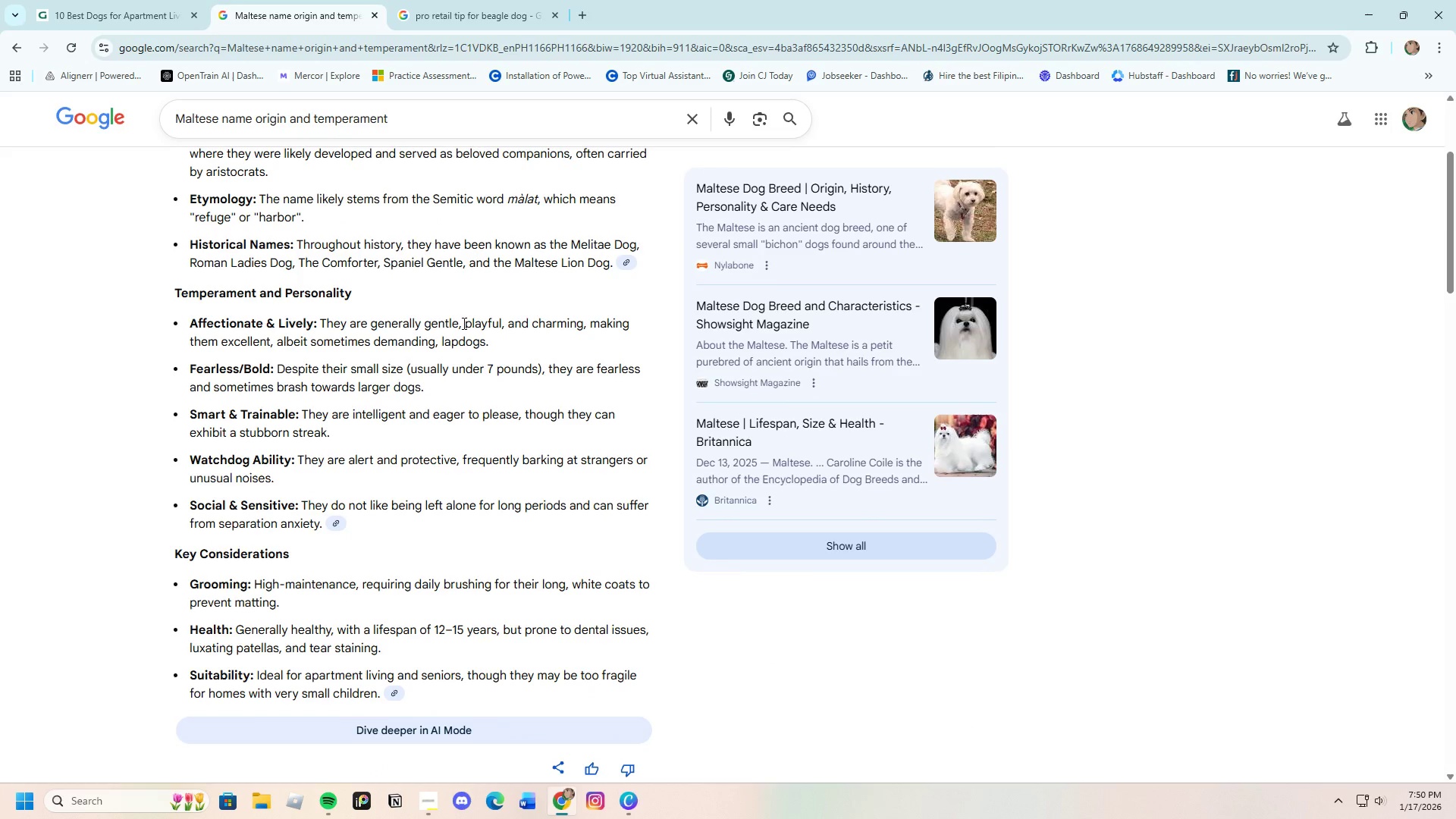 
left_click_drag(start_coordinate=[425, 325], to_coordinate=[582, 322])
 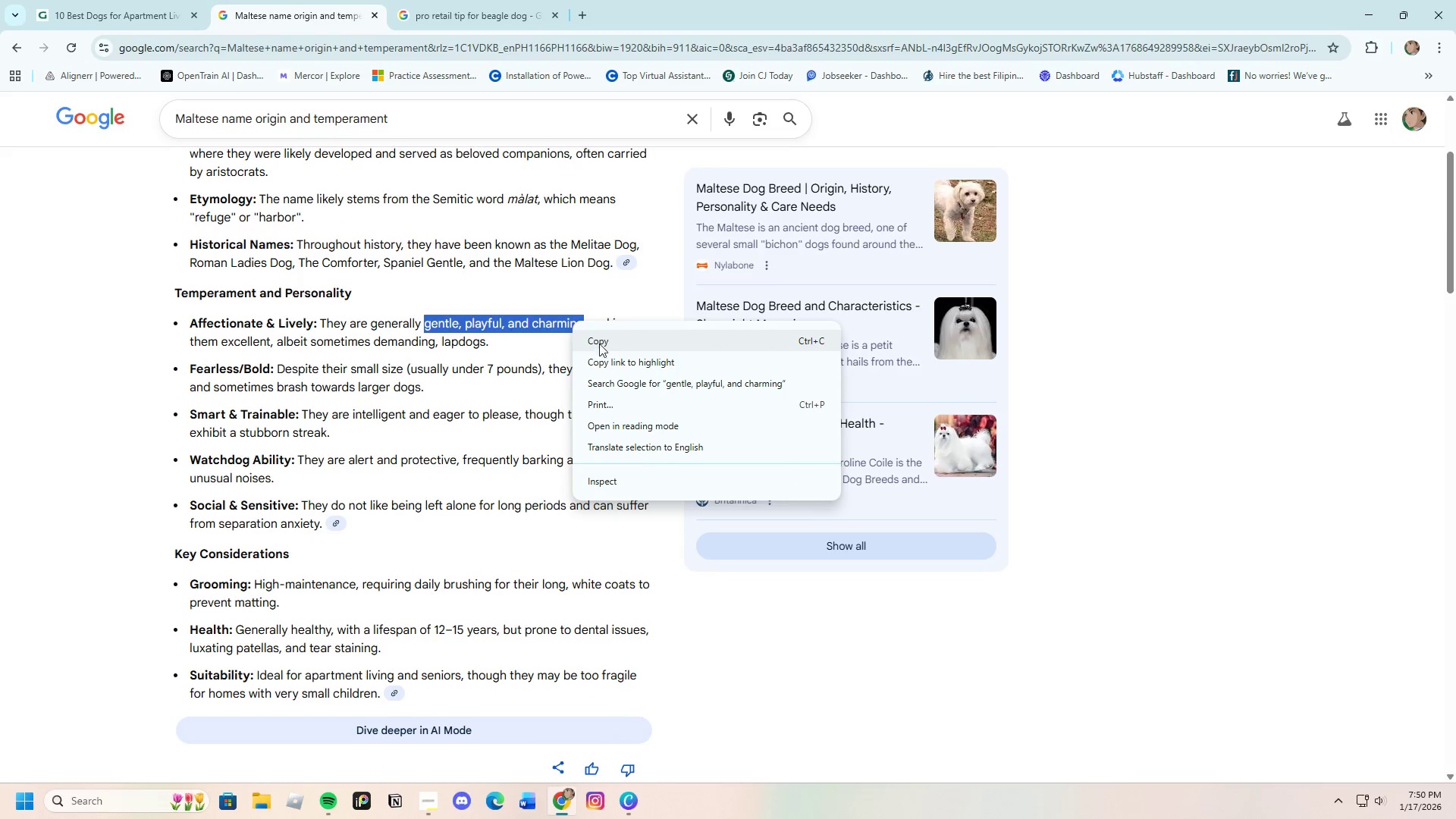 
left_click([599, 341])
 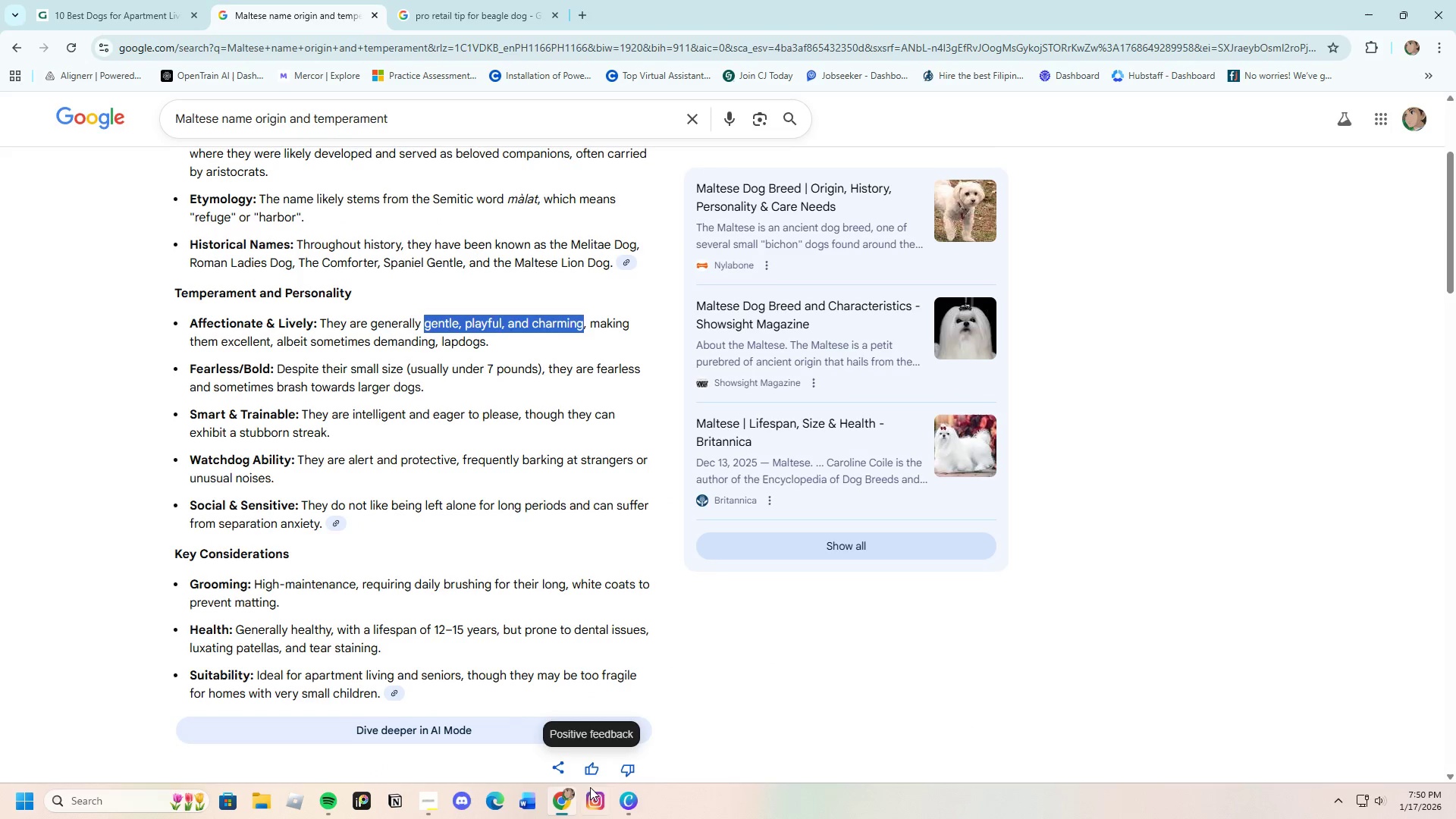 
left_click([563, 799])
 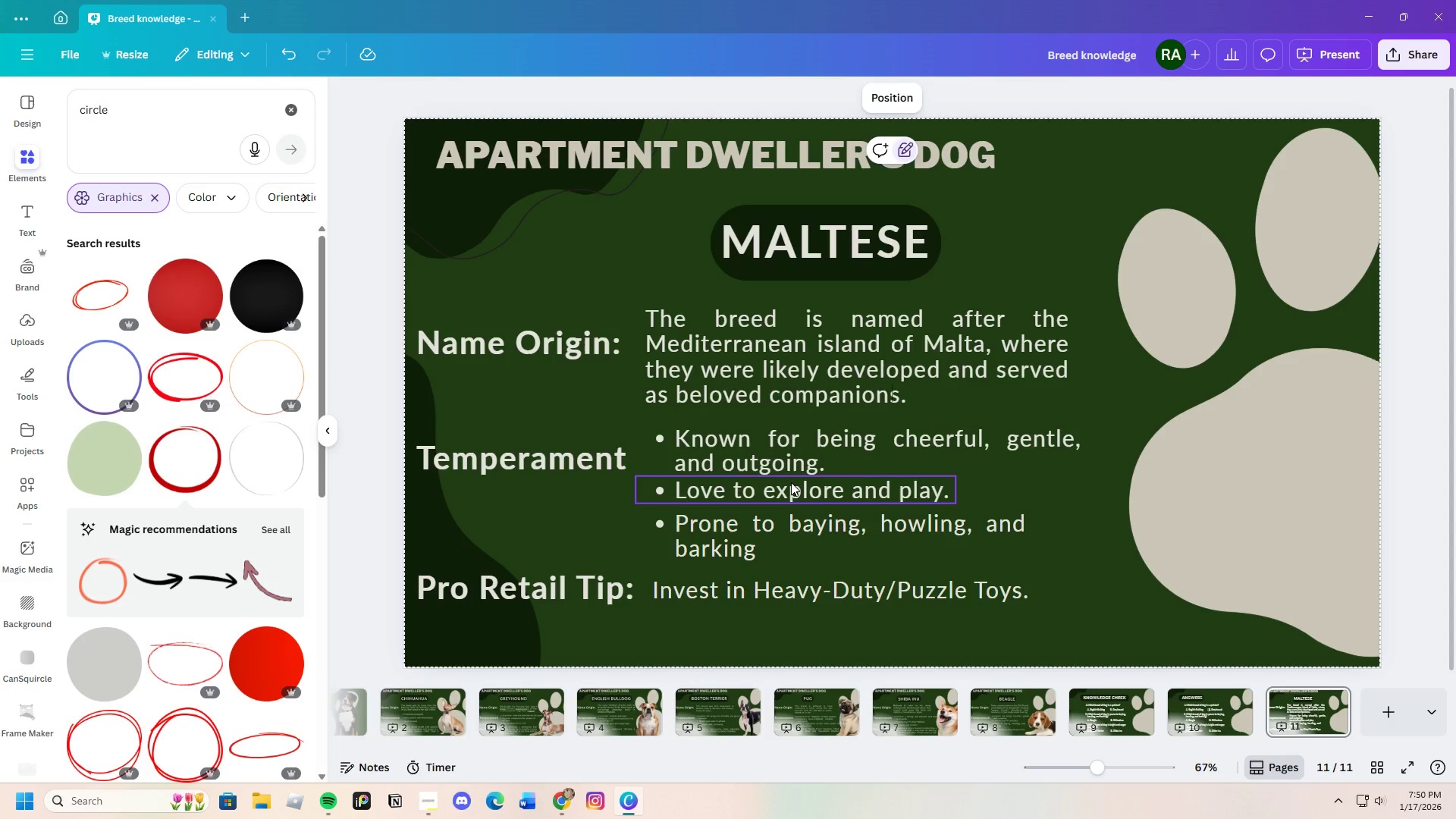 
wait(5.8)
 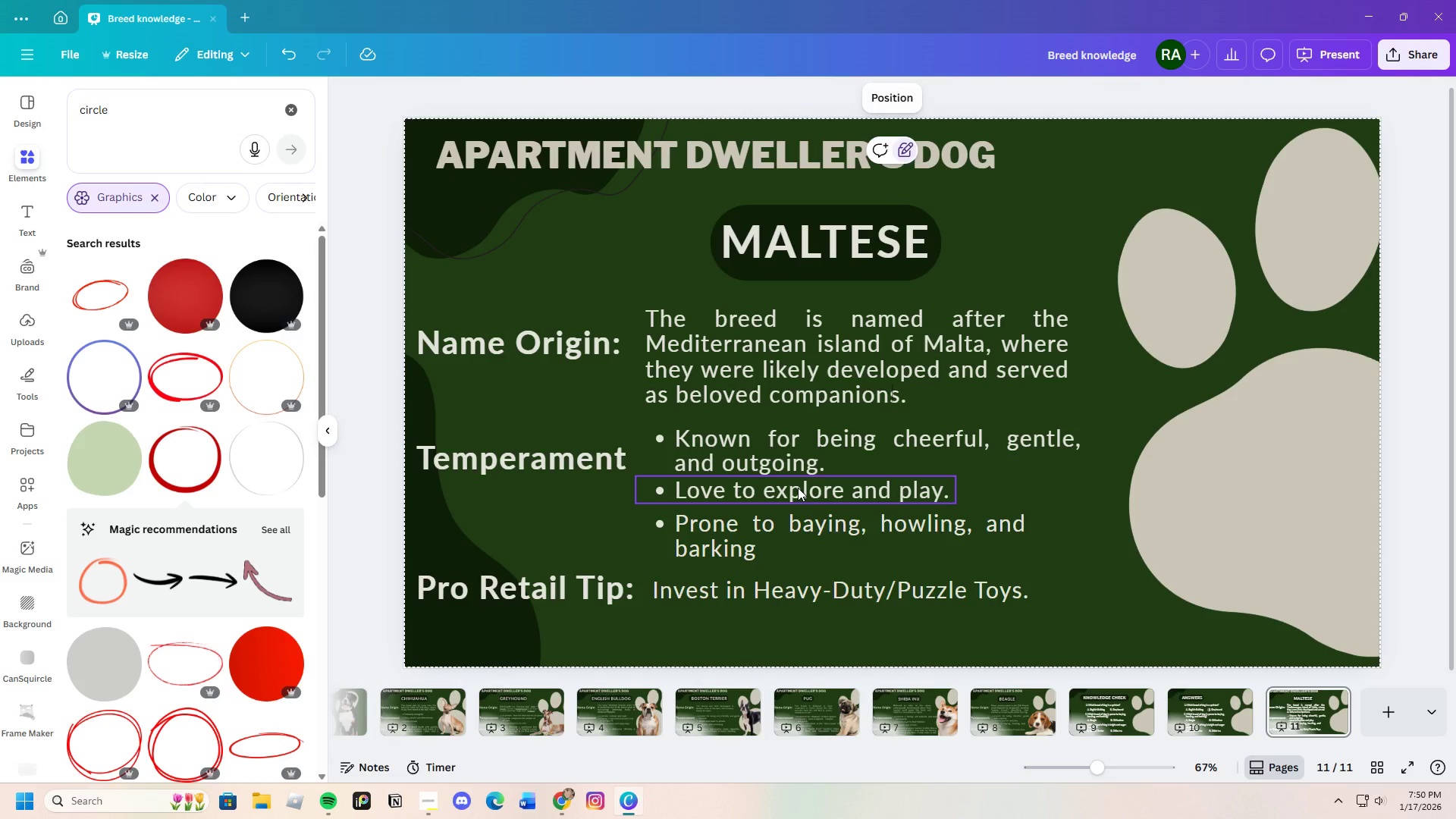 
left_click([762, 448])
 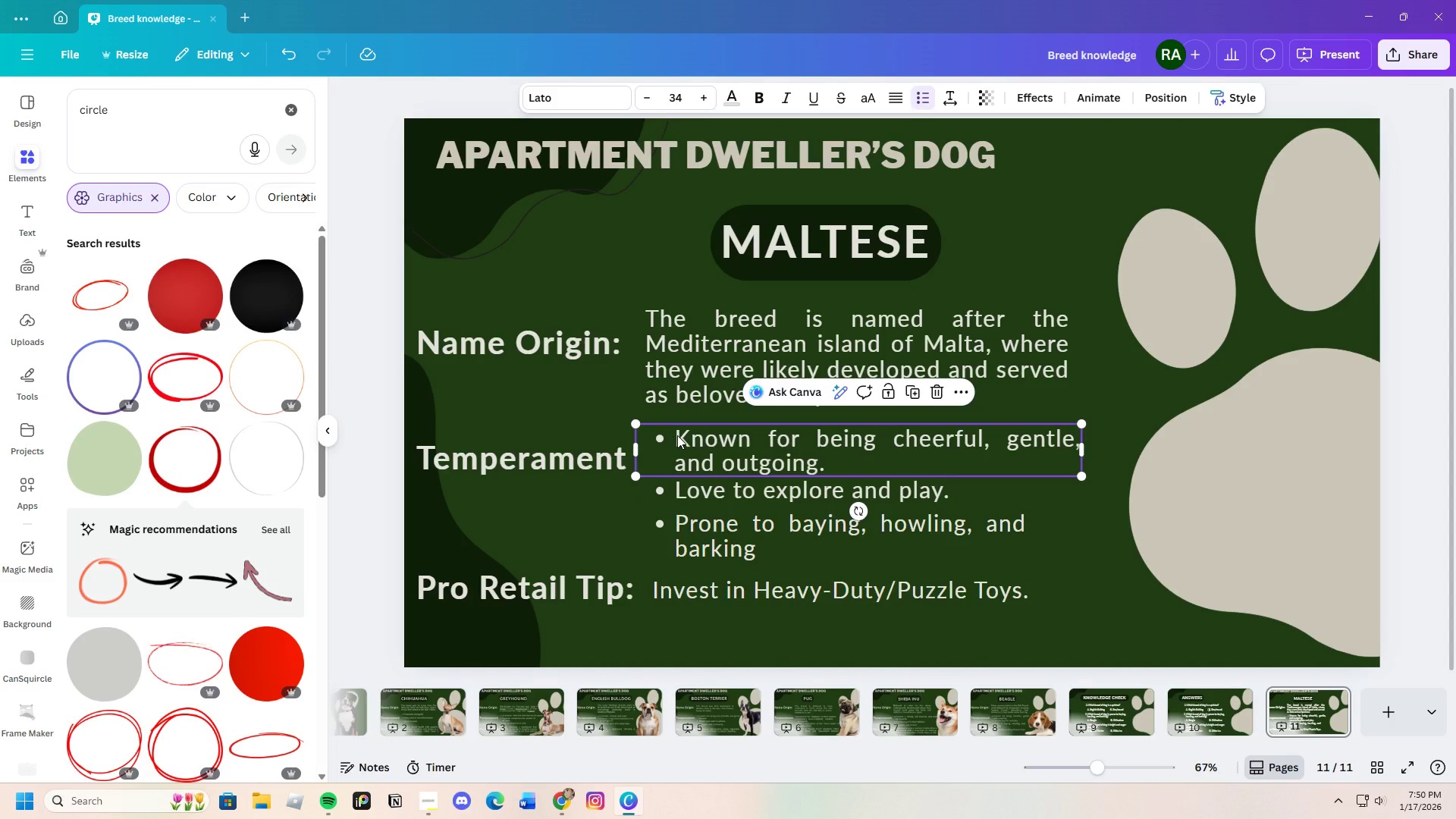 
left_click([682, 435])
 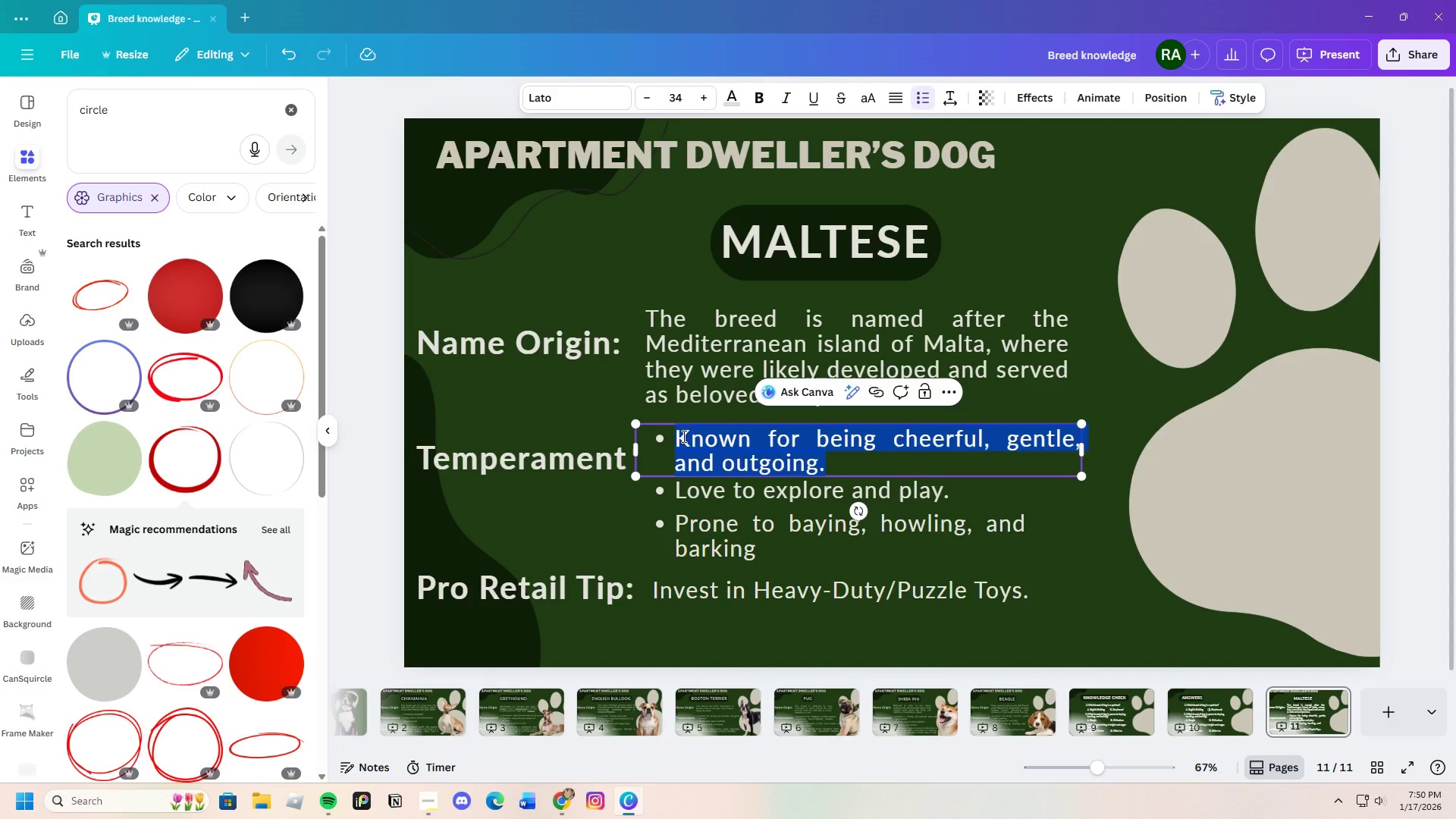 
key(Backspace)
 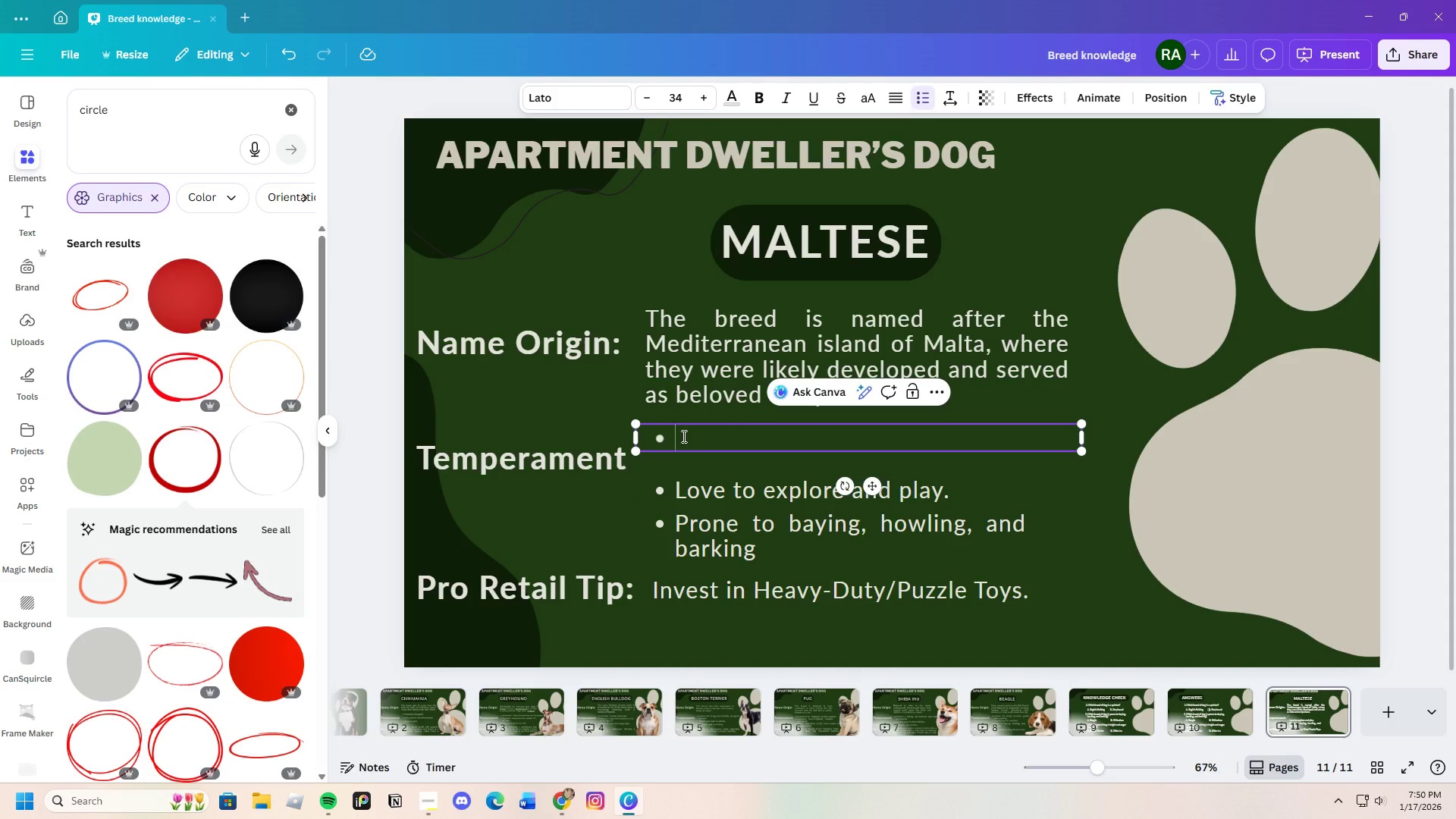 
key(Control+V)
 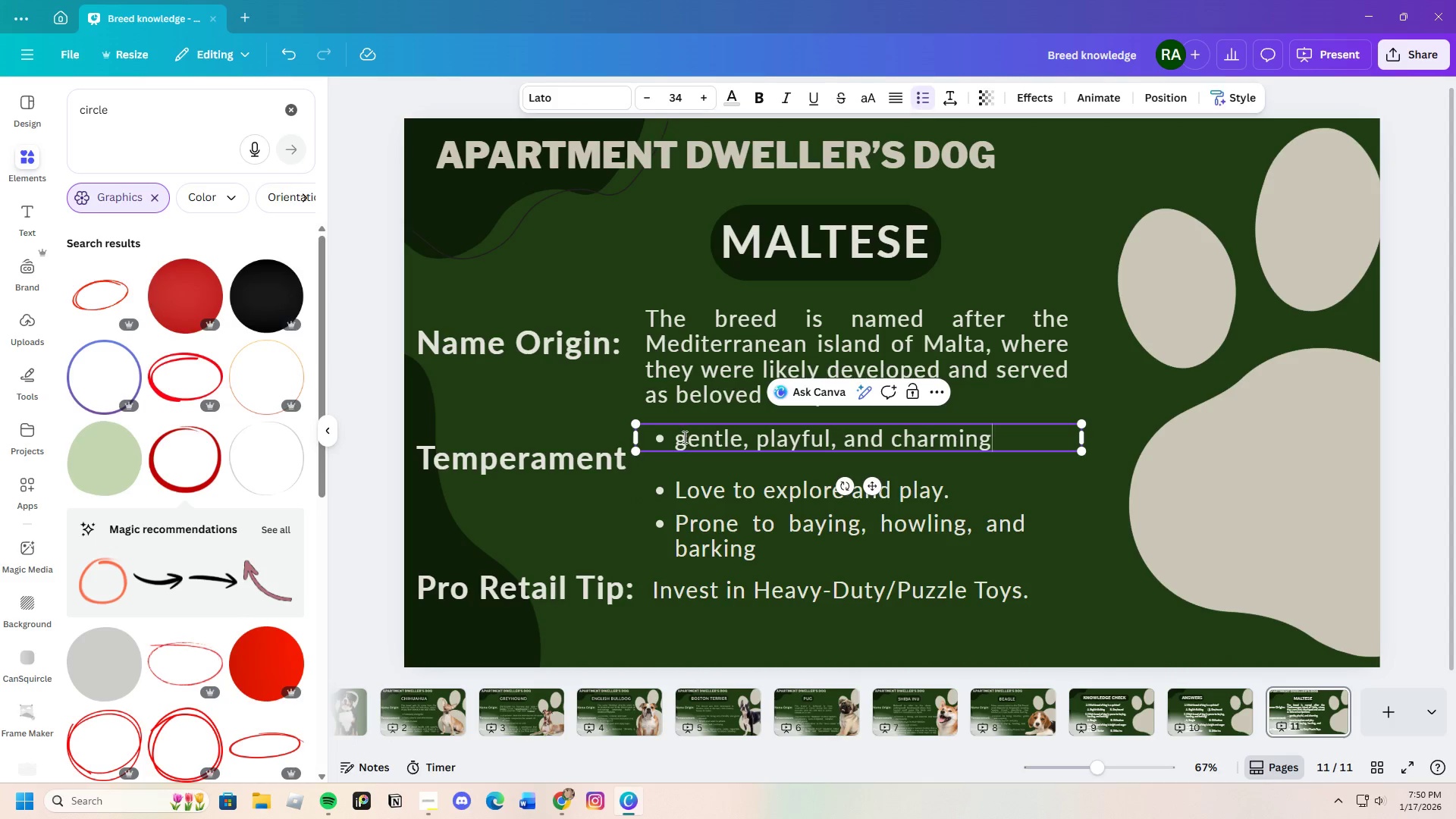 
left_click([689, 443])
 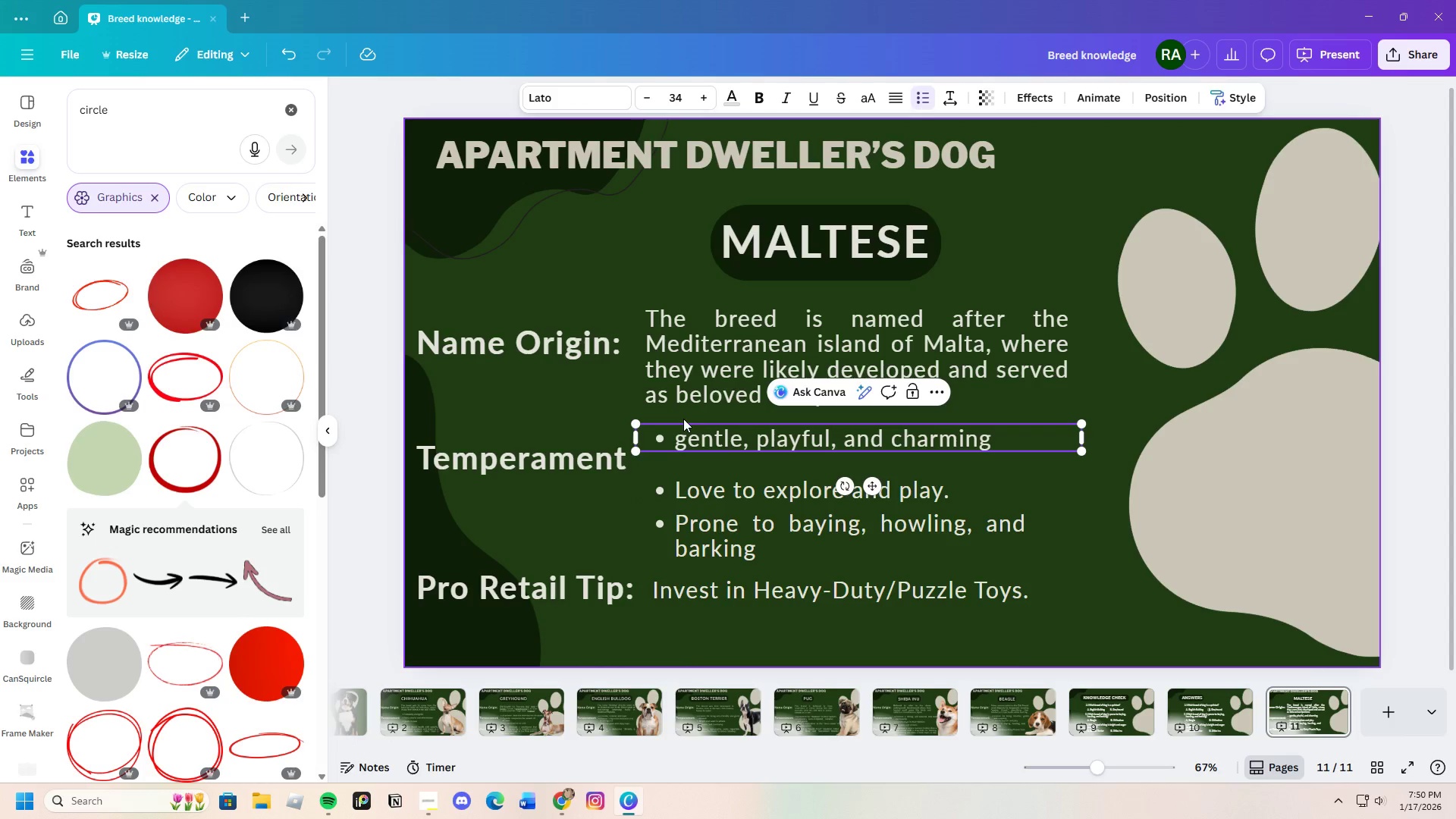 
key(Backspace)
 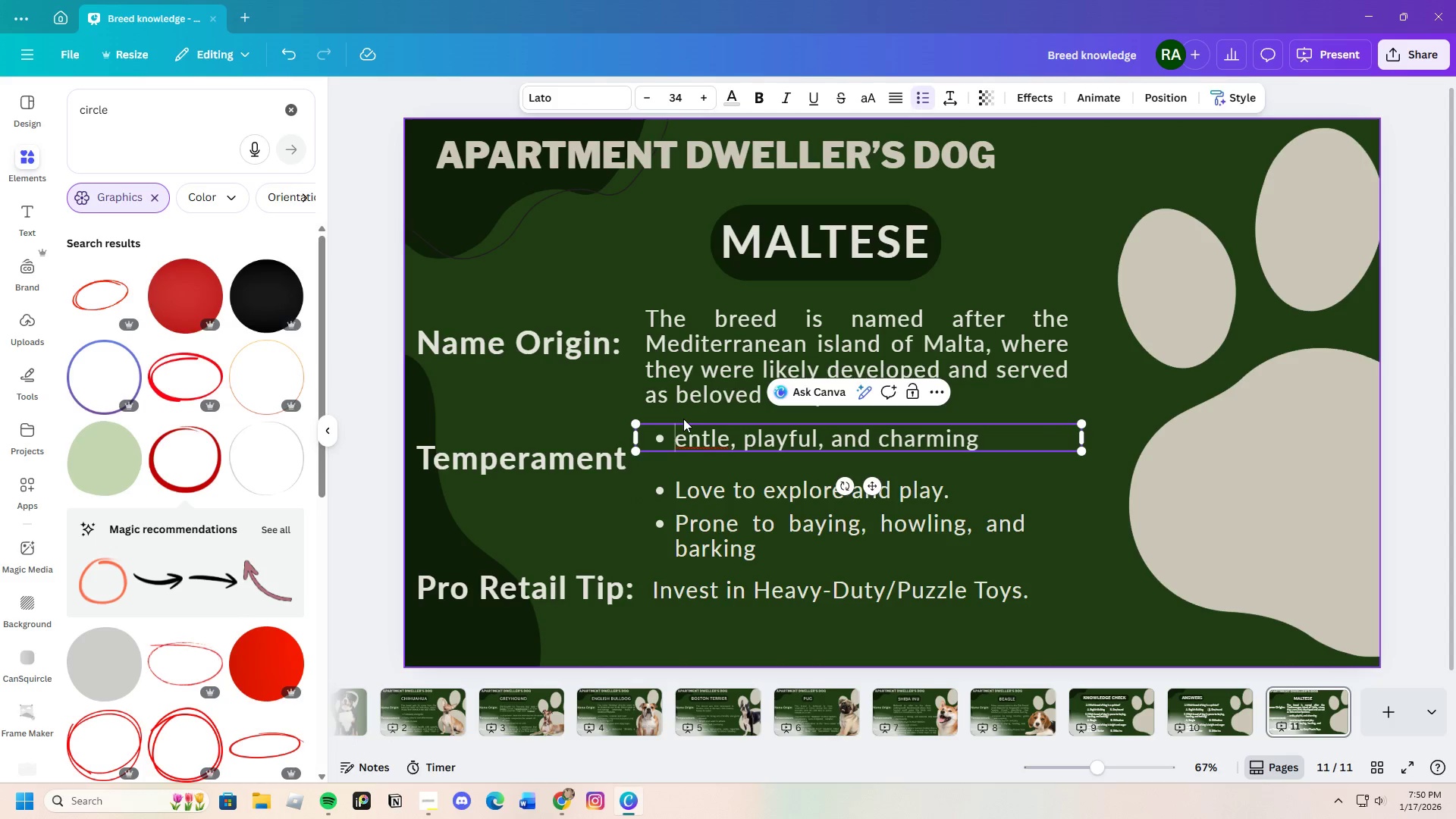 
key(Shift+ShiftLeft)
 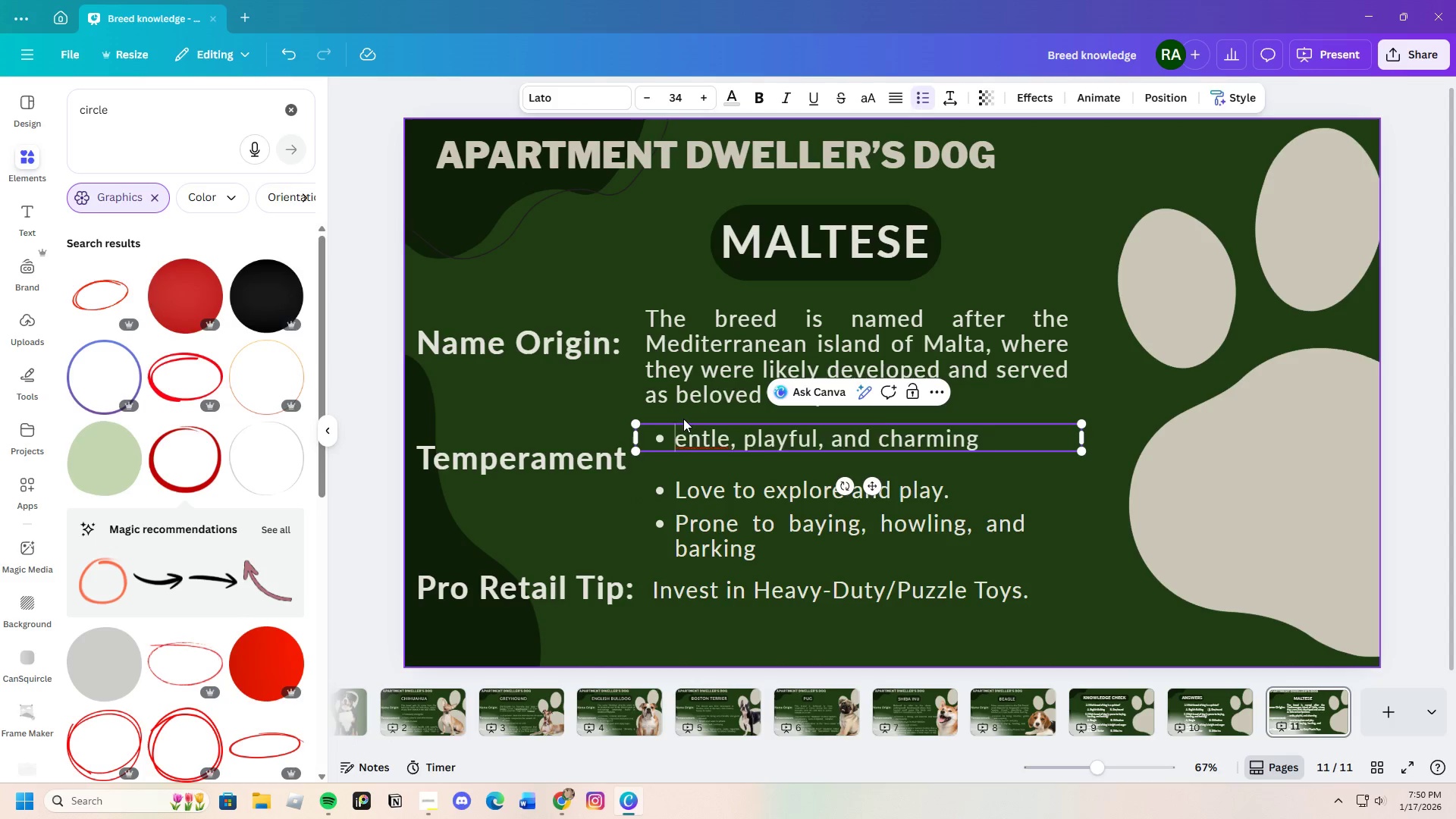 
key(Shift+G)
 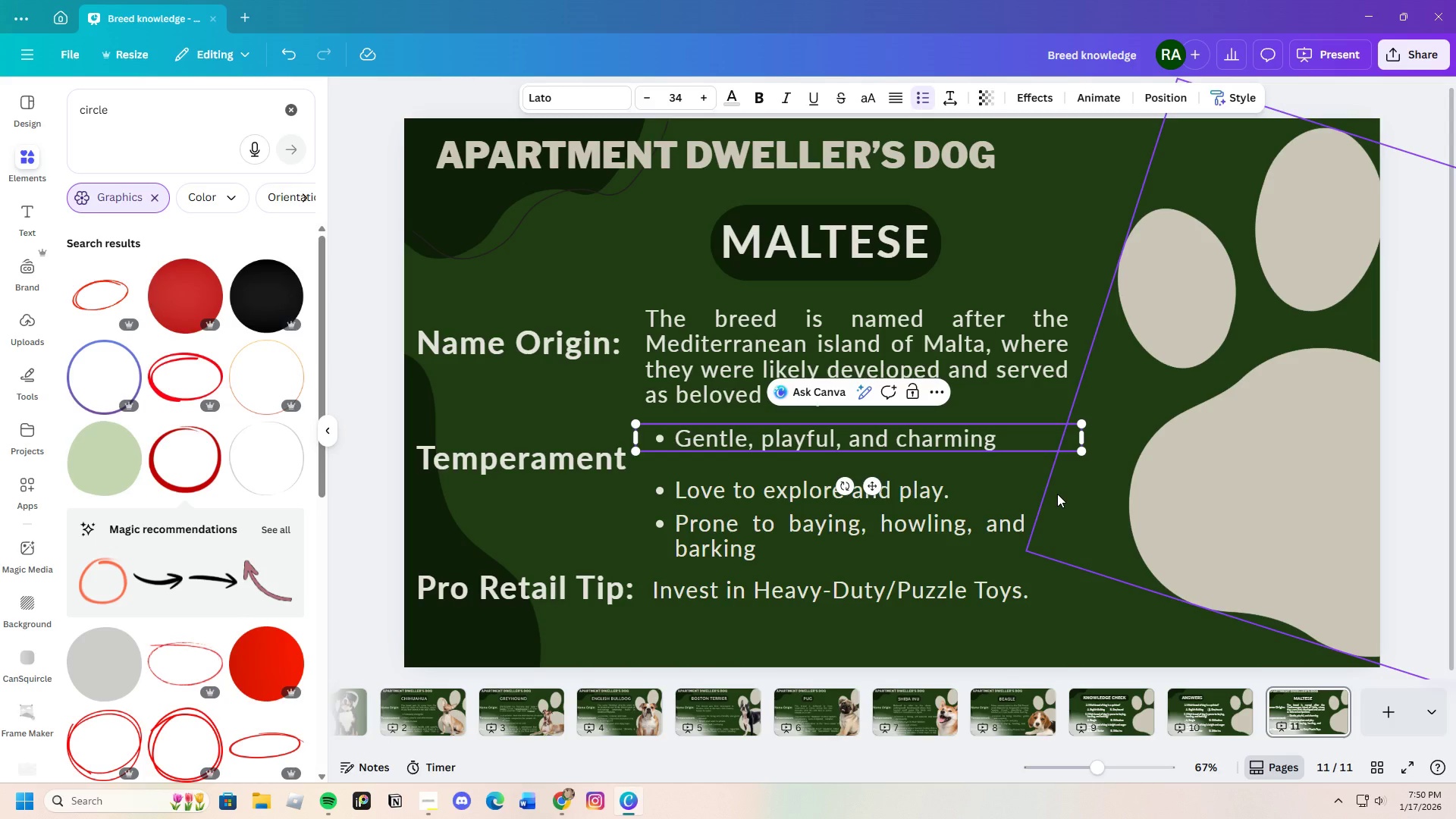 
left_click([1014, 493])
 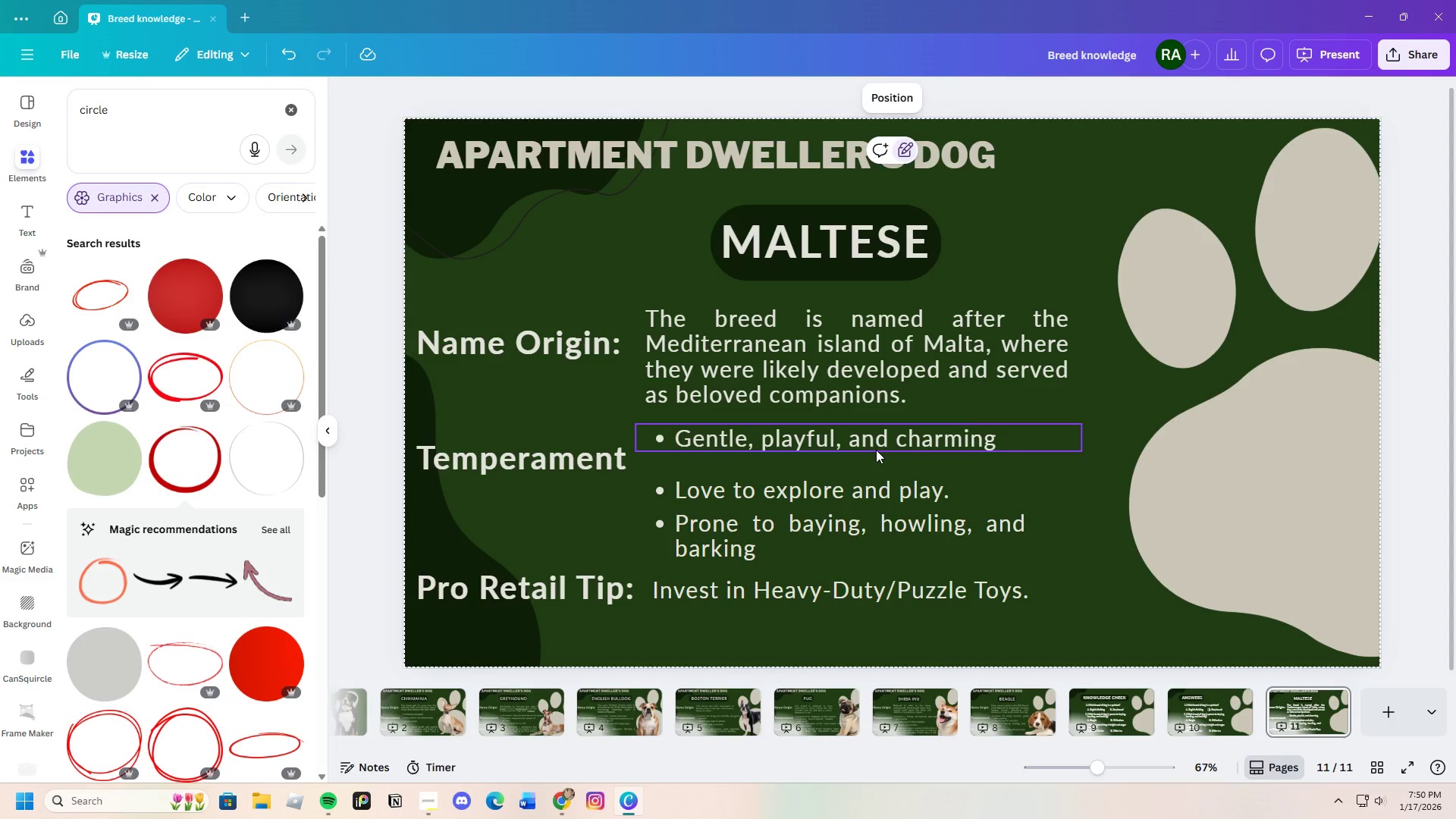 
left_click([876, 450])
 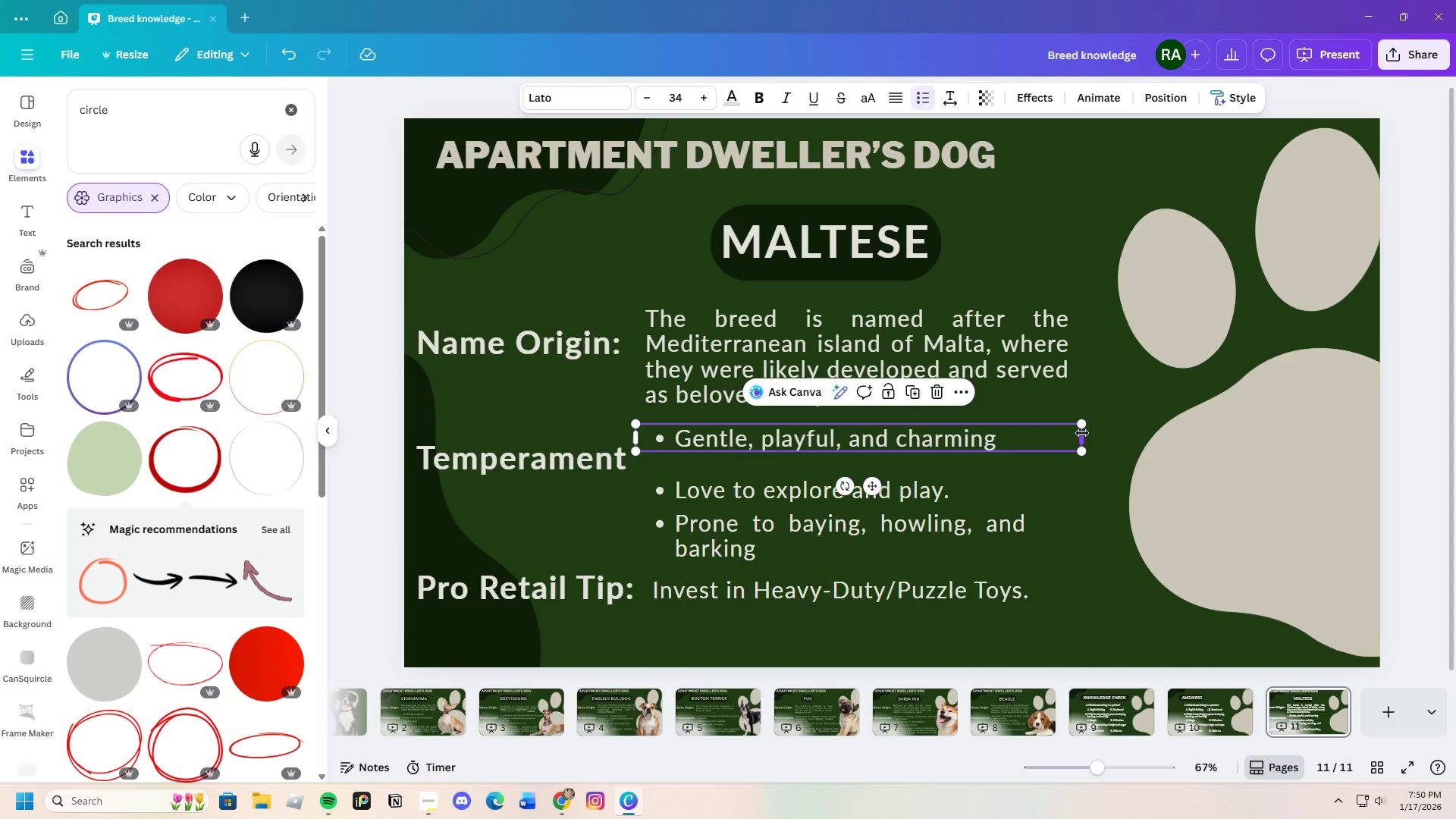 
left_click([1082, 433])
 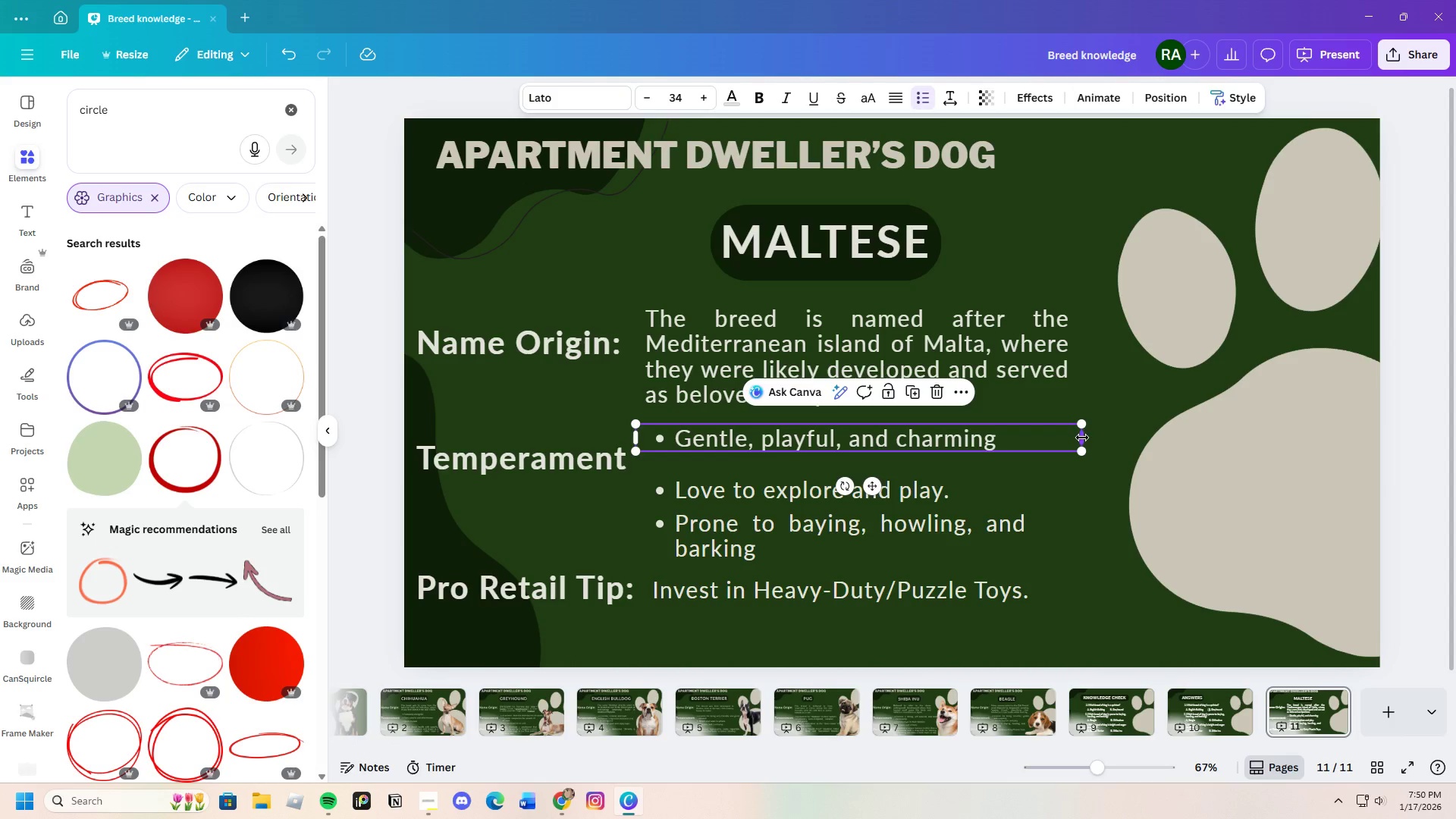 
left_click_drag(start_coordinate=[1082, 438], to_coordinate=[1003, 438])
 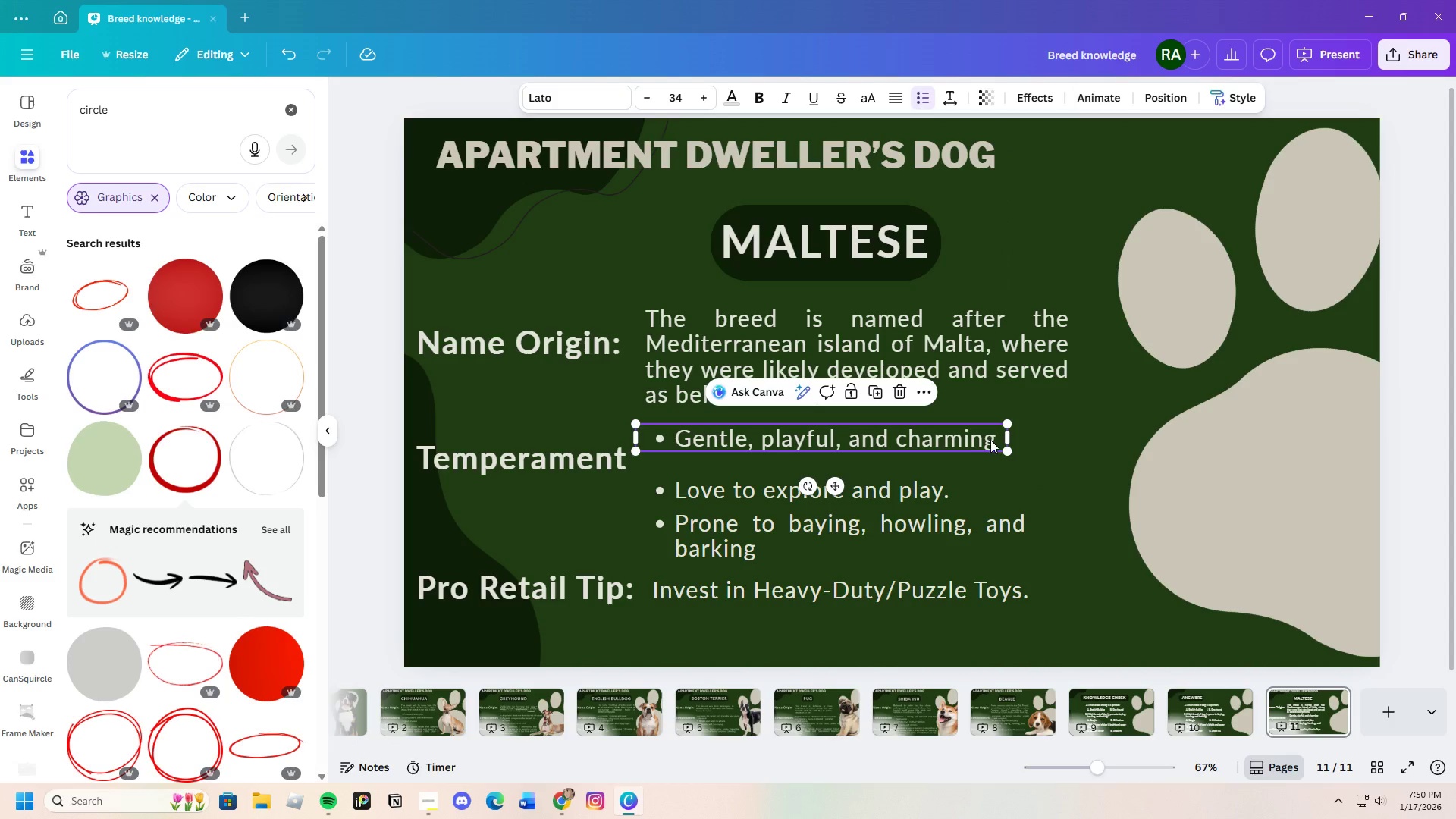 
left_click([998, 440])
 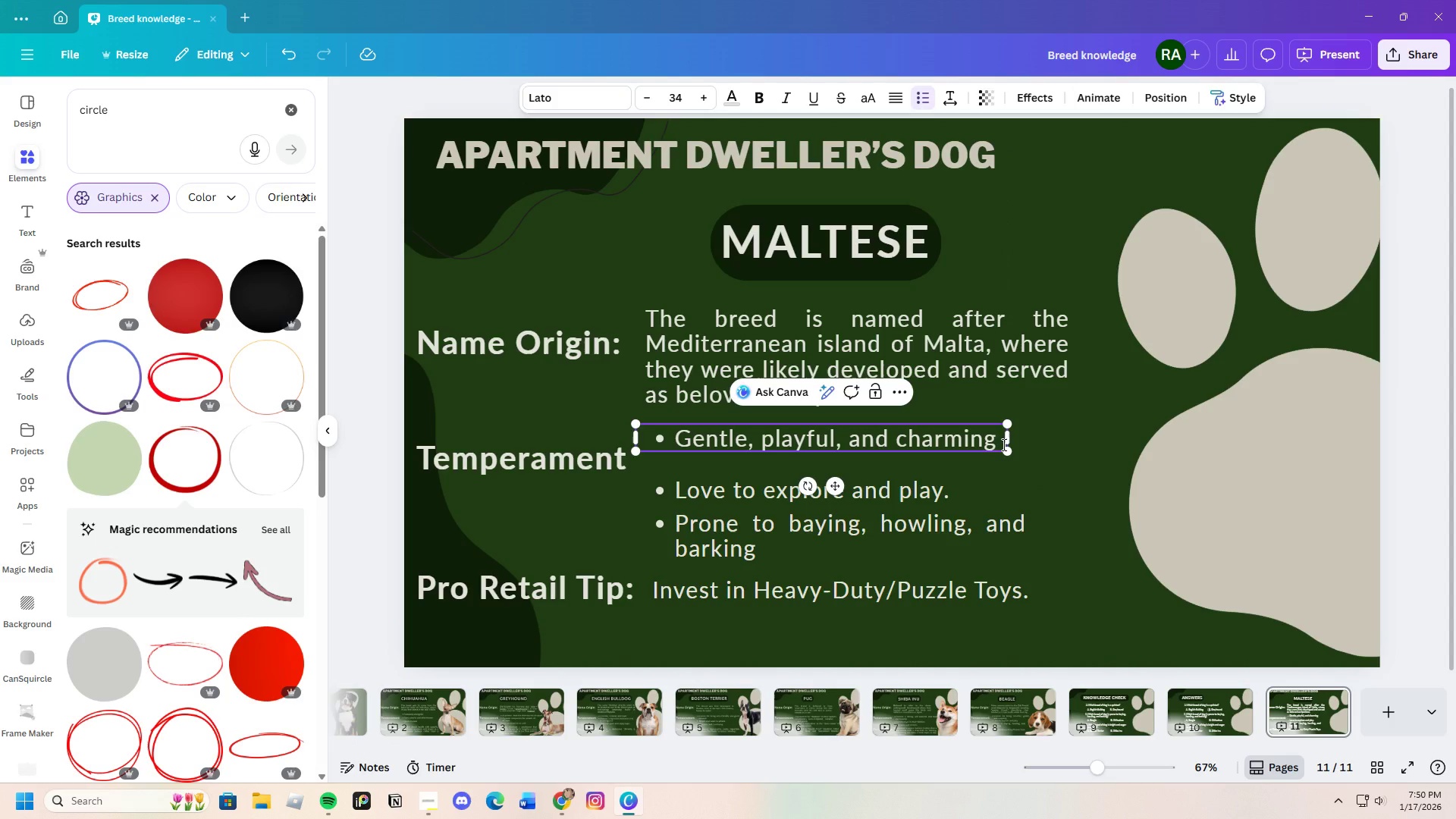 
key(Period)
 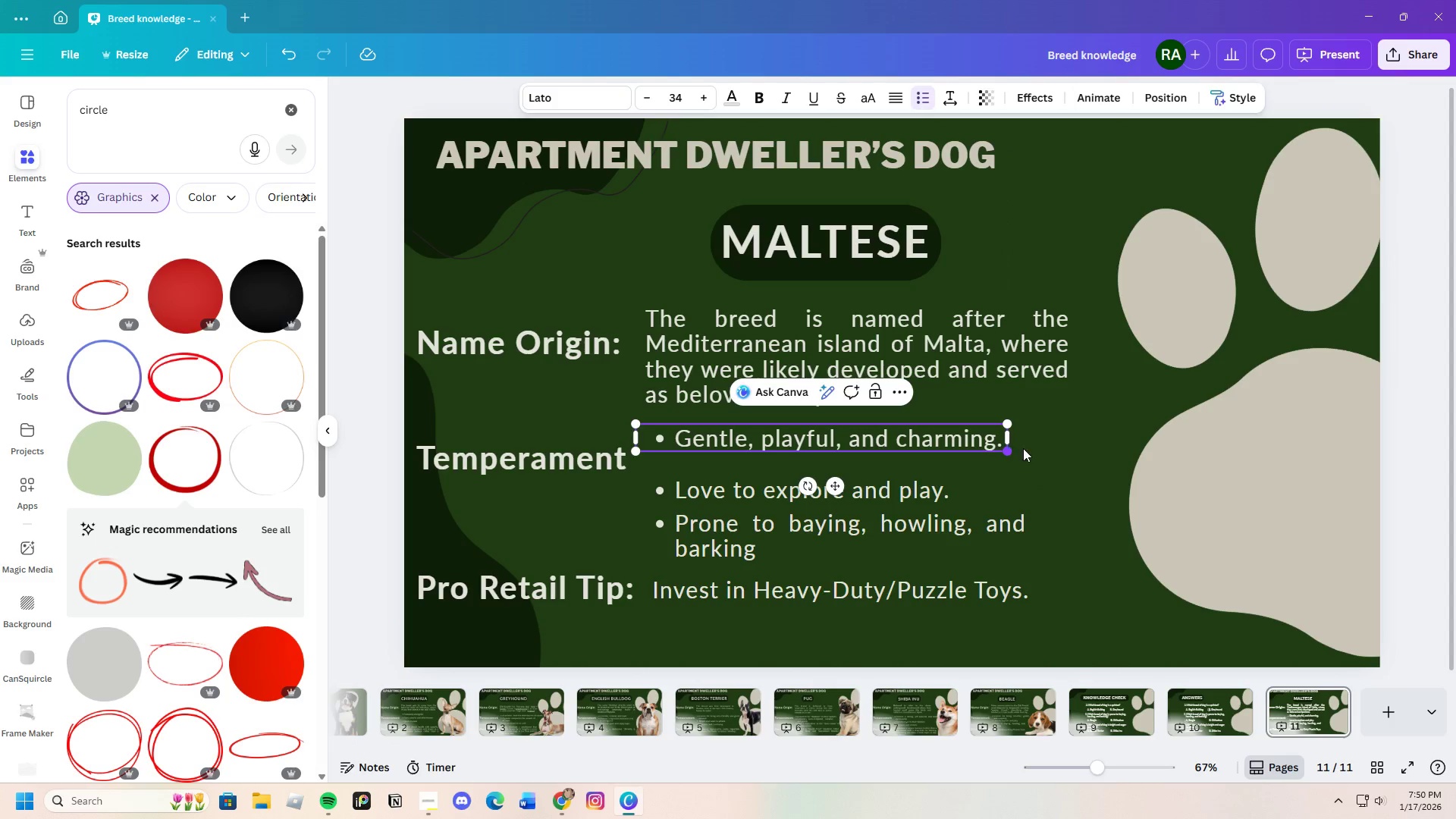 
left_click([1021, 448])
 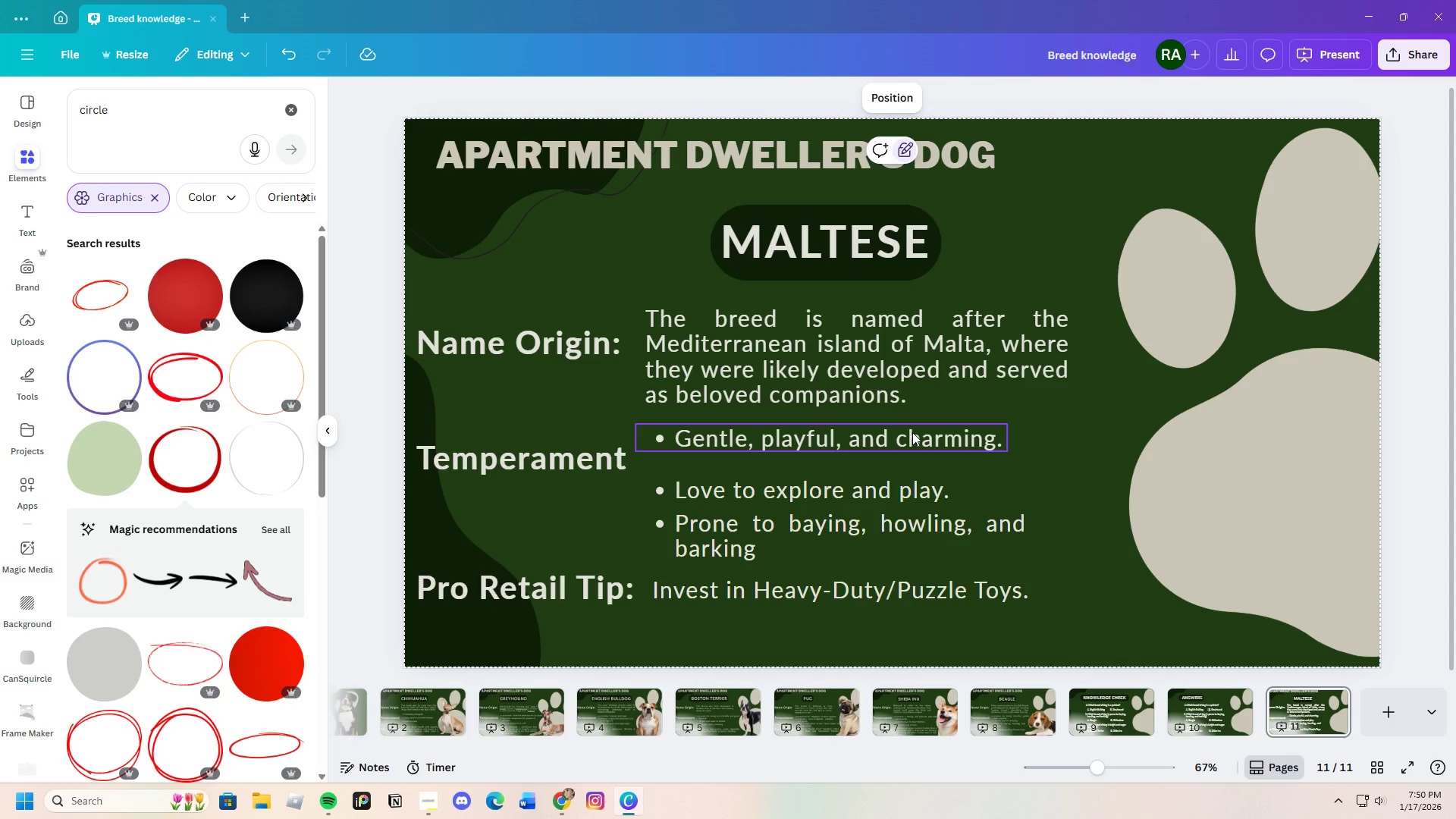 
left_click([912, 432])
 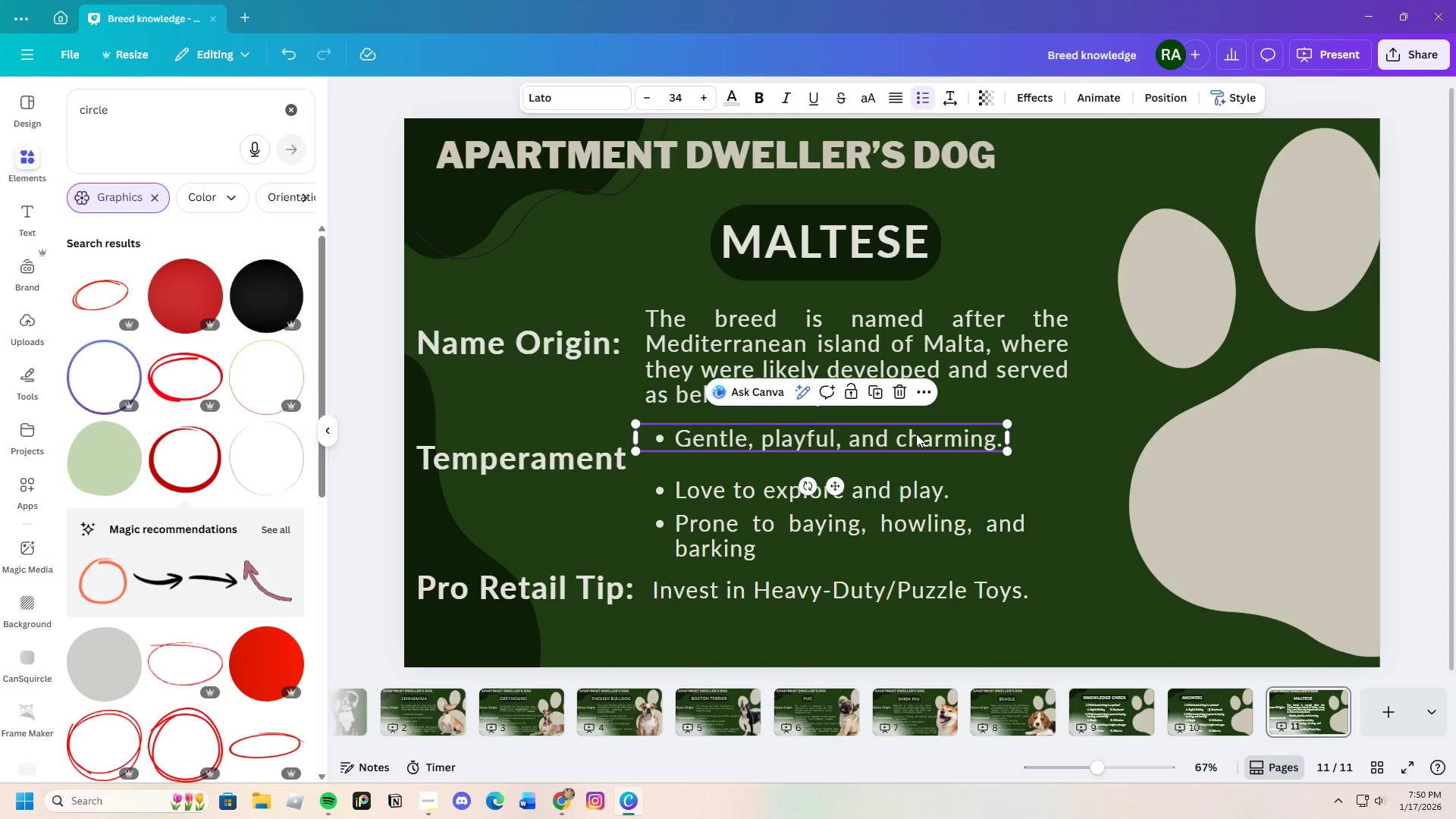 
left_click_drag(start_coordinate=[917, 435], to_coordinate=[915, 447])
 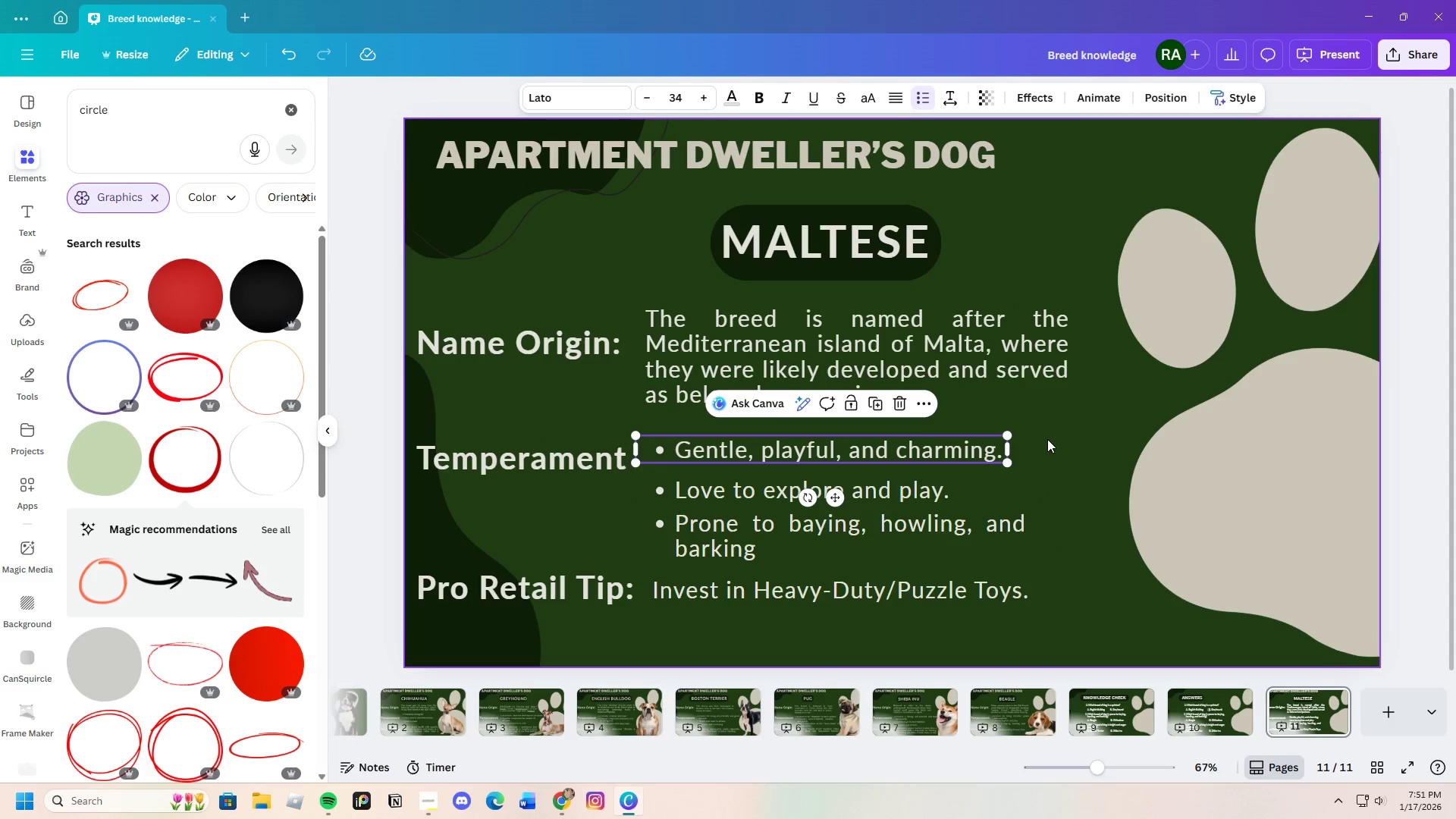 
left_click([1029, 428])
 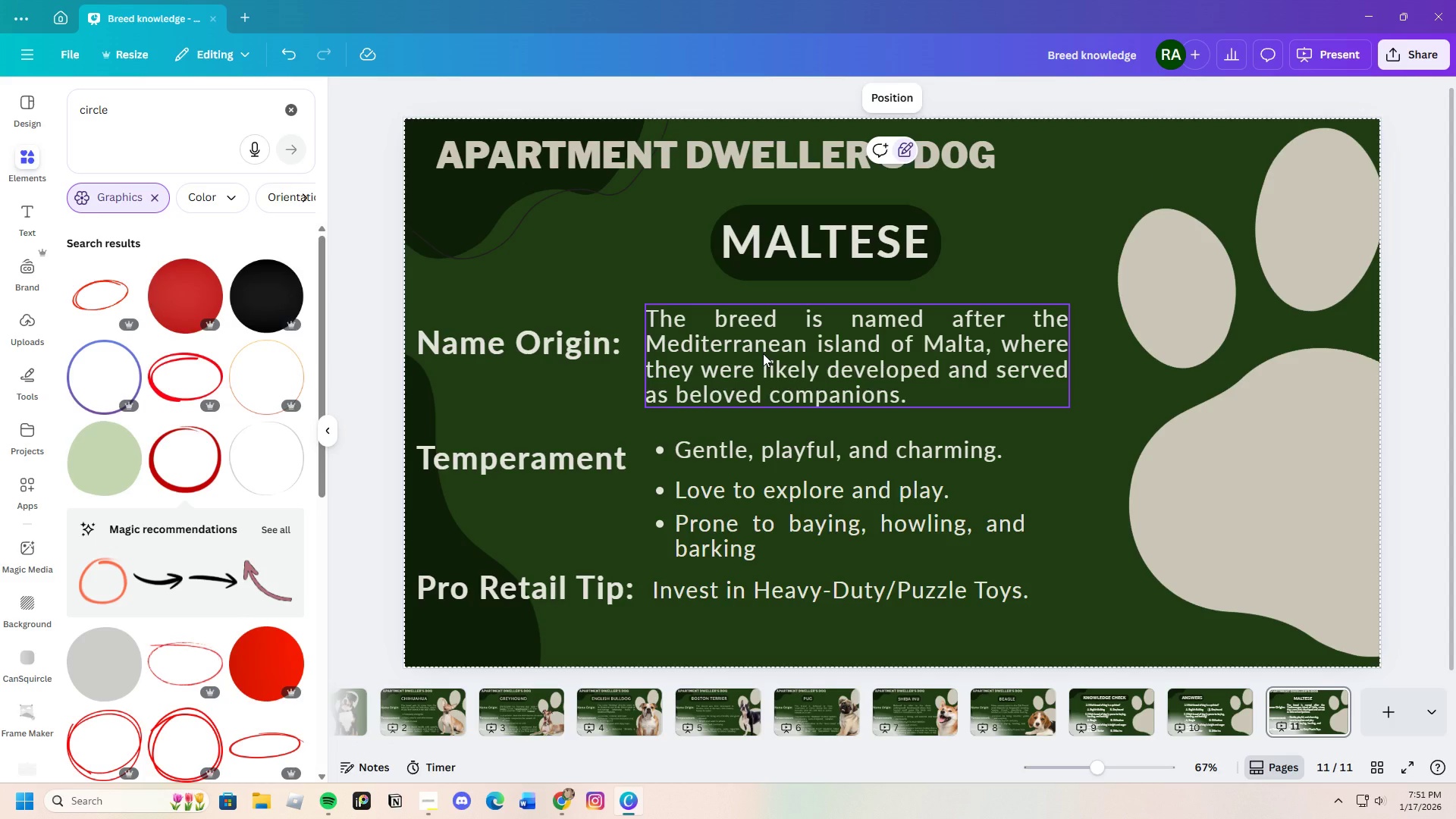 
wait(36.59)
 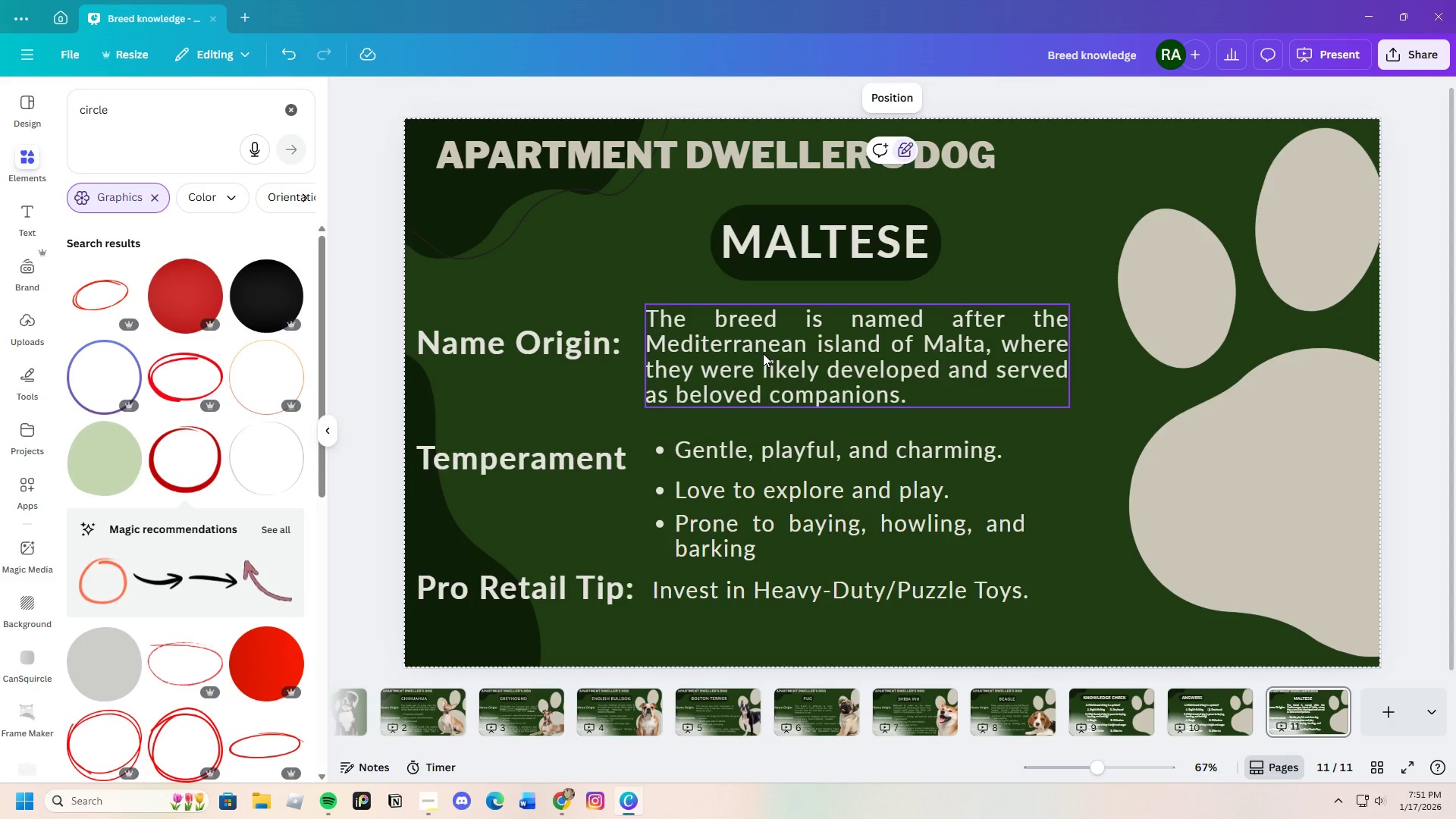 
left_click([567, 798])
 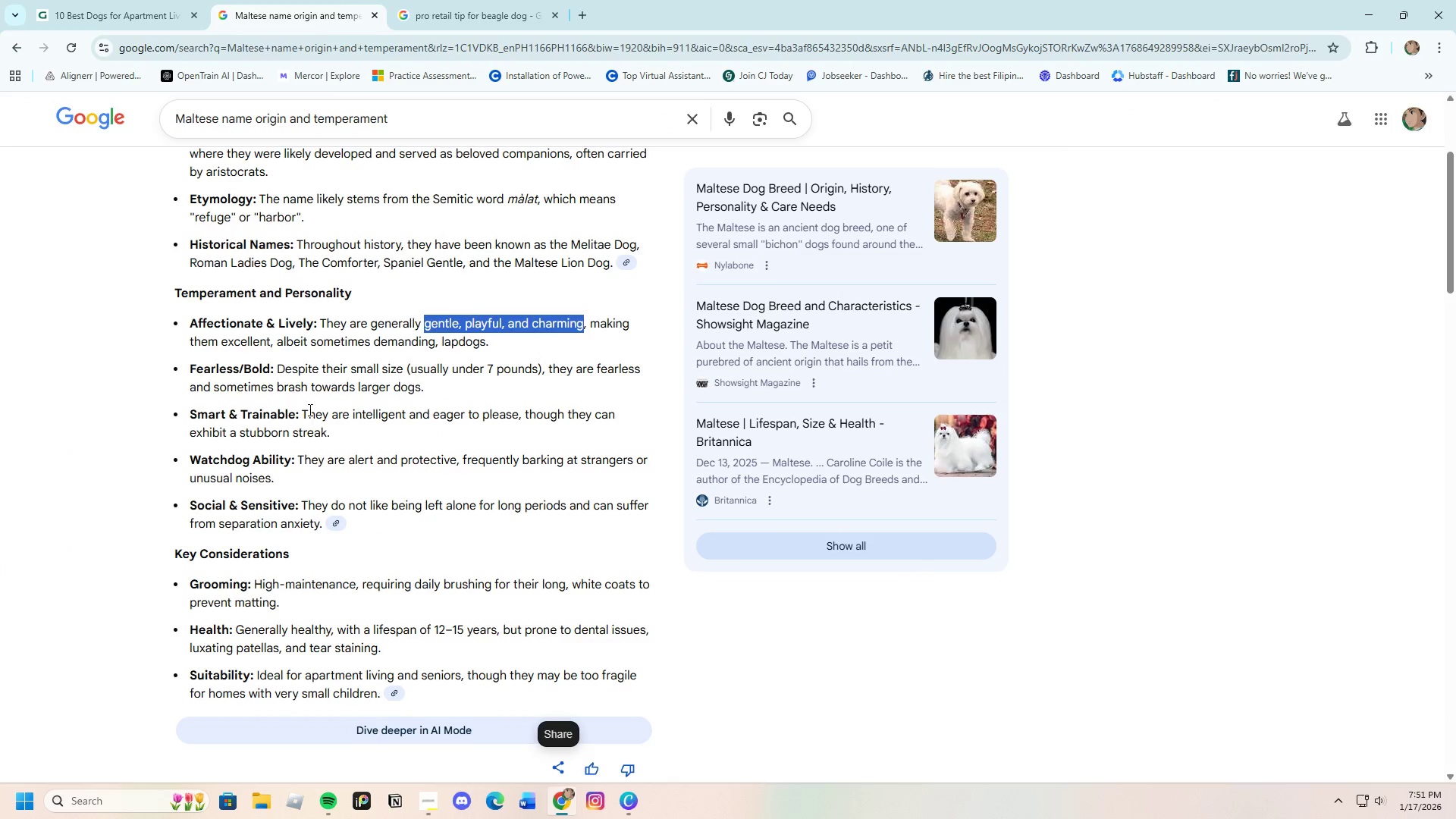 
left_click([351, 388])
 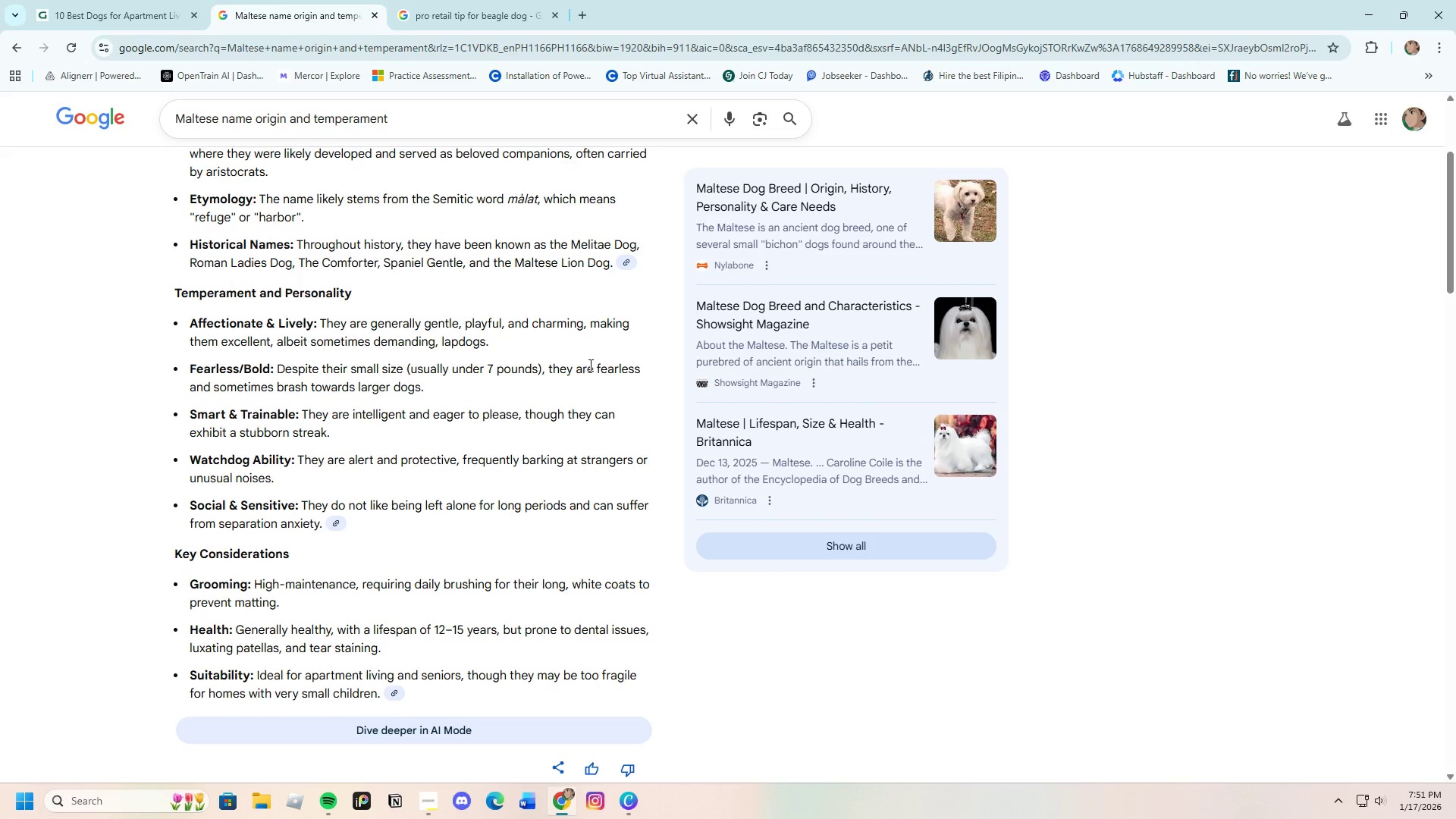 
wait(5.11)
 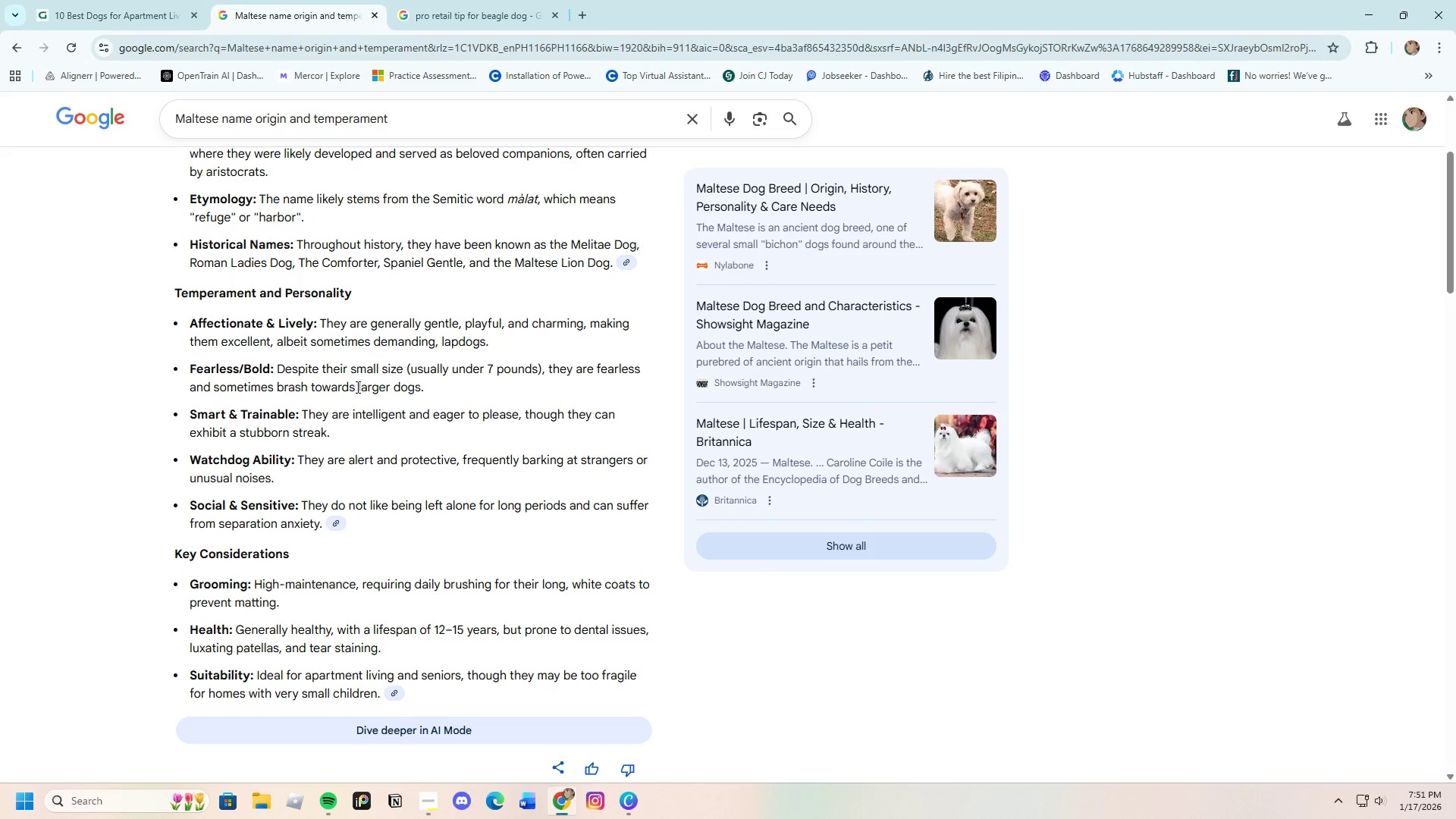 
left_click_drag(start_coordinate=[595, 367], to_coordinate=[431, 381])
 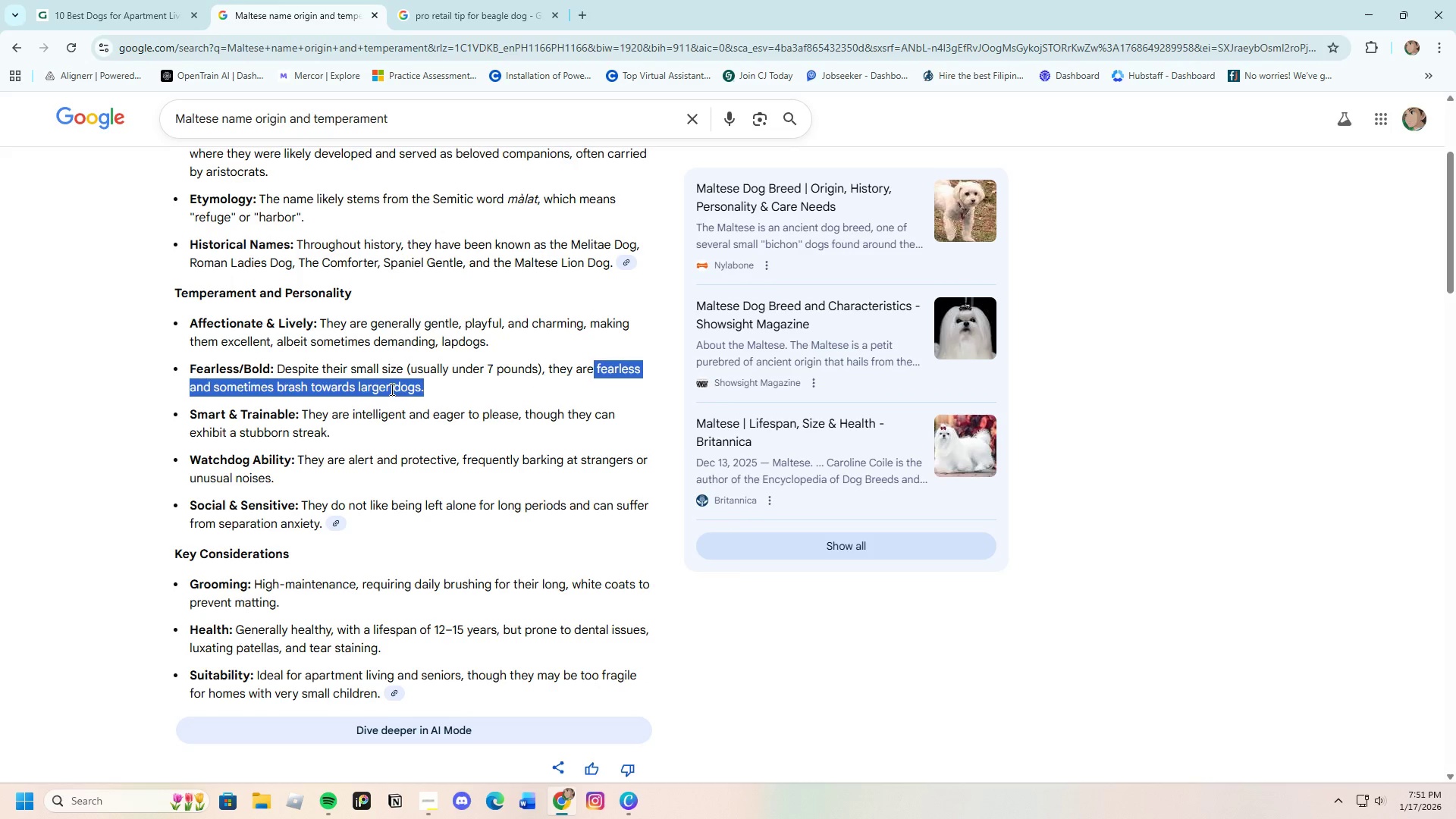 
right_click([391, 389])
 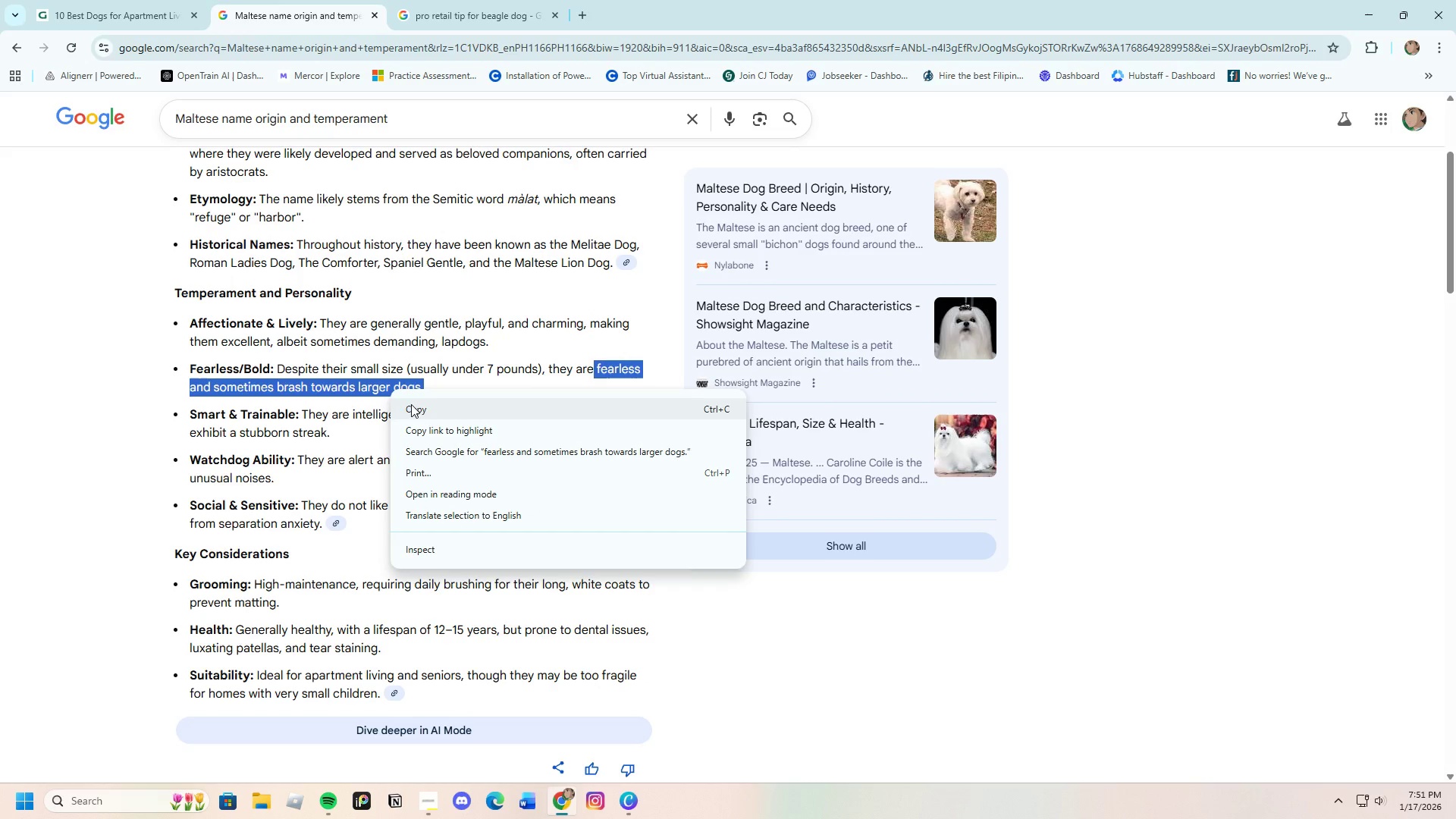 
left_click([412, 410])
 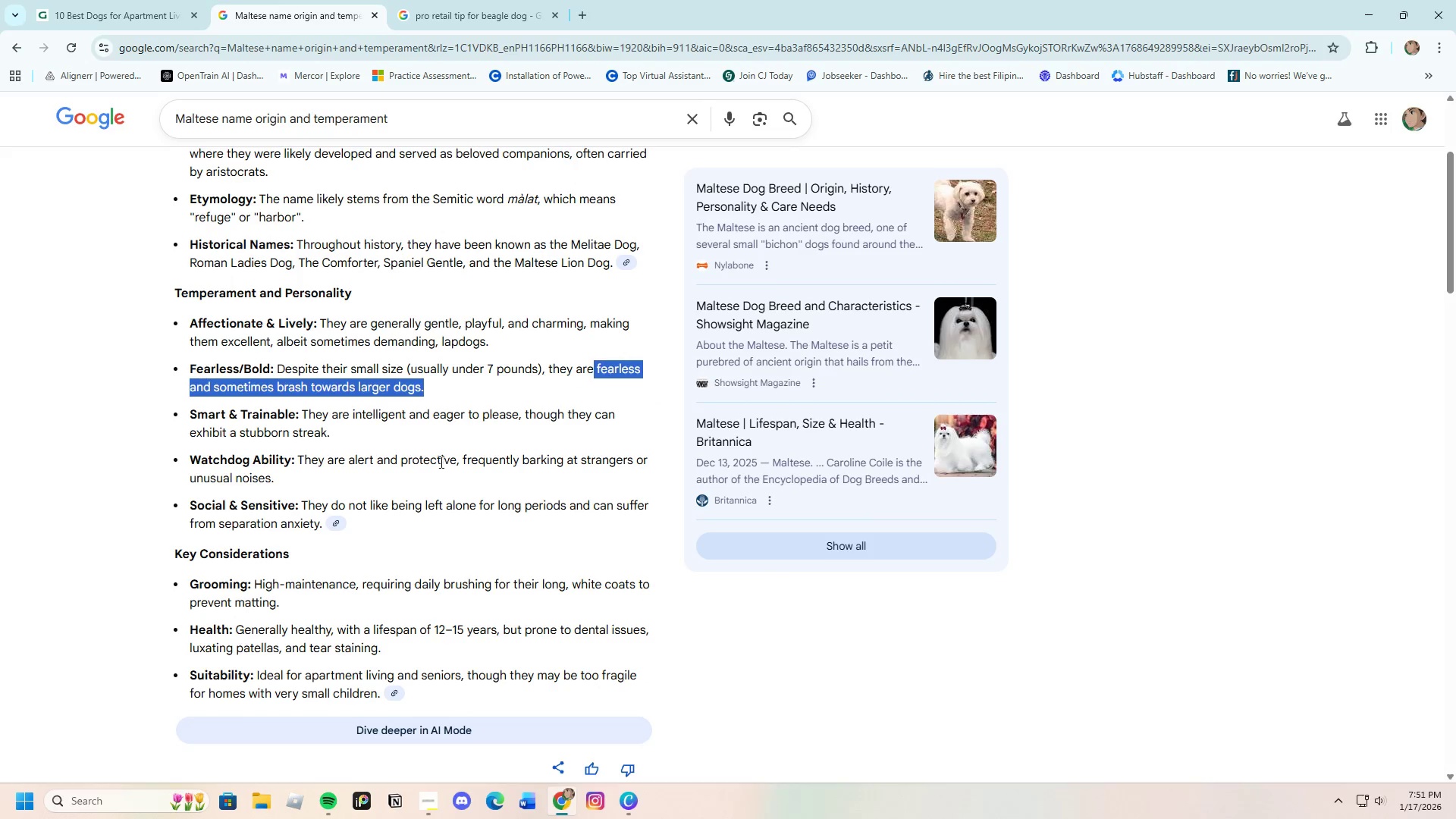 
left_click([429, 437])
 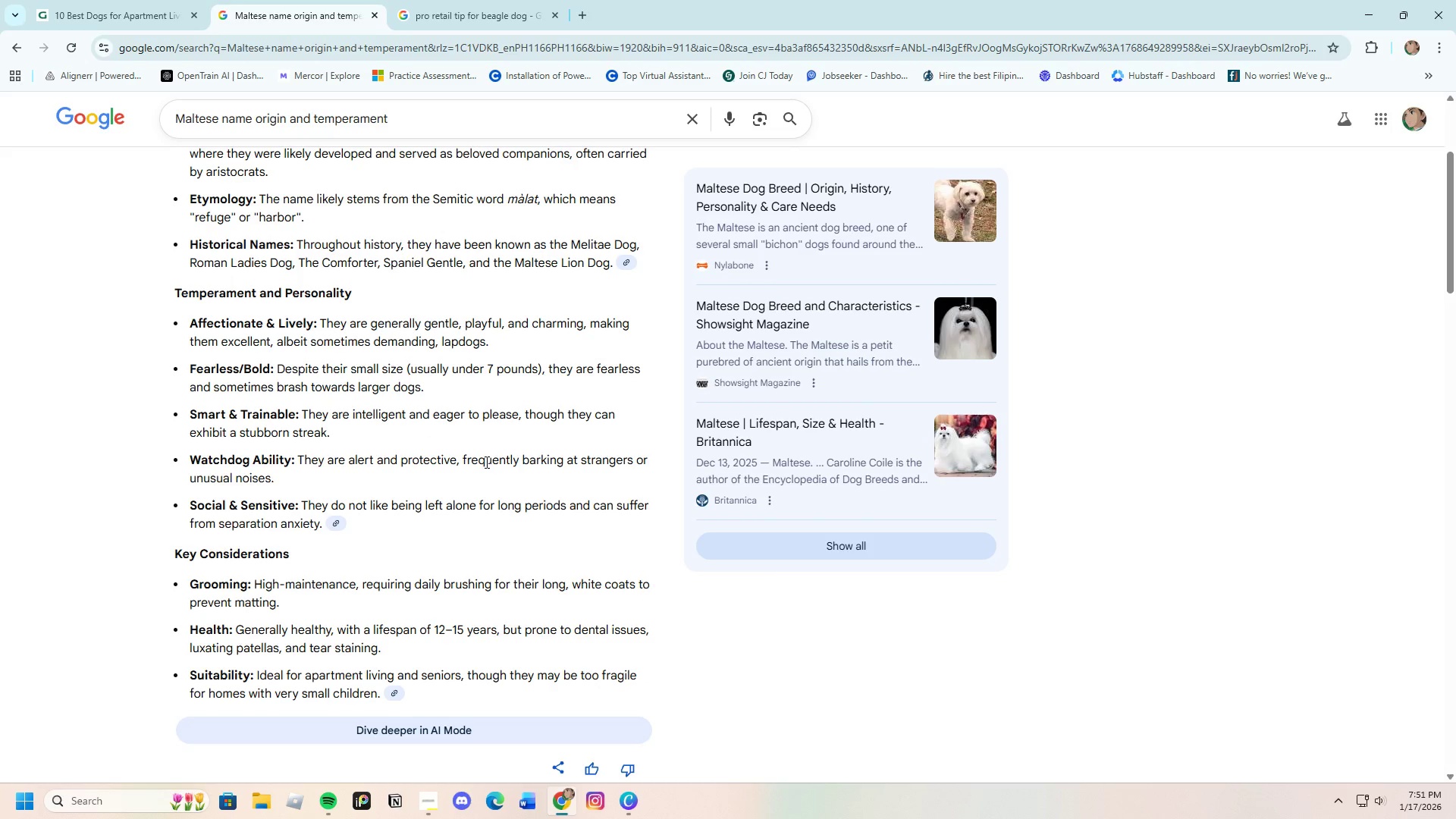 
wait(6.78)
 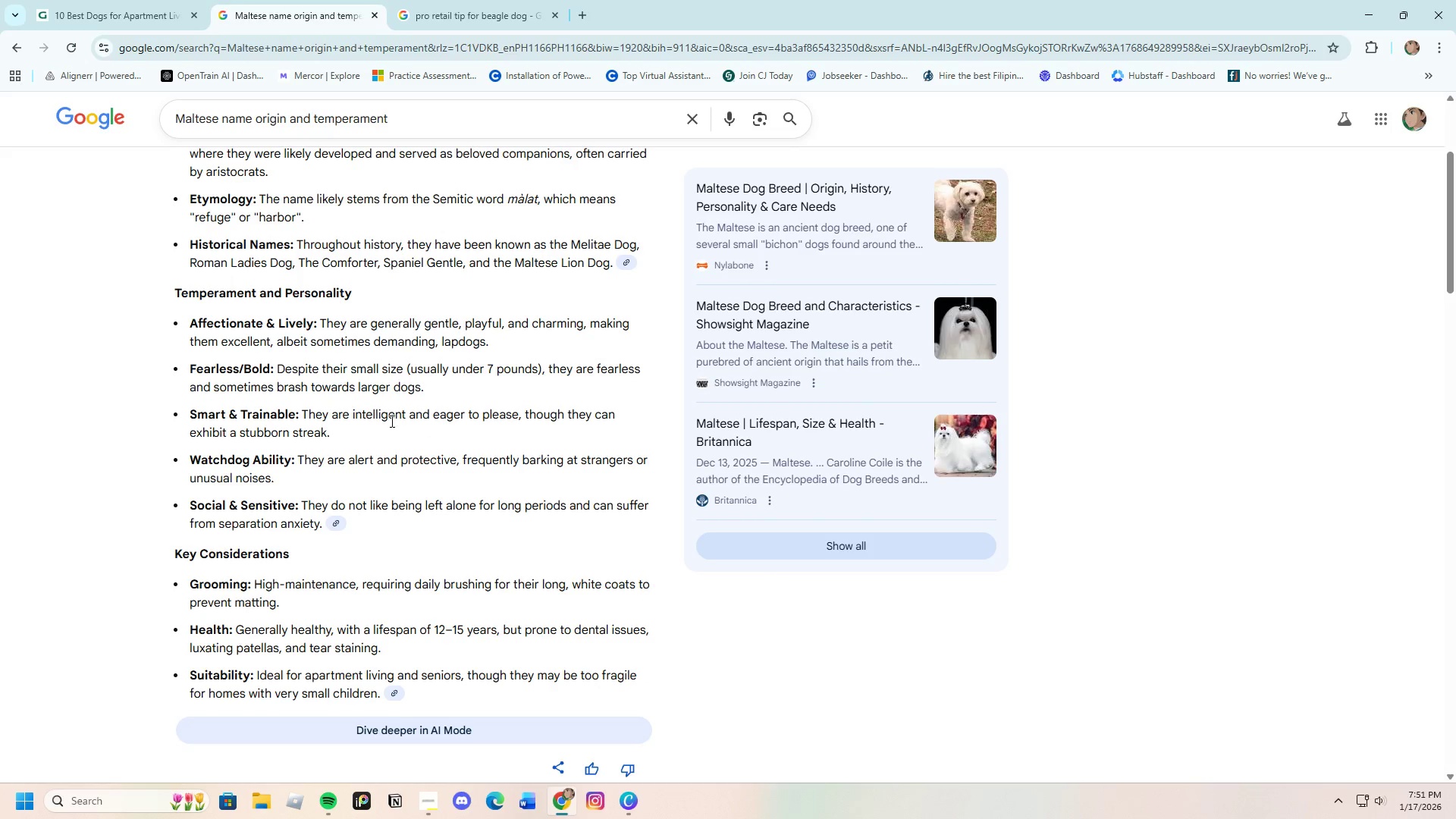 
left_click_drag(start_coordinate=[353, 415], to_coordinate=[519, 415])
 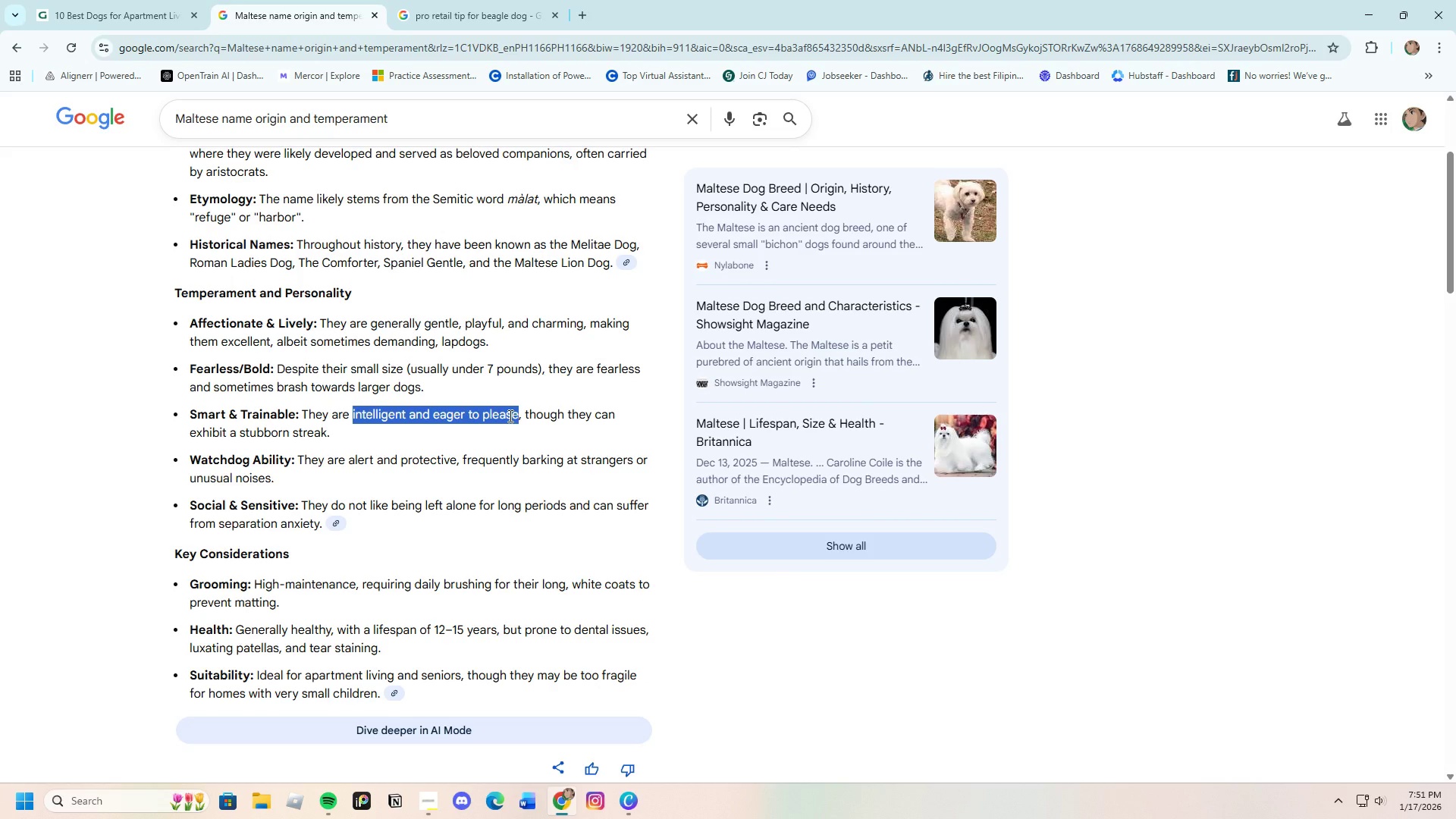 
right_click([509, 416])
 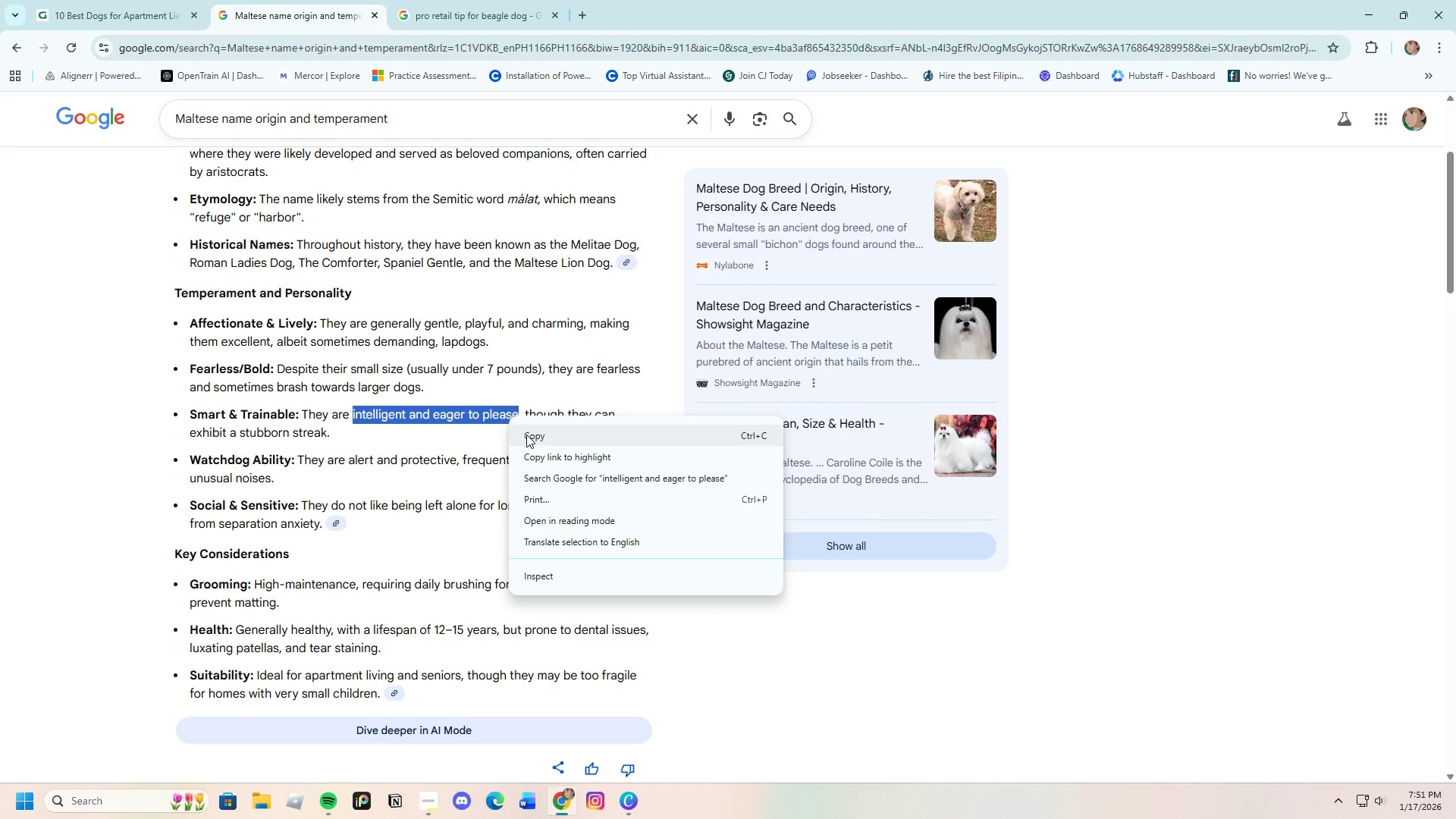 
left_click([526, 435])
 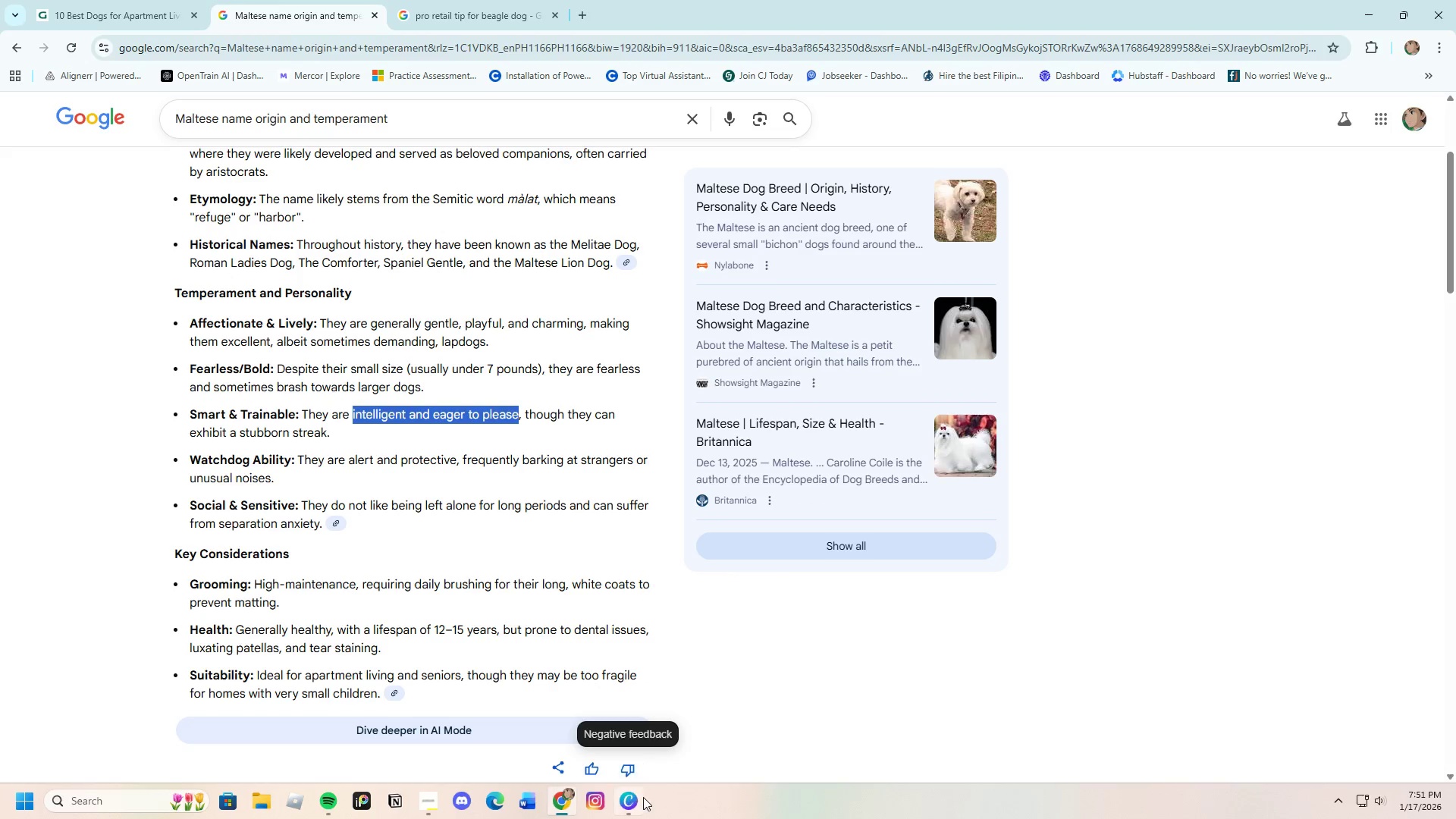 
left_click([633, 806])
 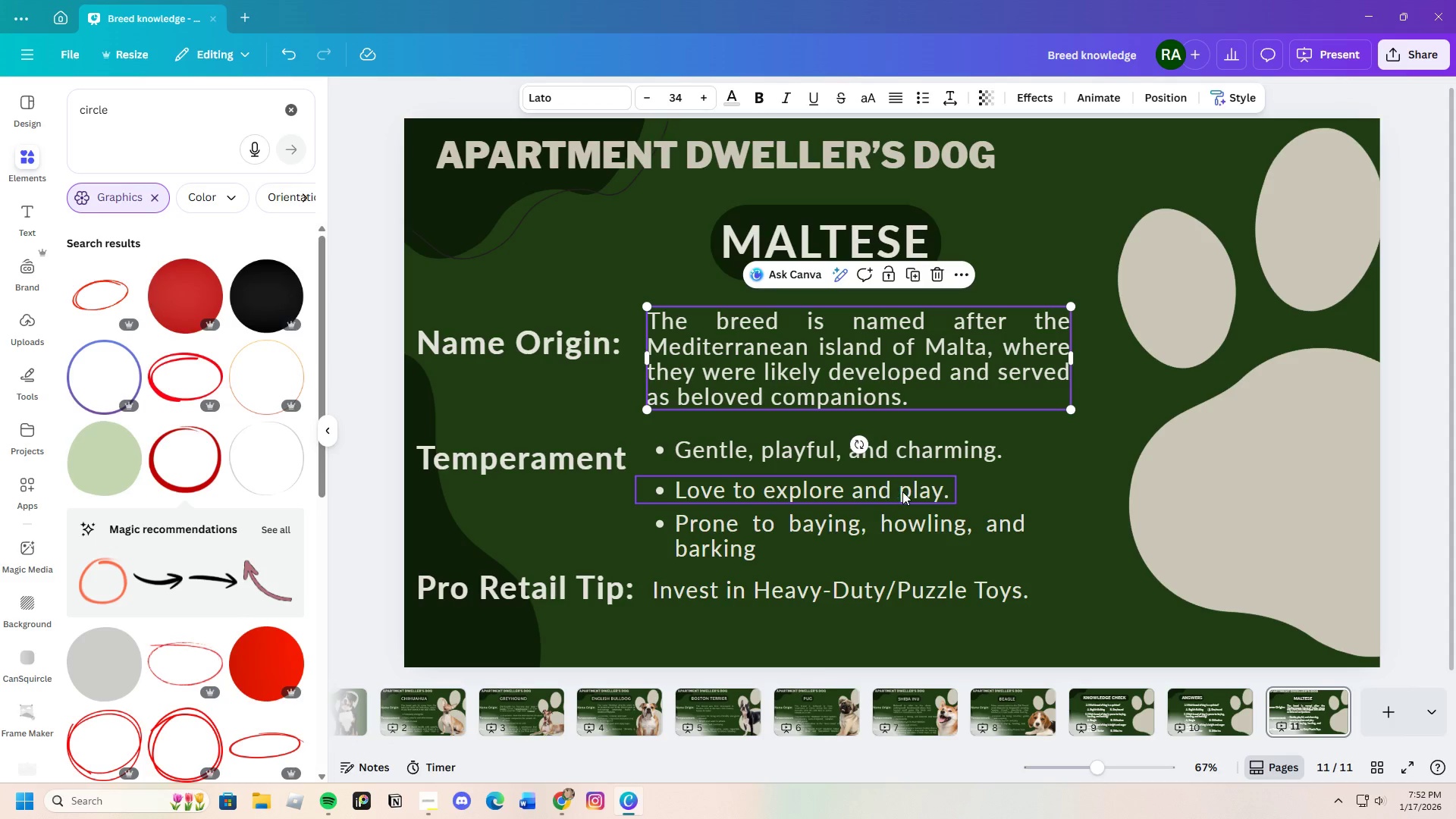 
double_click([904, 491])
 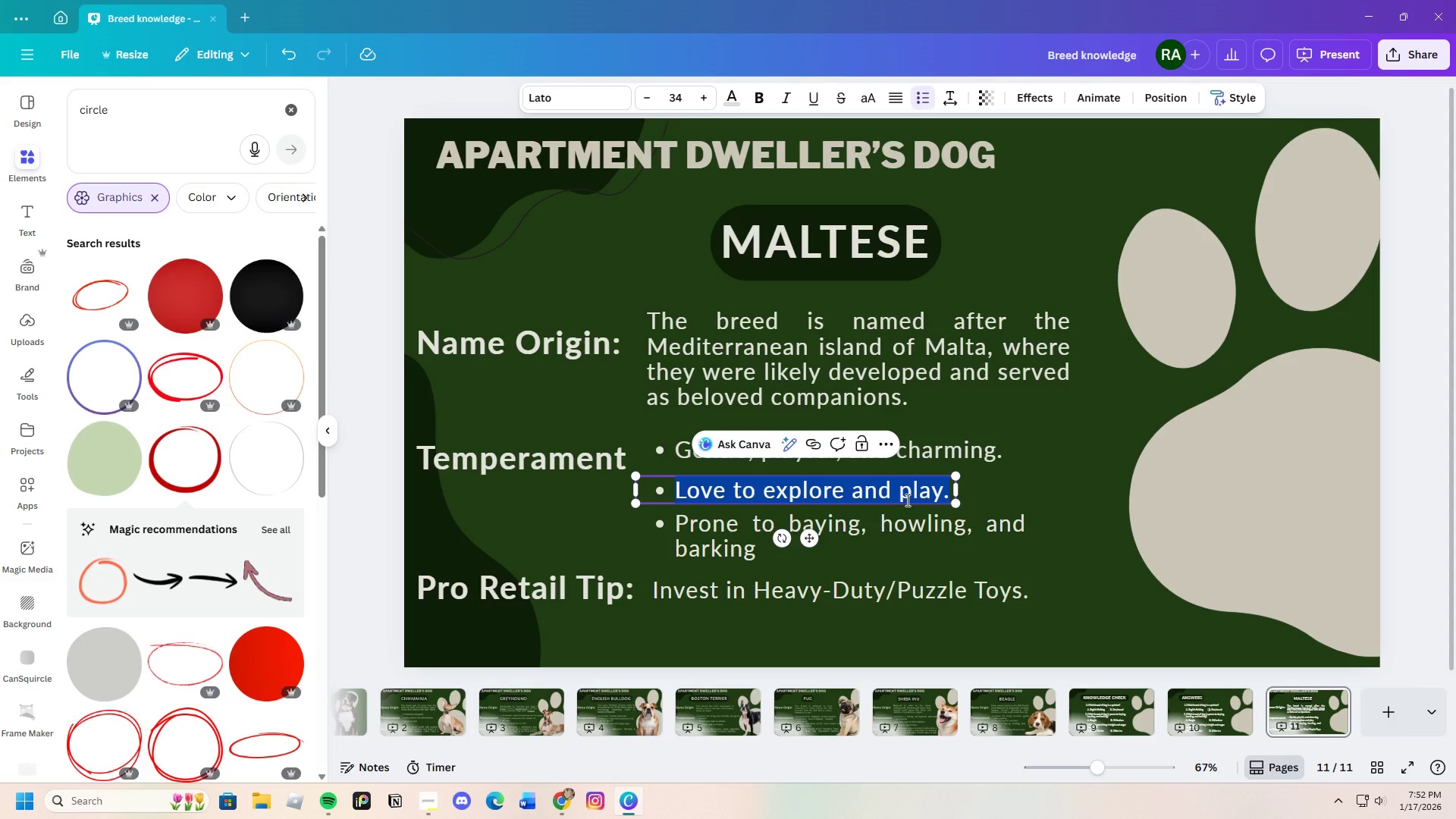 
key(Backspace)
 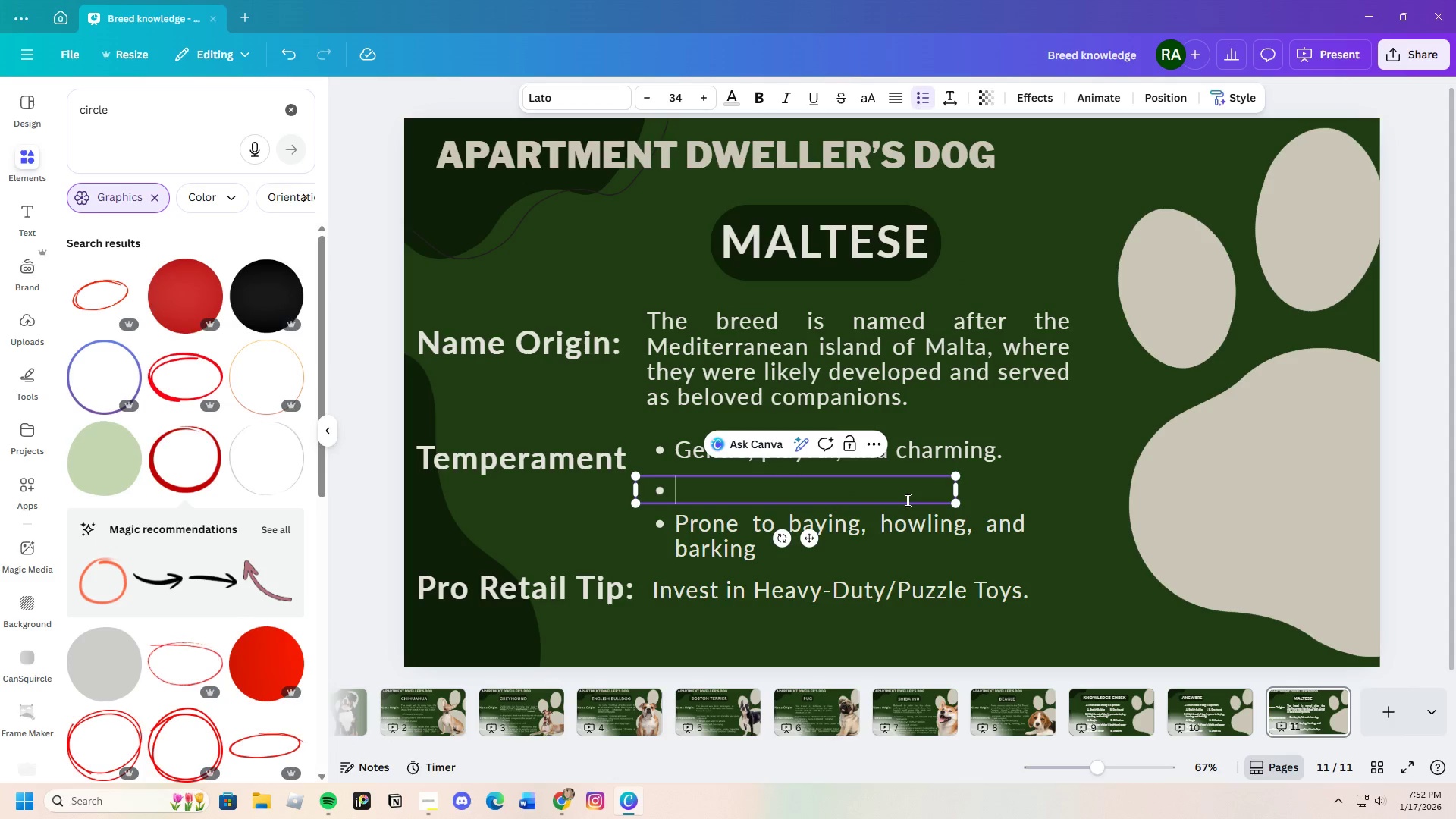 
key(Control+ControlLeft)
 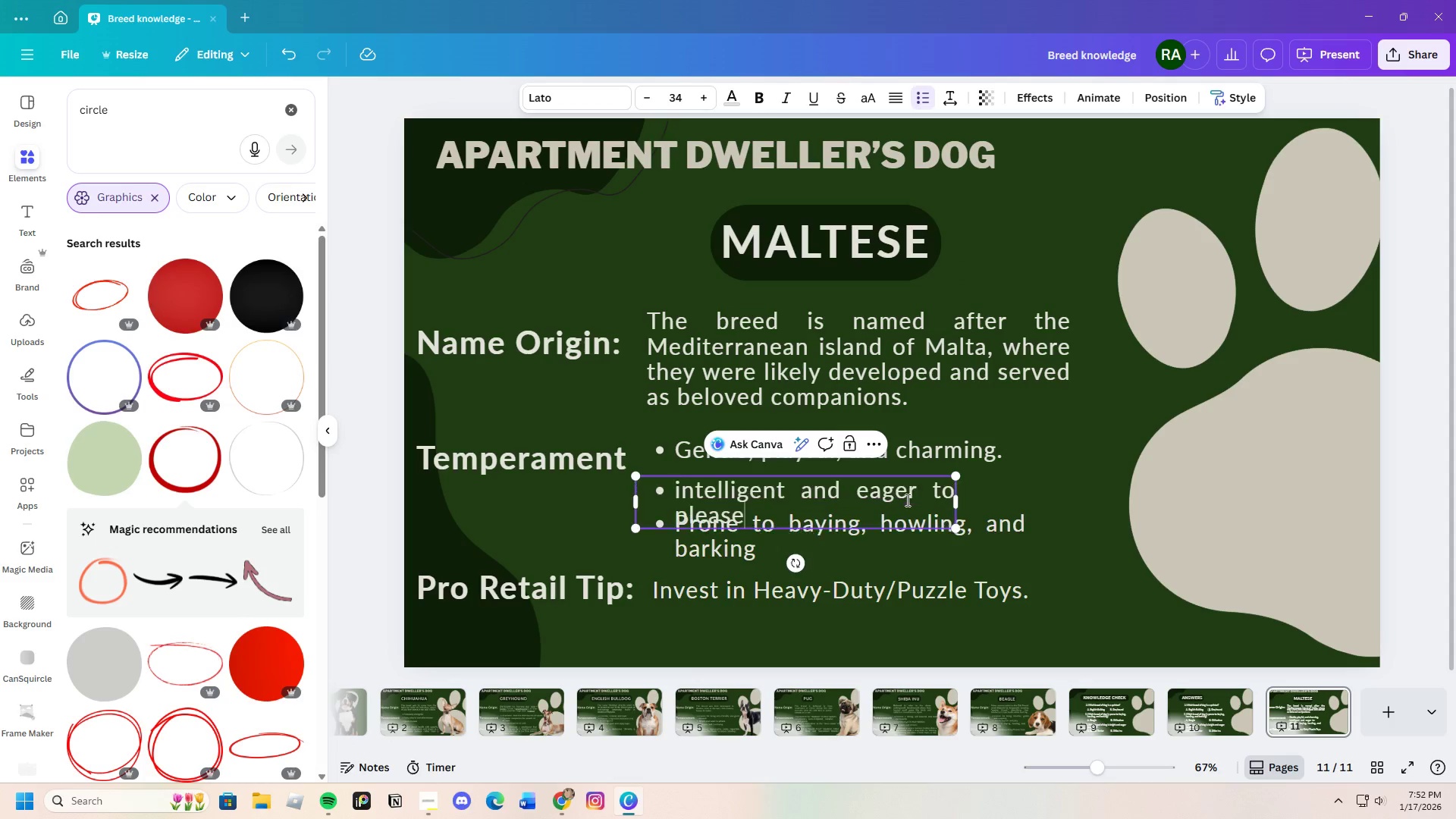 
key(Control+V)
 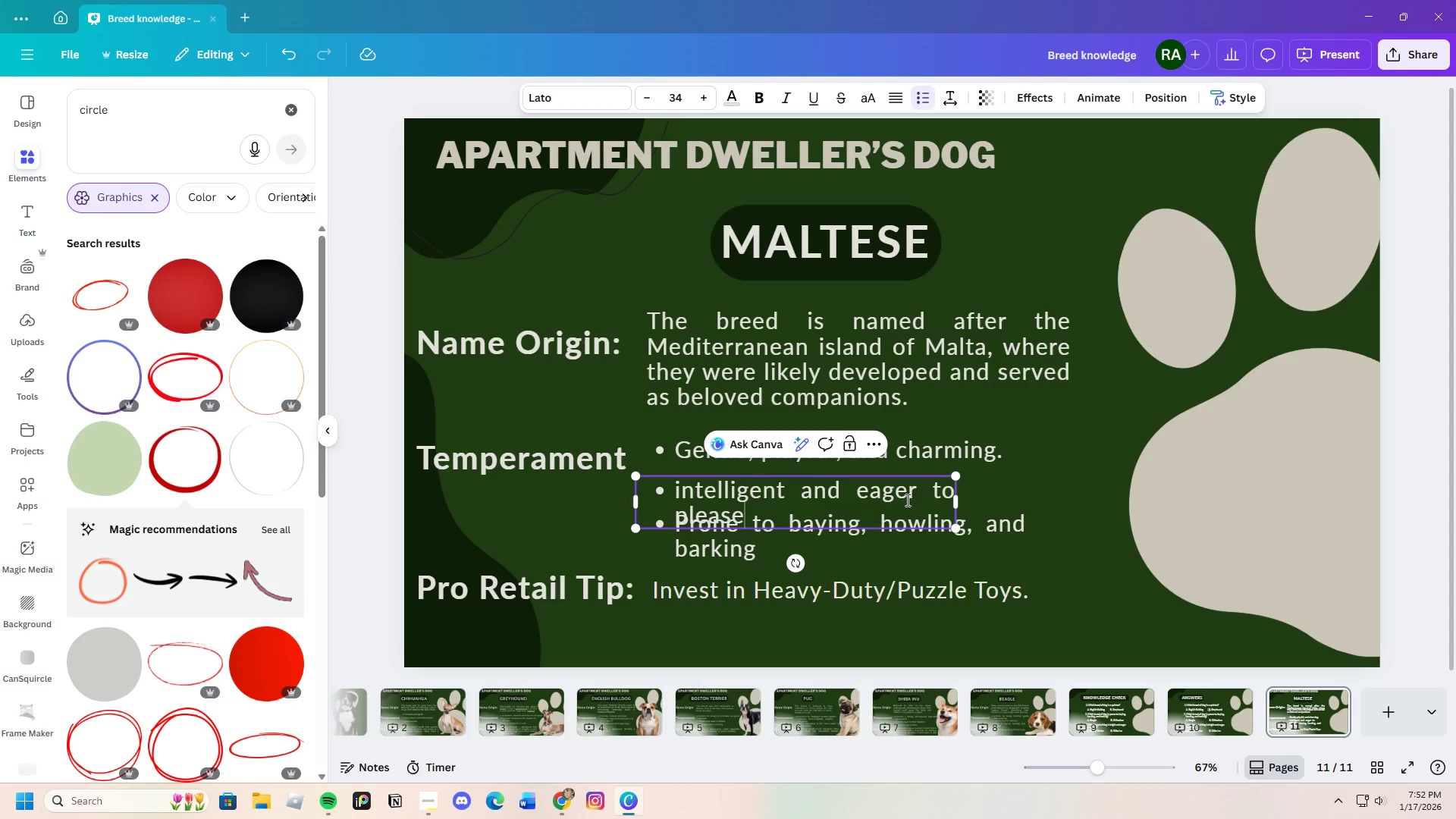 
key(Period)
 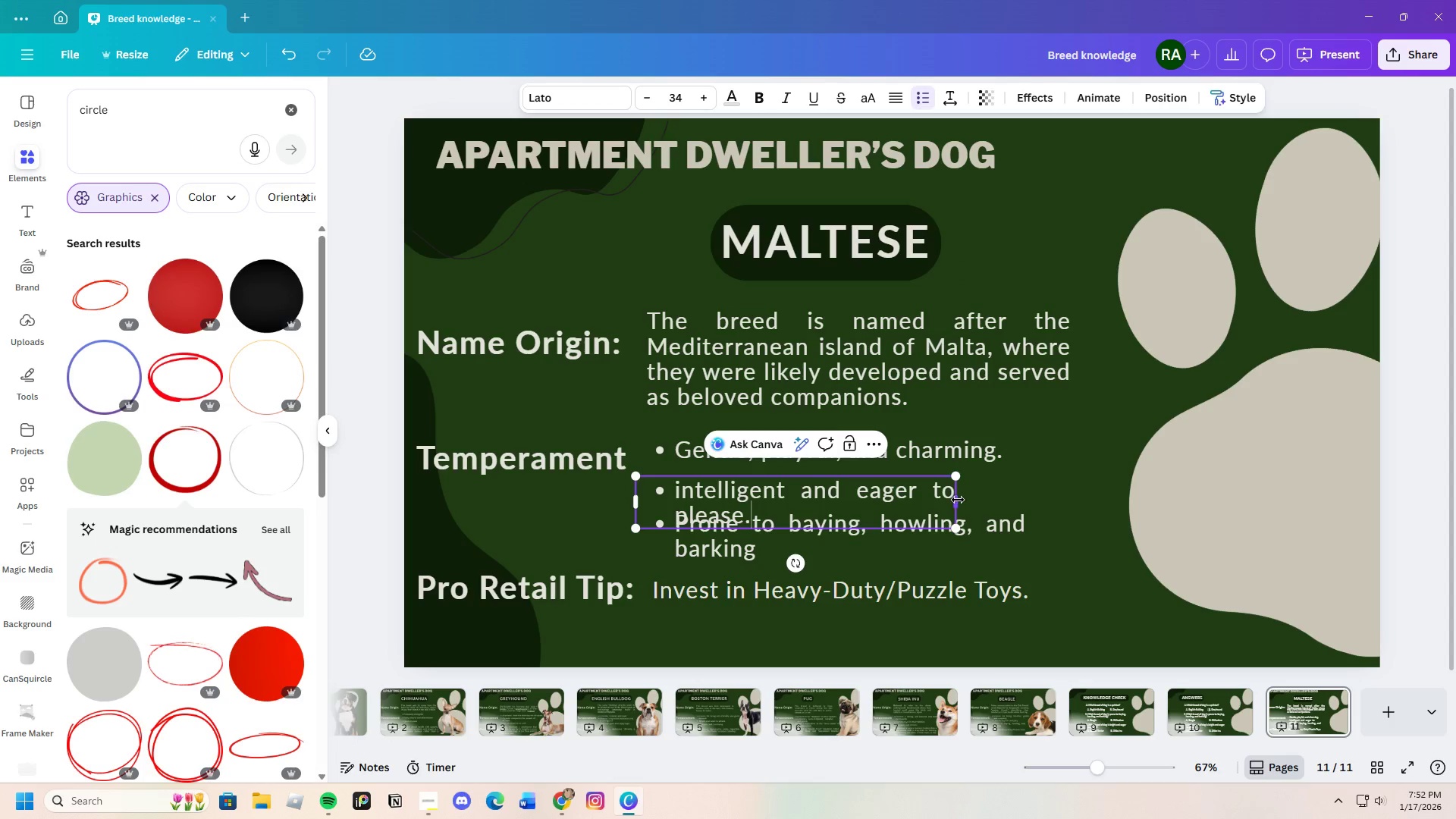 
left_click_drag(start_coordinate=[958, 500], to_coordinate=[1026, 497])
 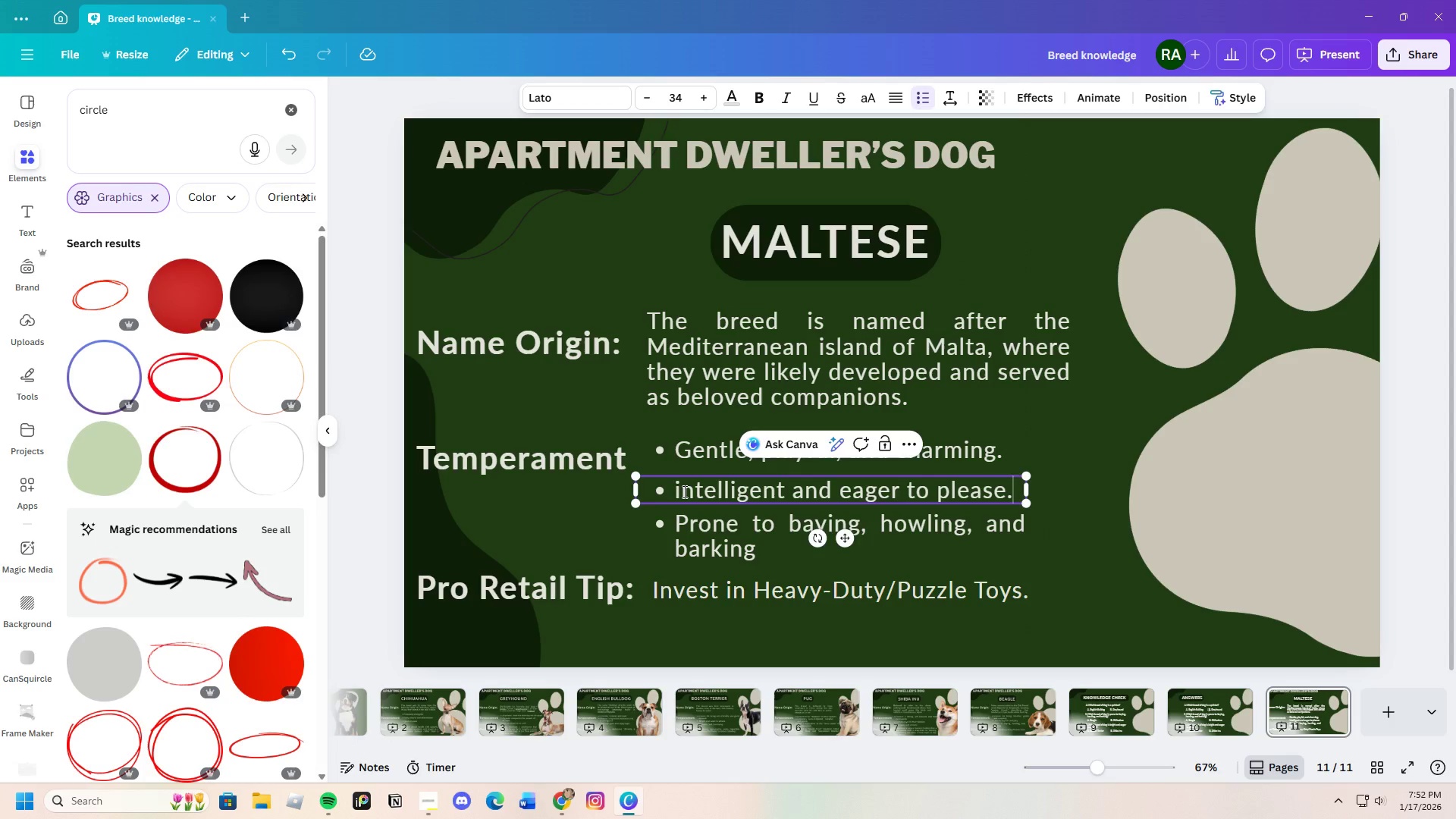 
left_click([683, 491])
 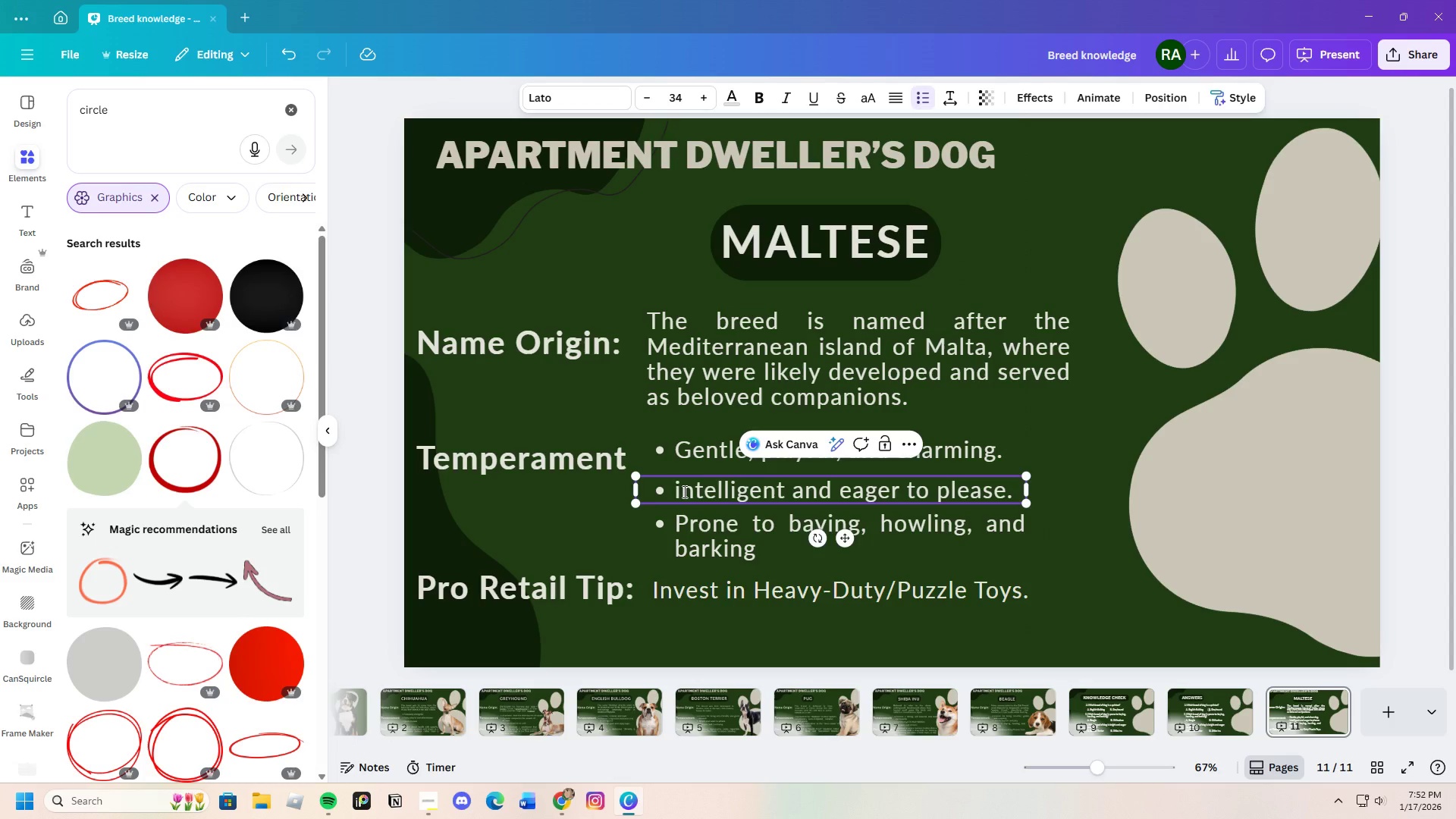 
key(Backspace)
 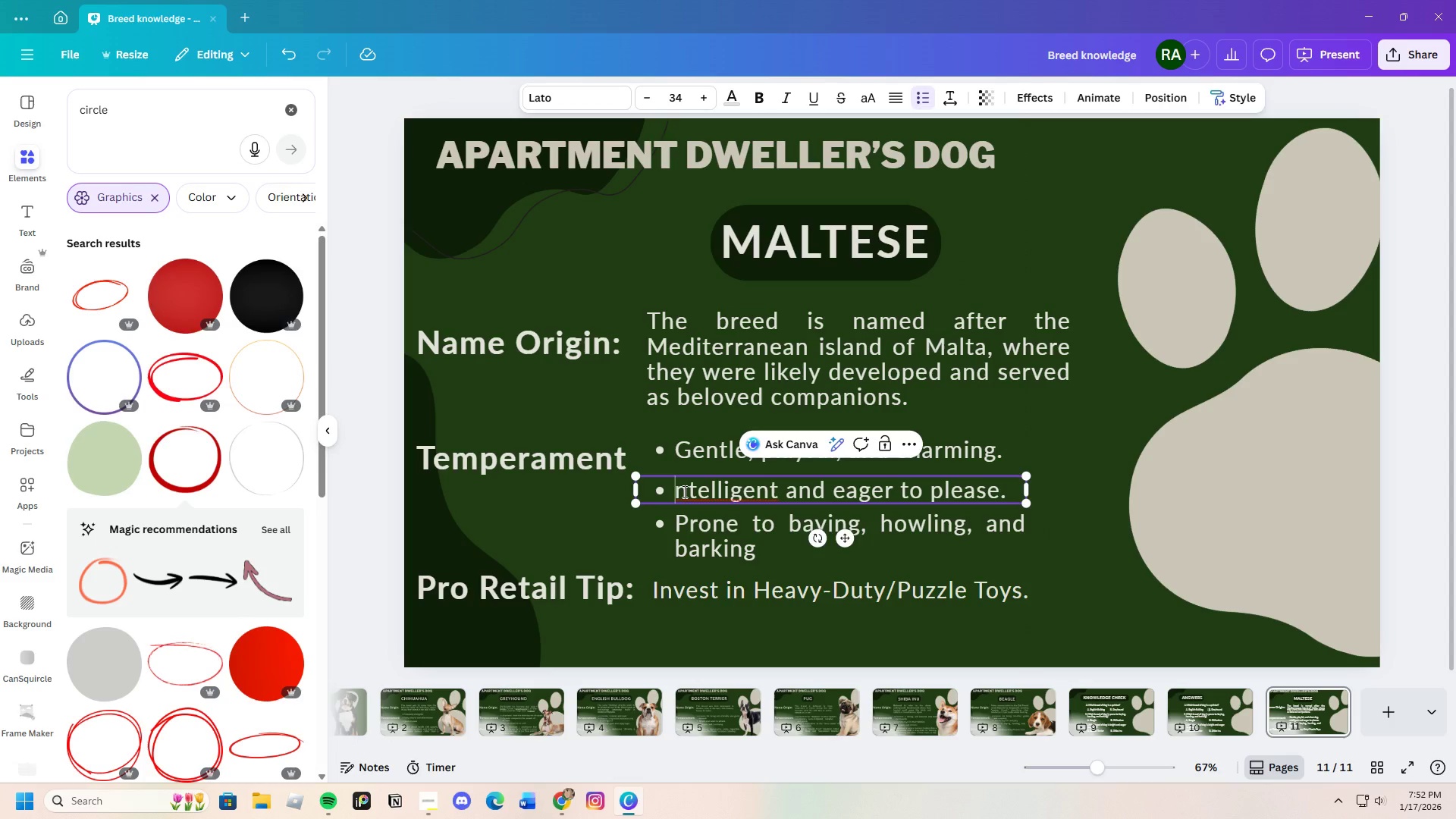 
key(Shift+I)
 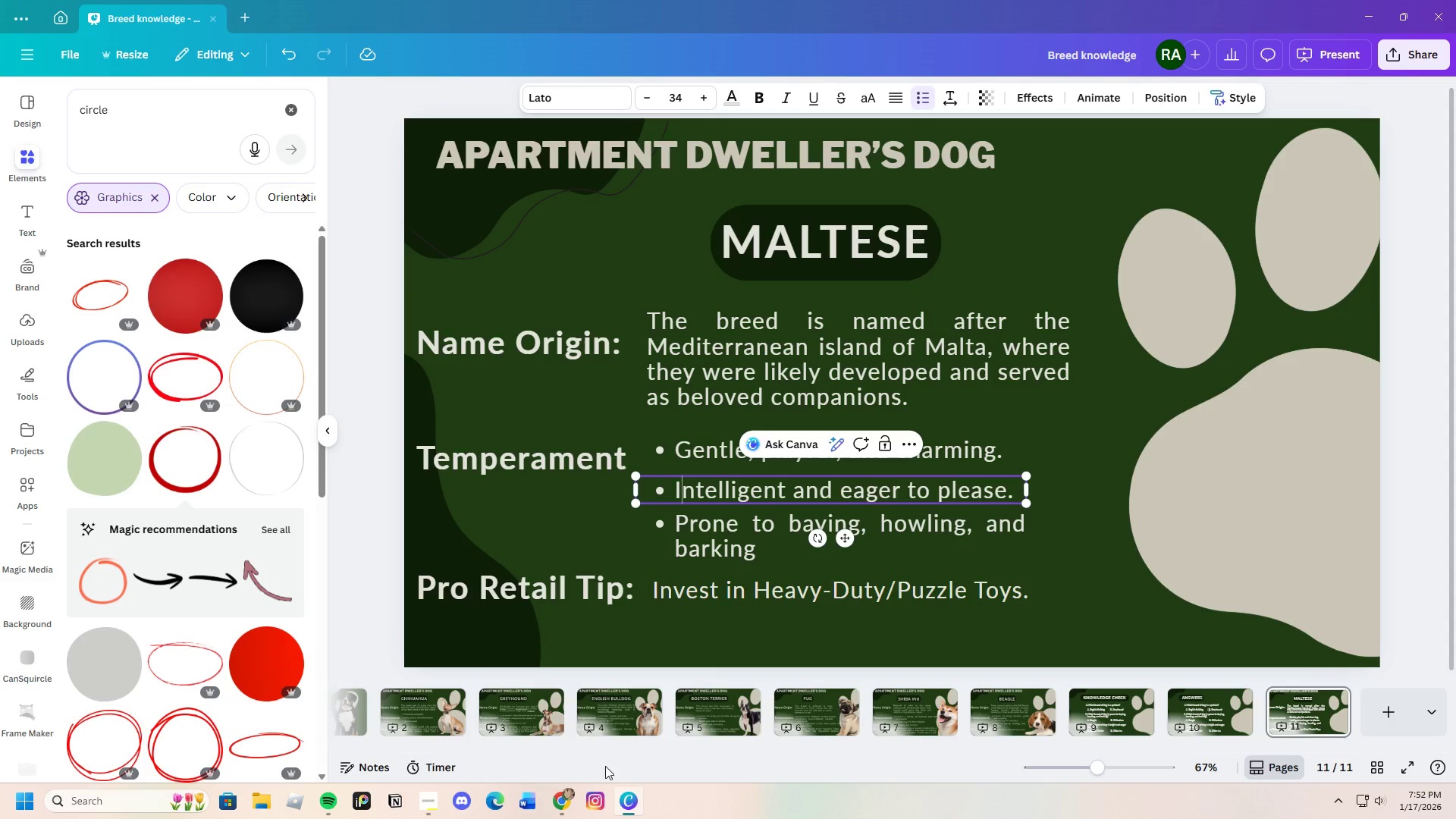 
left_click([561, 803])
 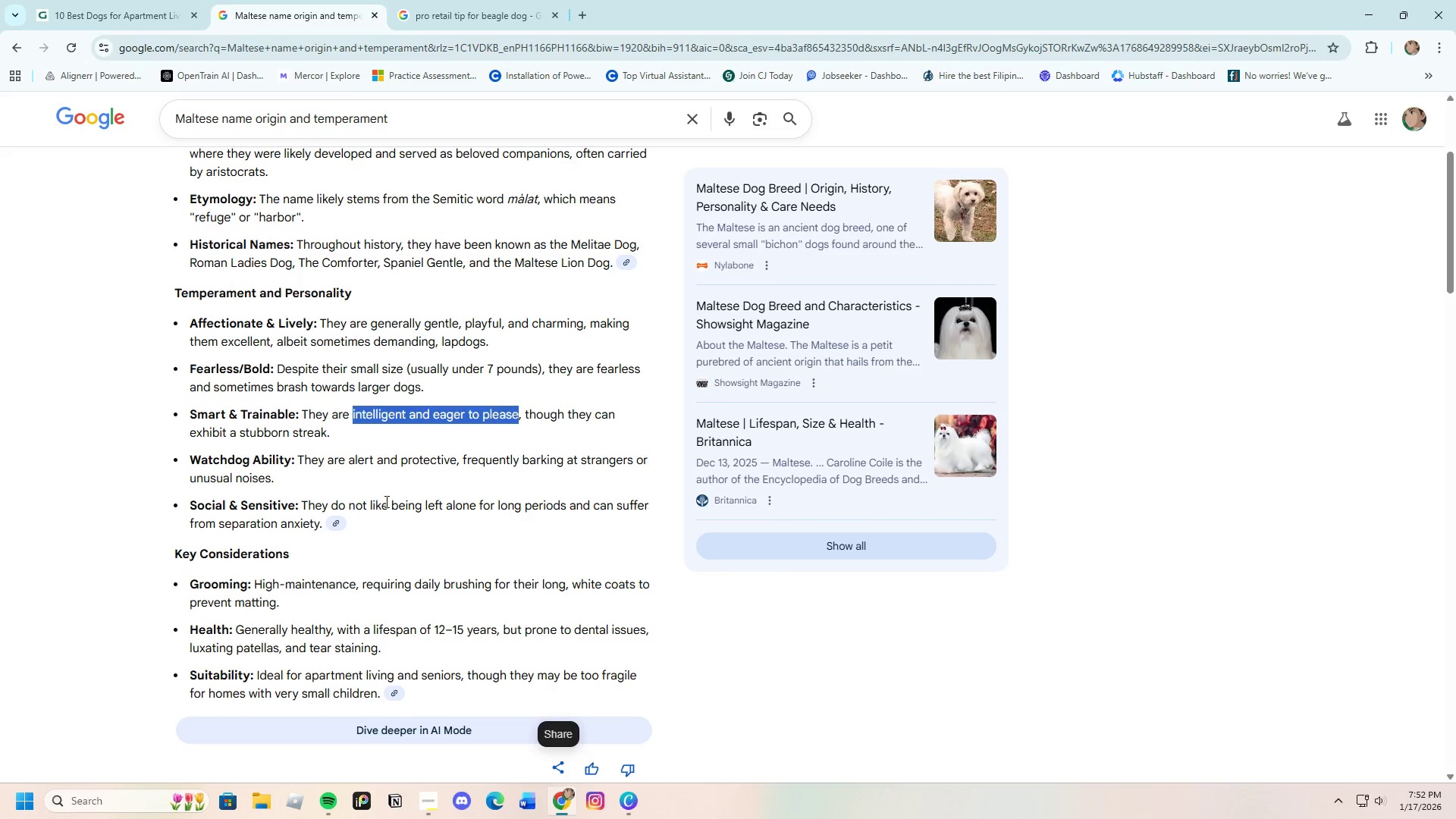 
left_click([375, 482])
 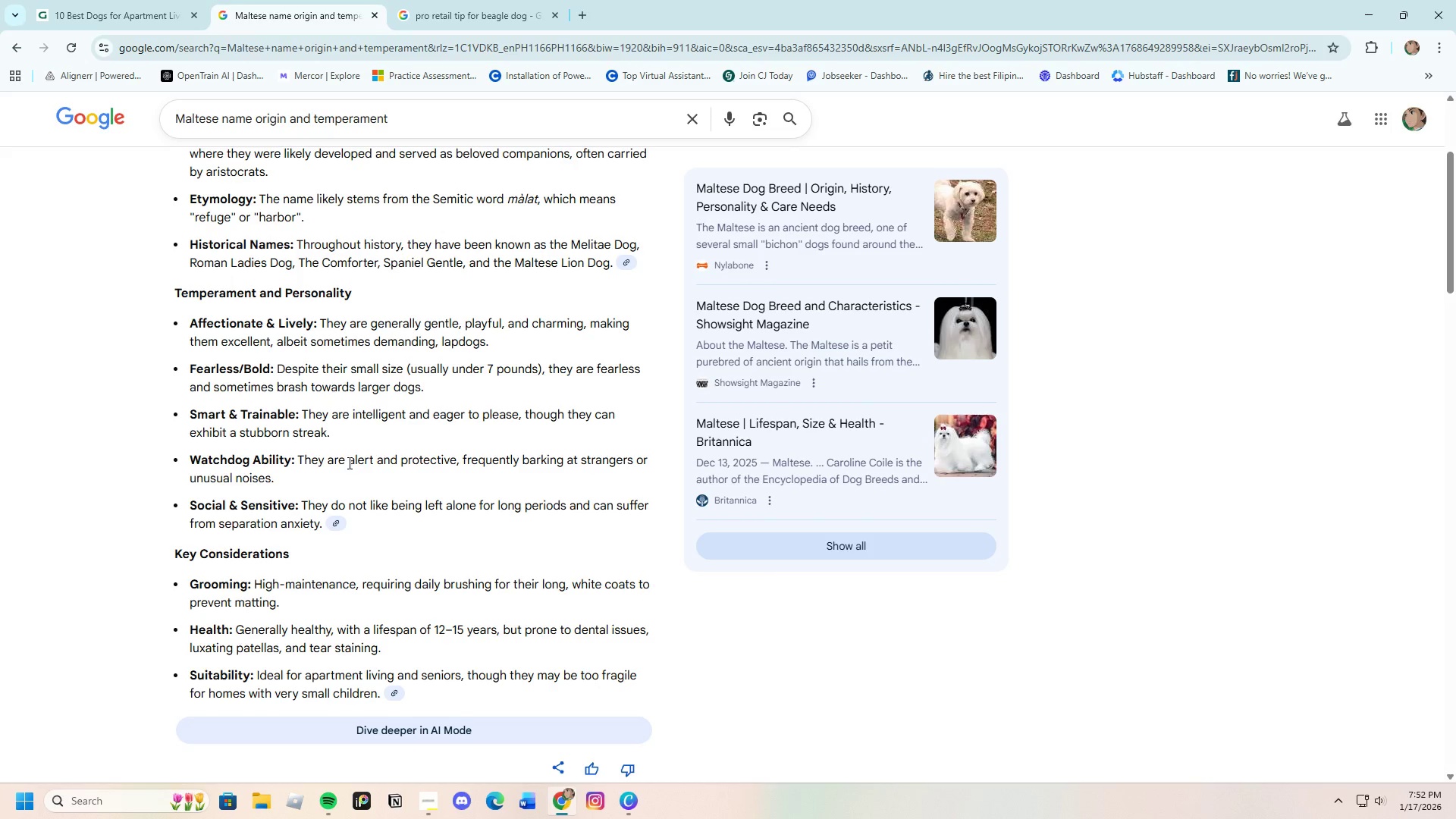 
left_click_drag(start_coordinate=[349, 463], to_coordinate=[456, 459])
 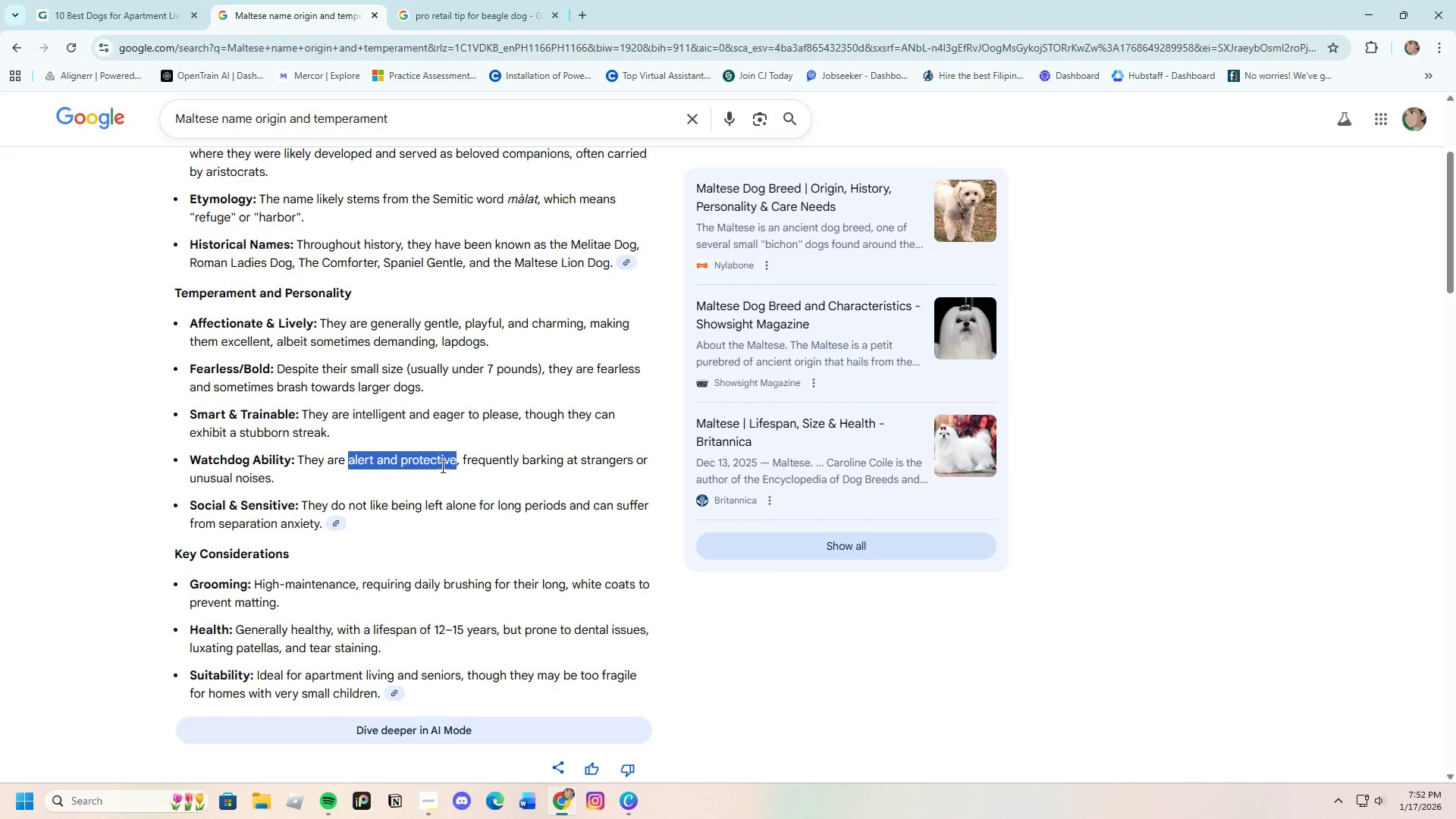 
right_click([441, 466])
 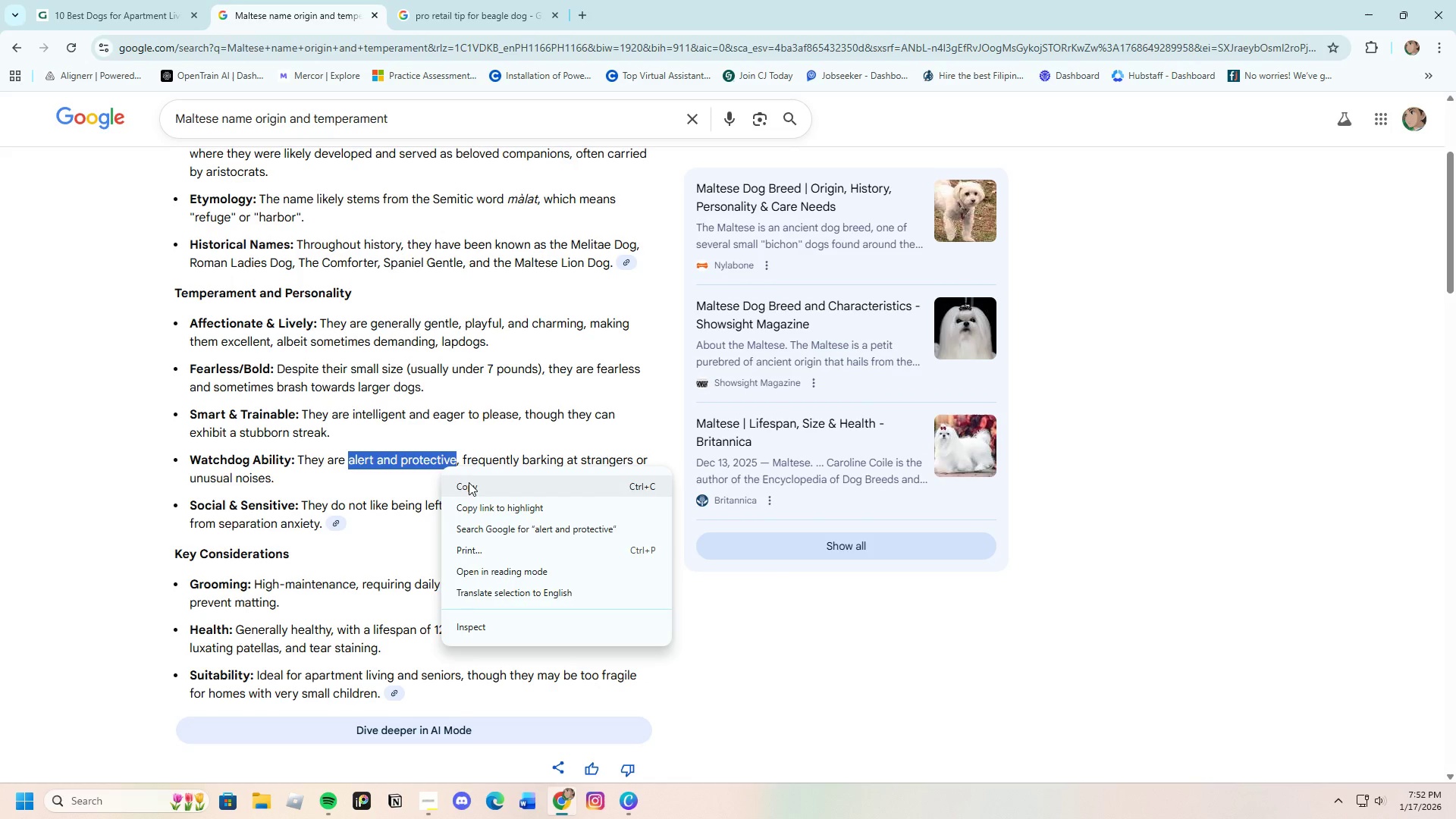 
left_click([469, 482])
 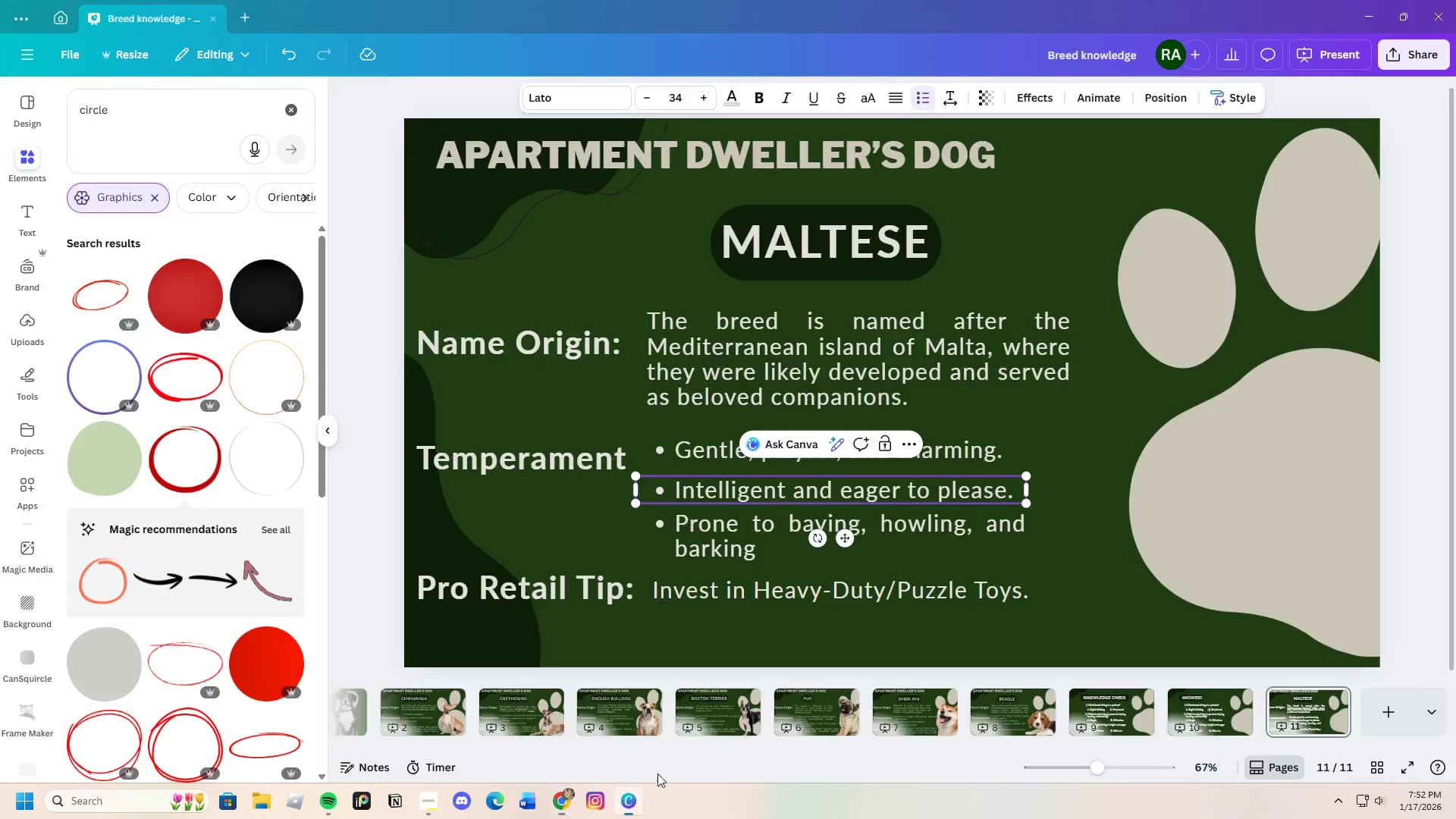 
double_click([732, 542])
 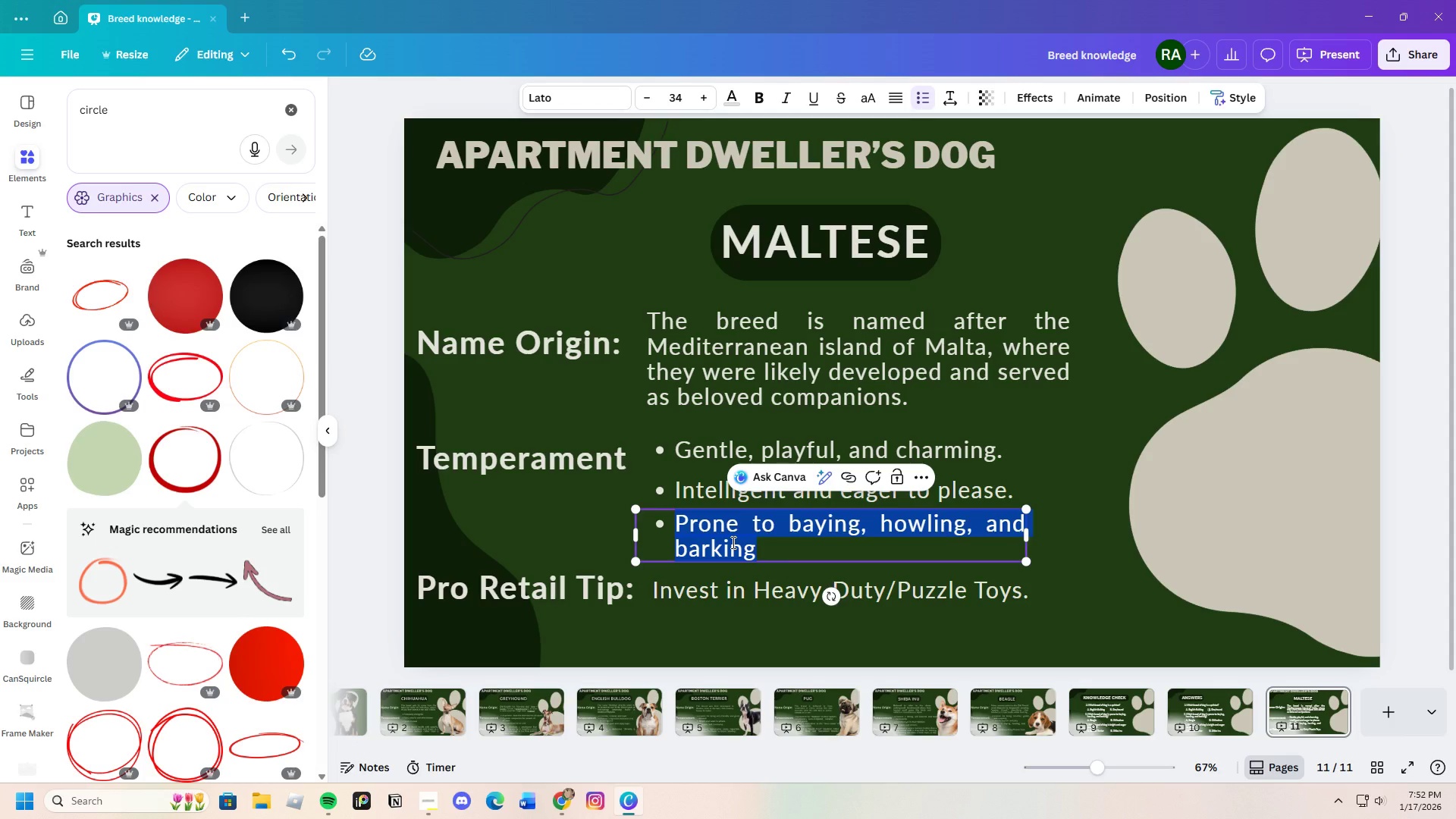 
key(Backspace)
 